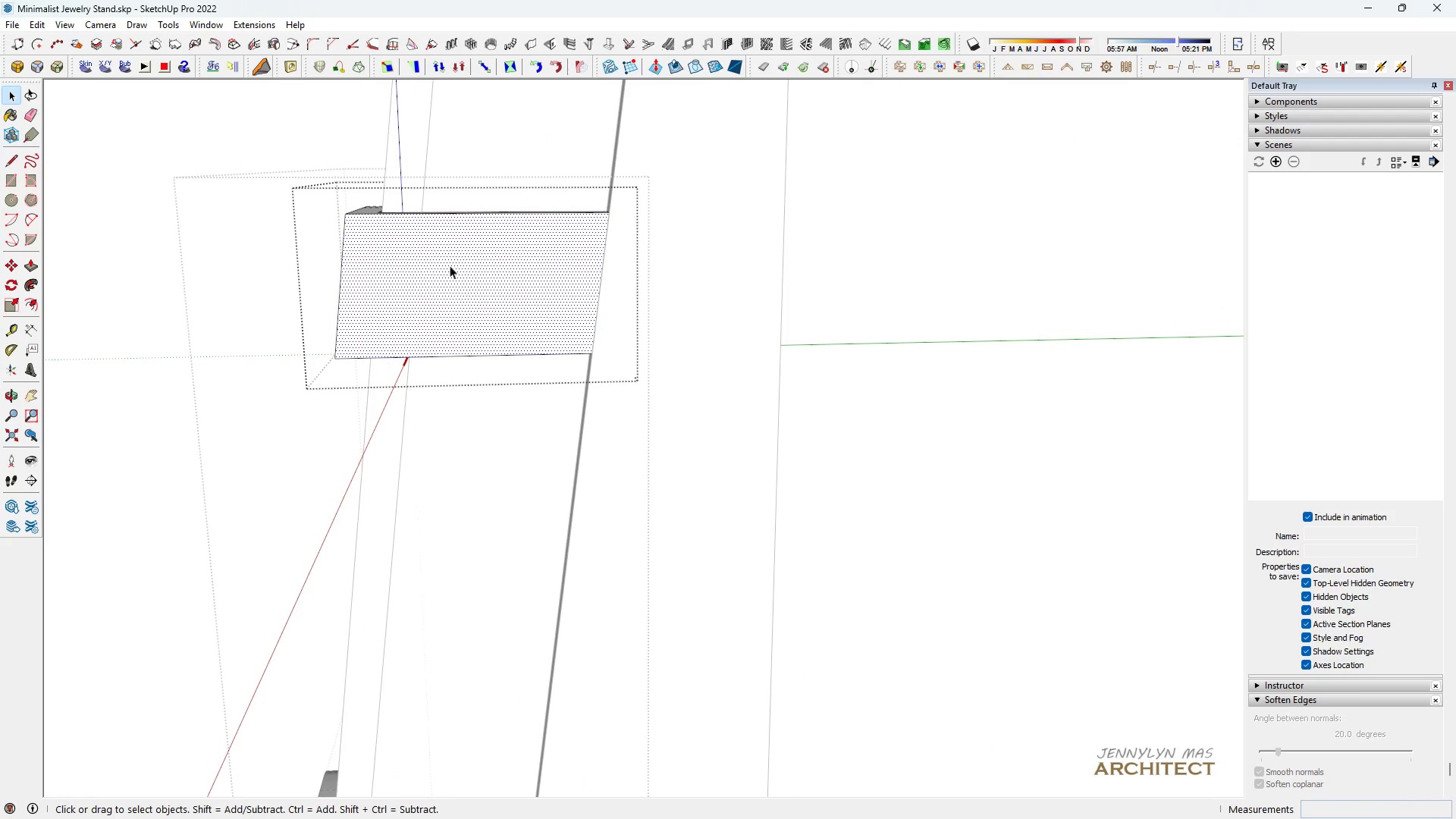 
key(L)
 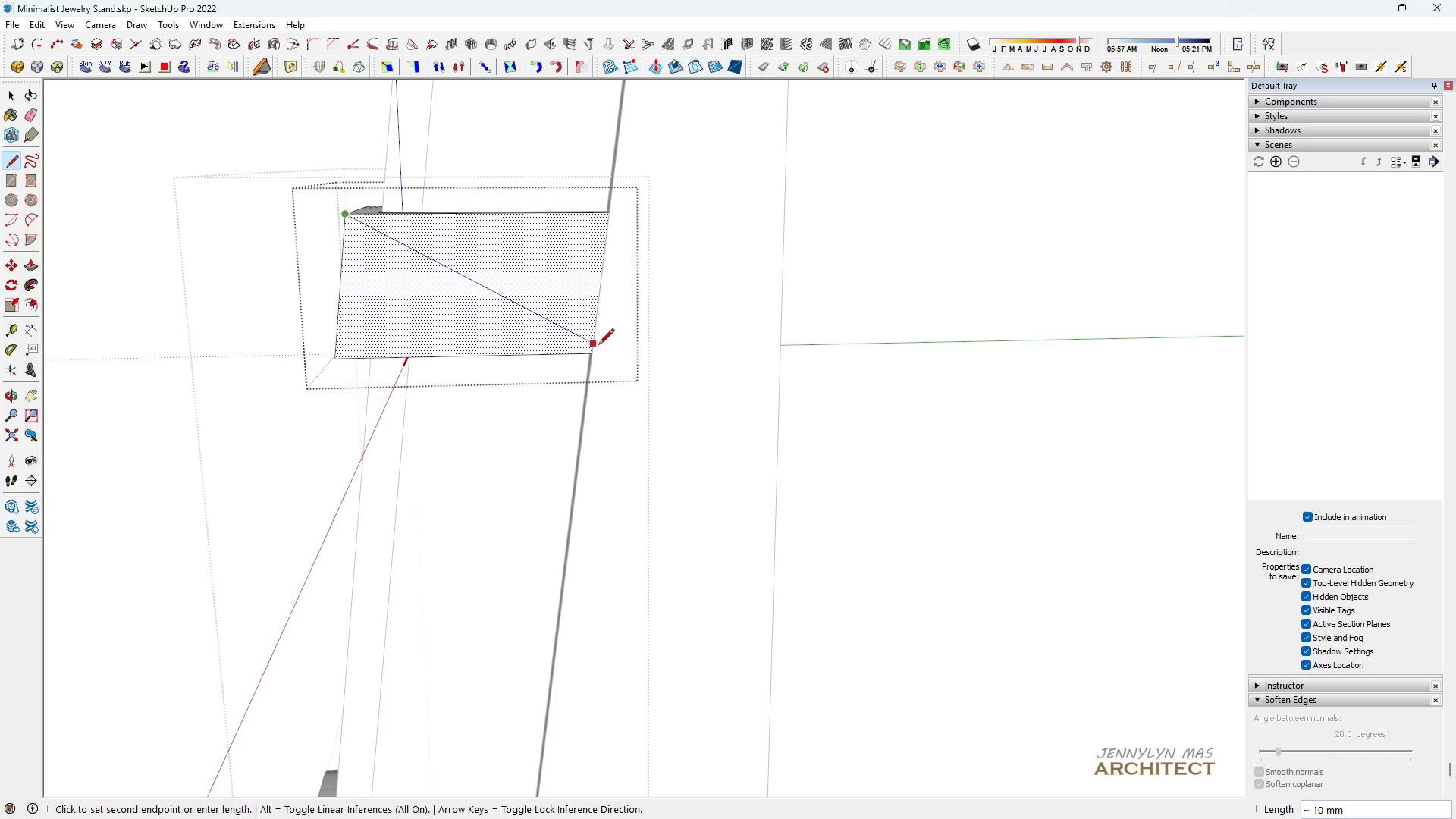 
left_click([587, 350])
 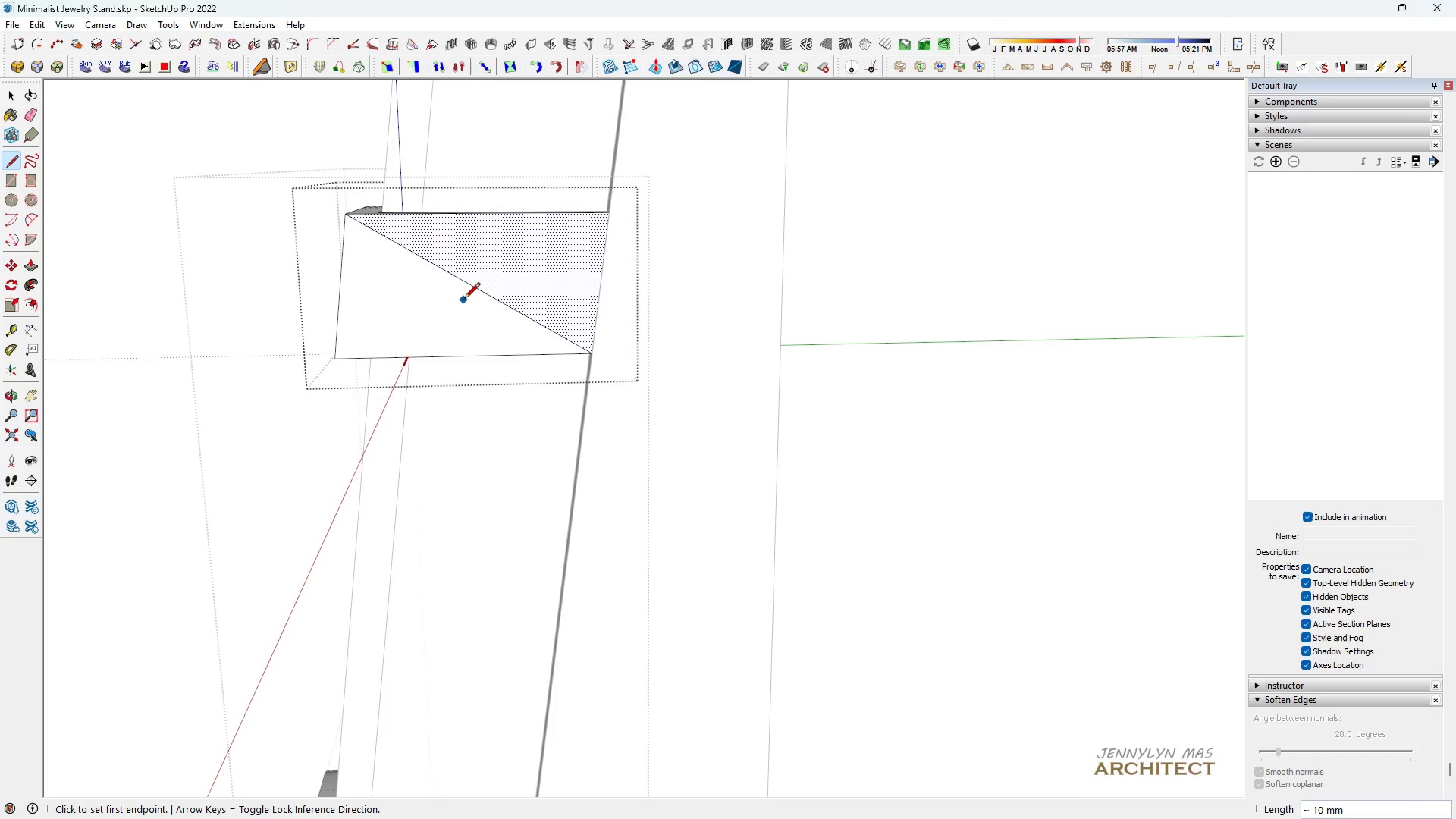 
key(Space)
 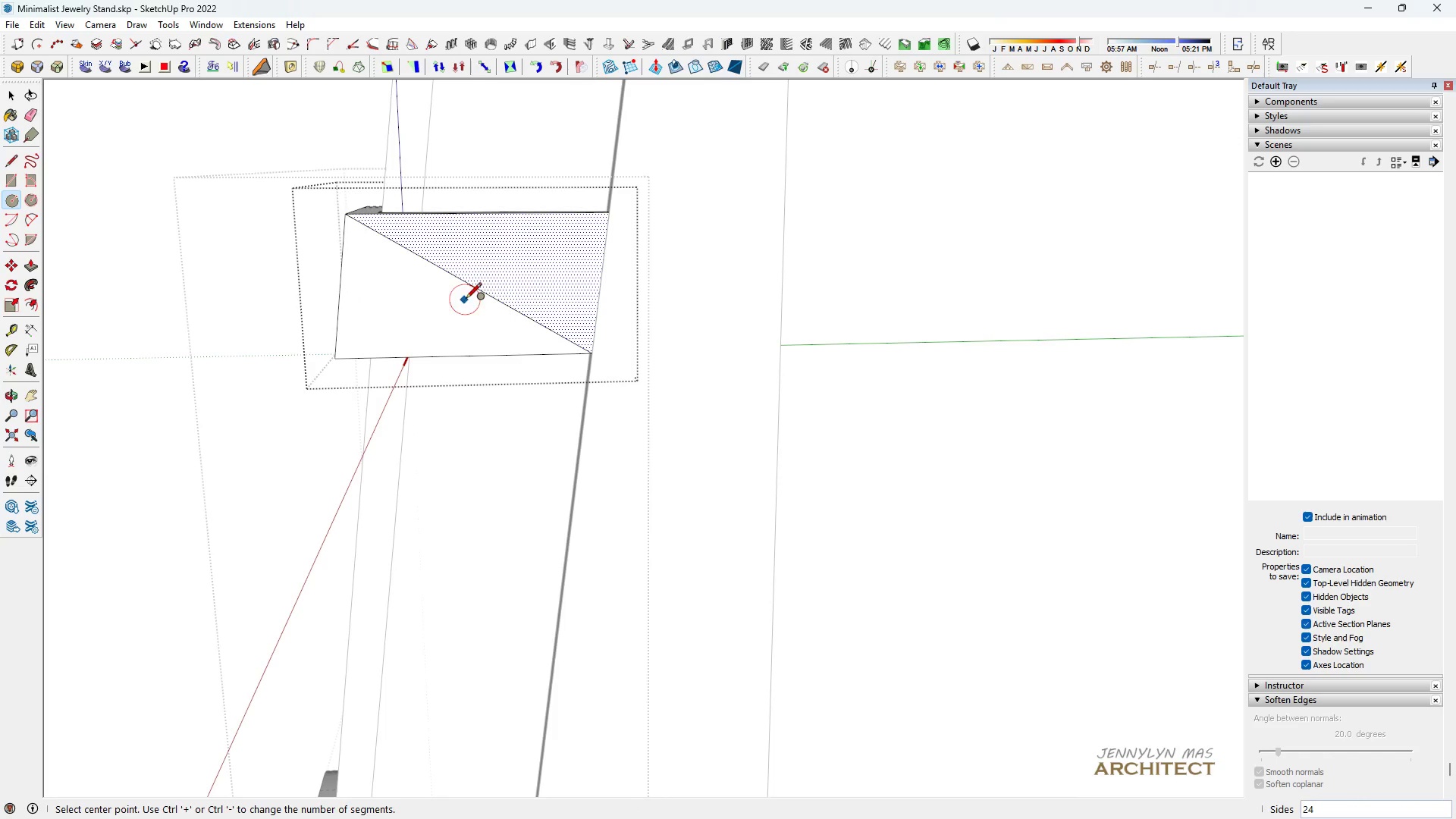 
key(C)
 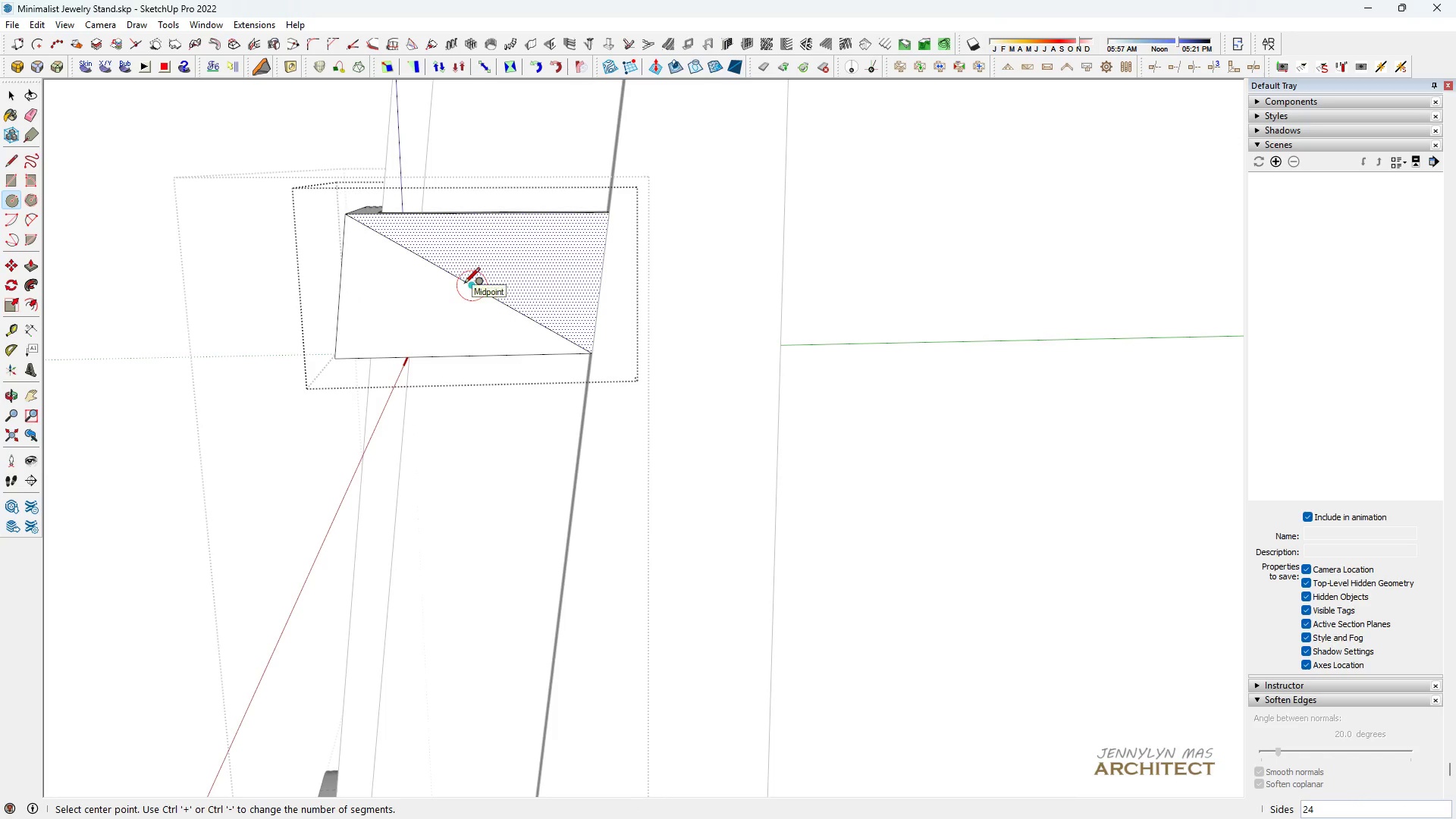 
left_click([464, 284])
 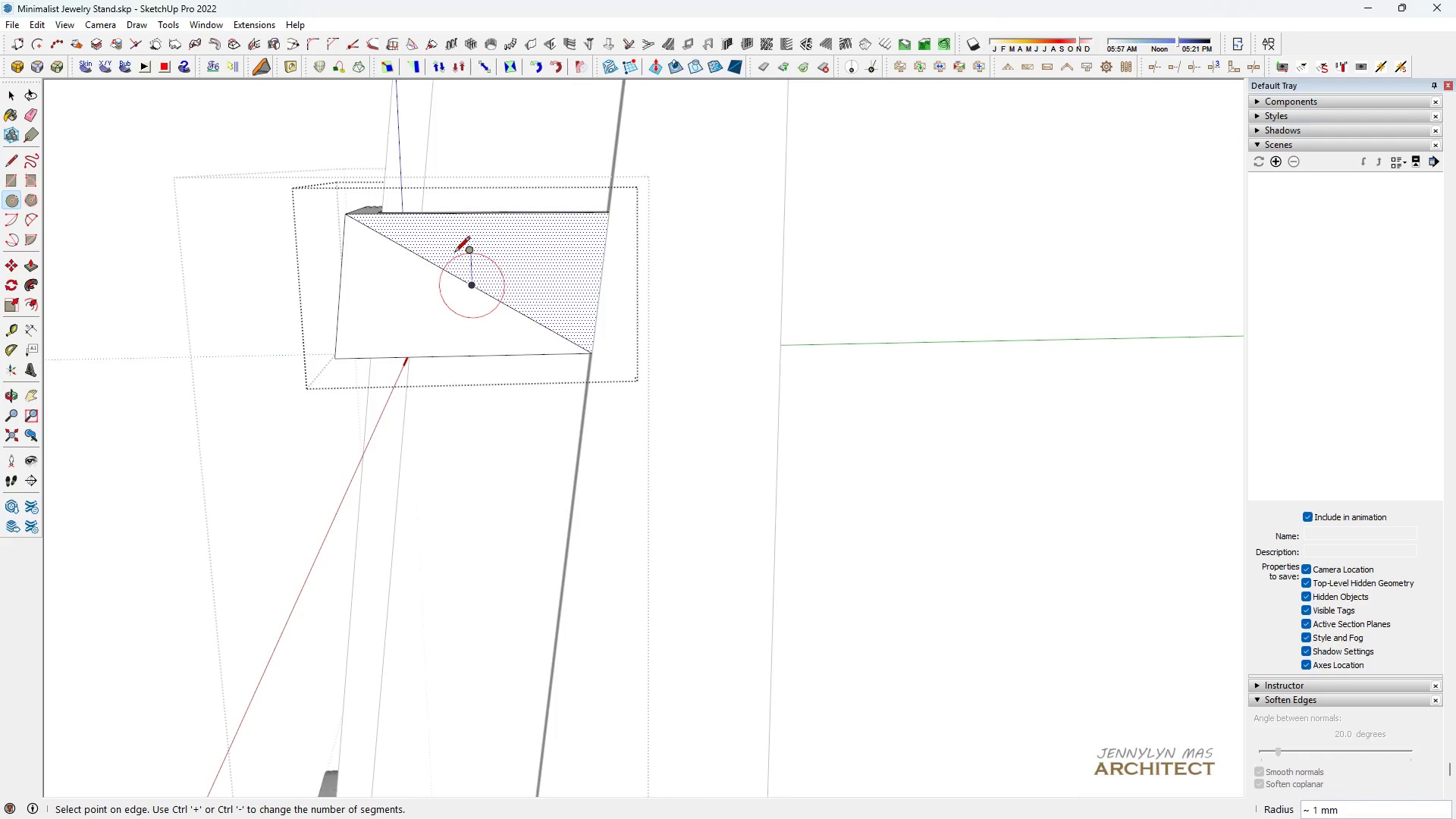 
scroll: coordinate [457, 253], scroll_direction: up, amount: 3.0
 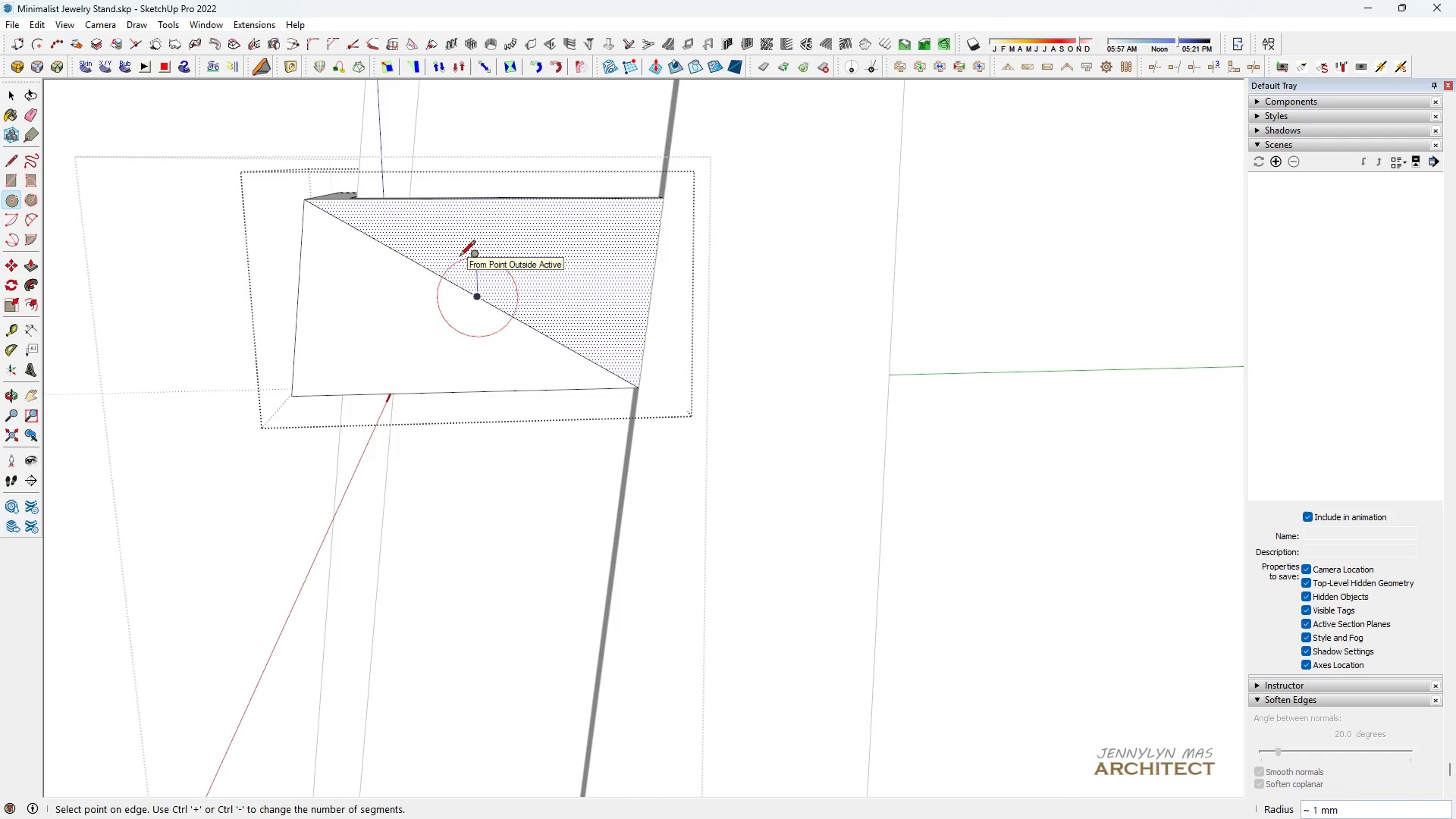 
key(2)
 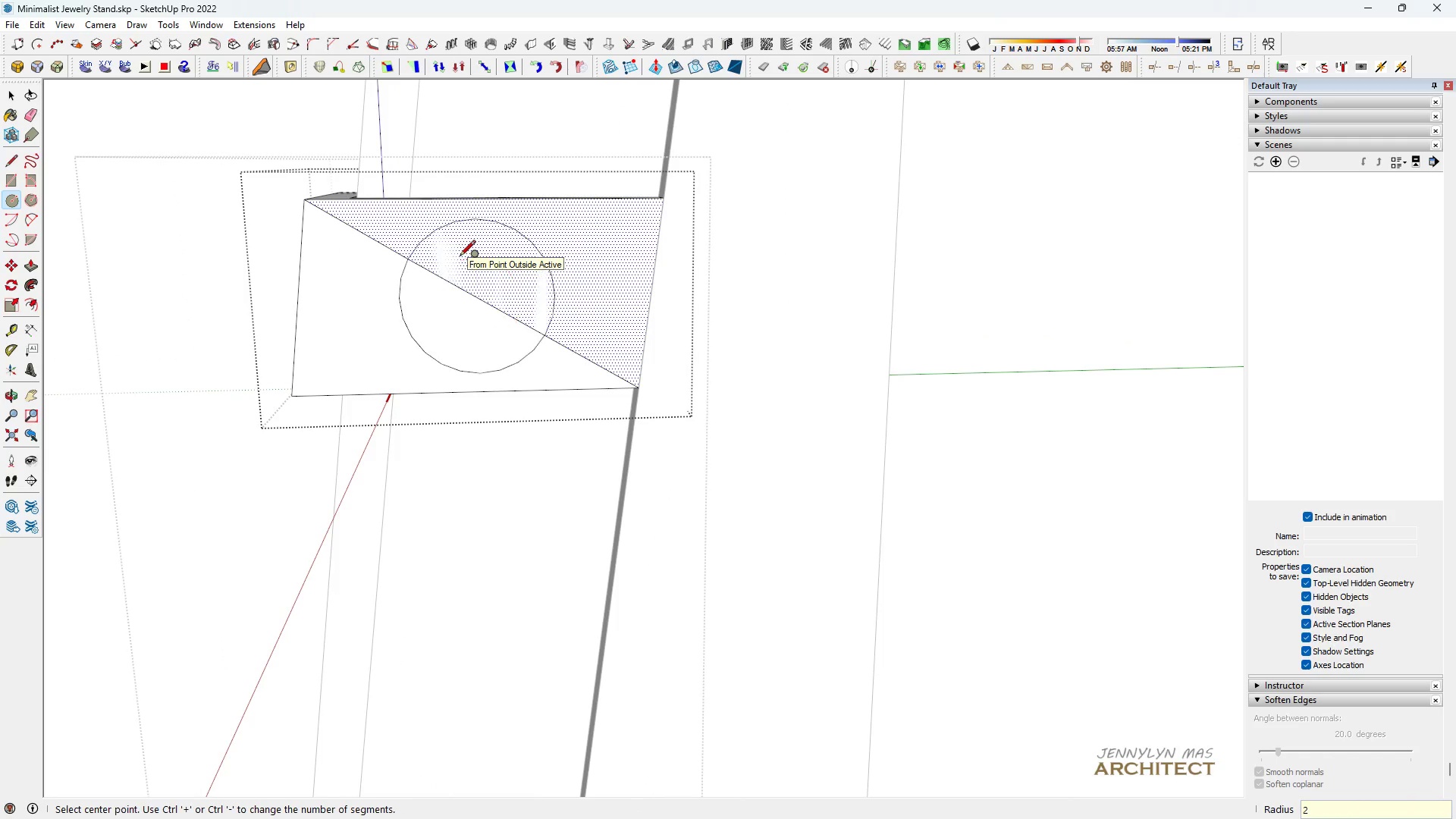 
key(Enter)
 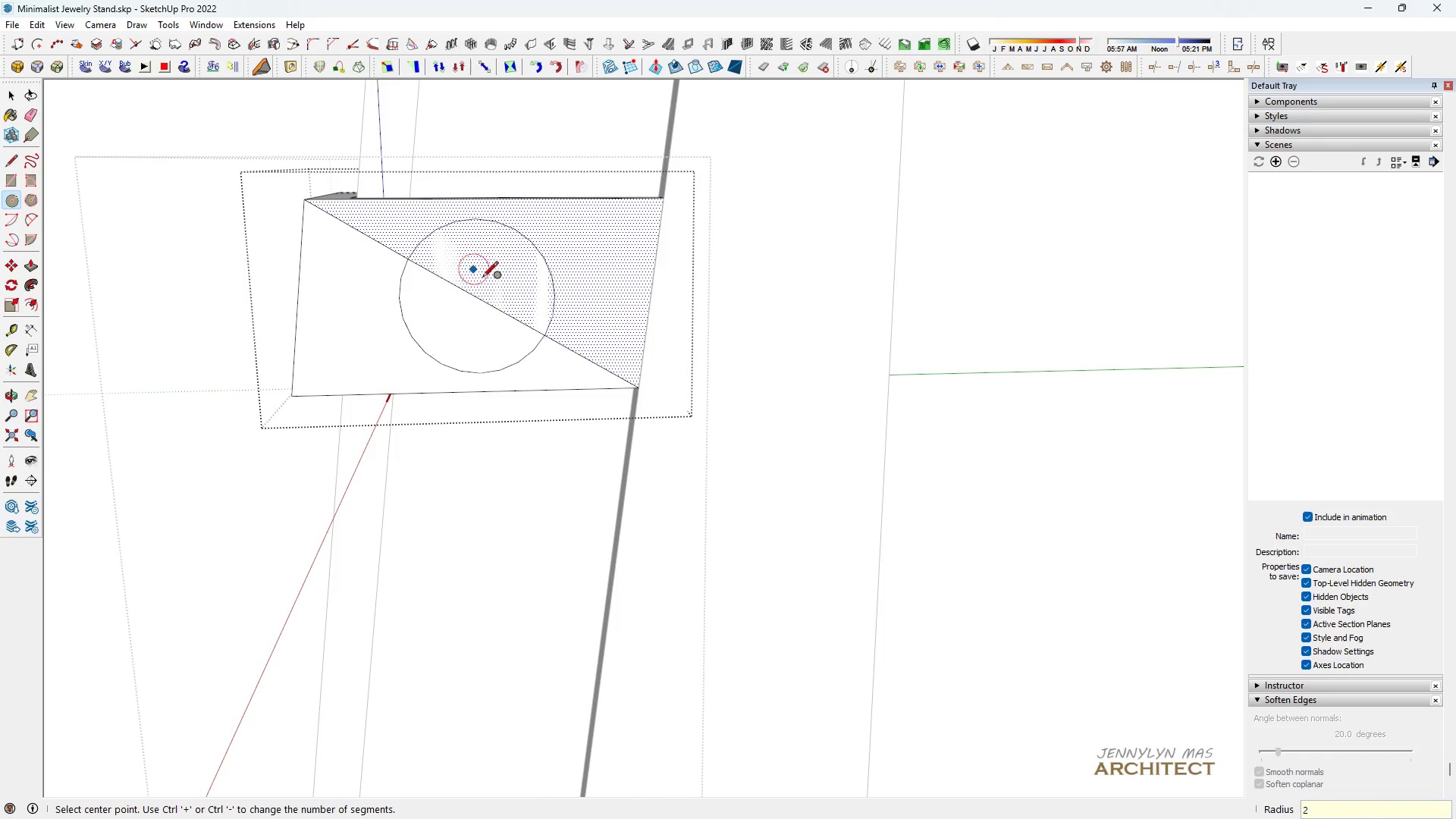 
key(Control+ControlLeft)
 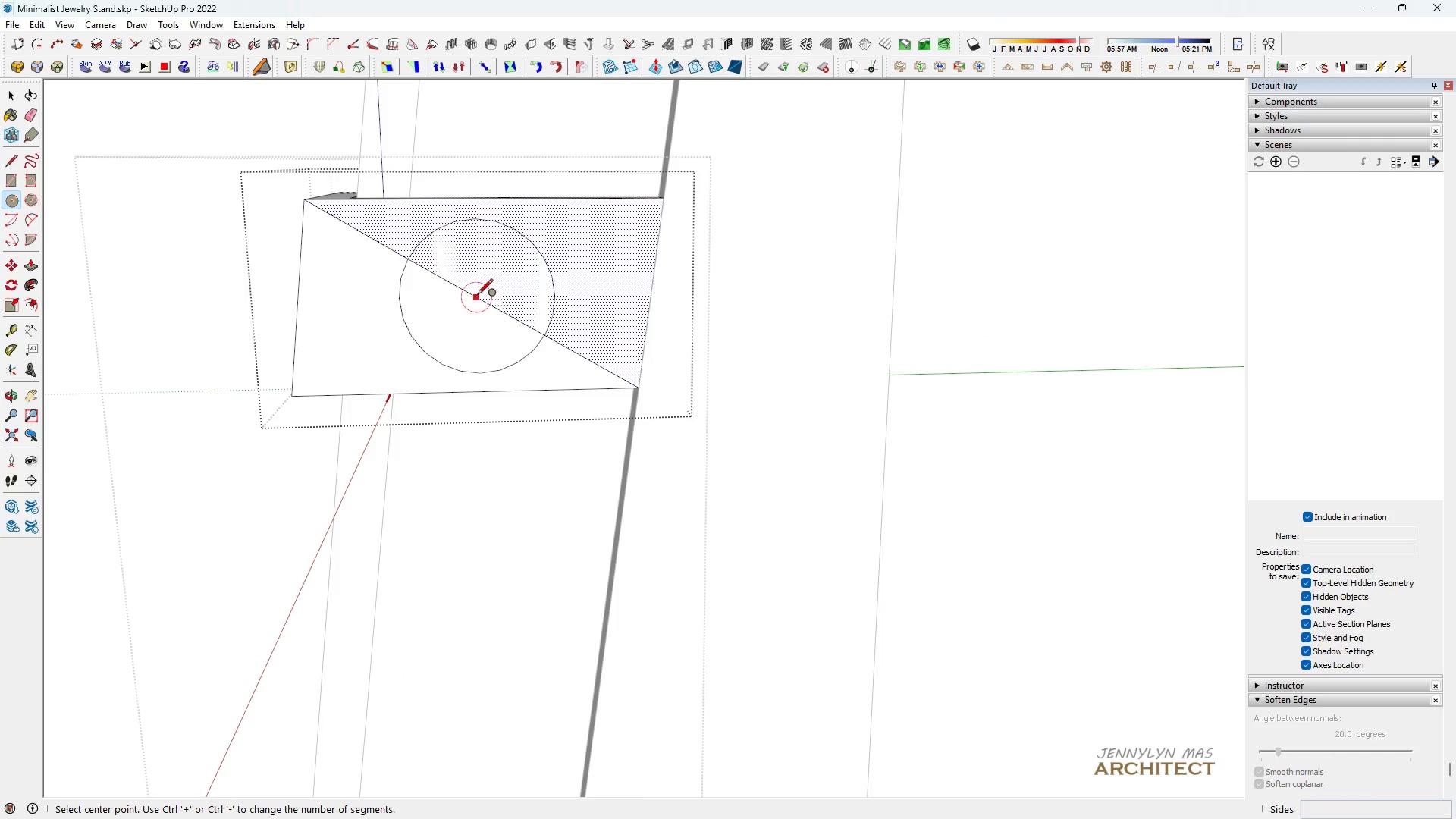 
key(Control+Z)
 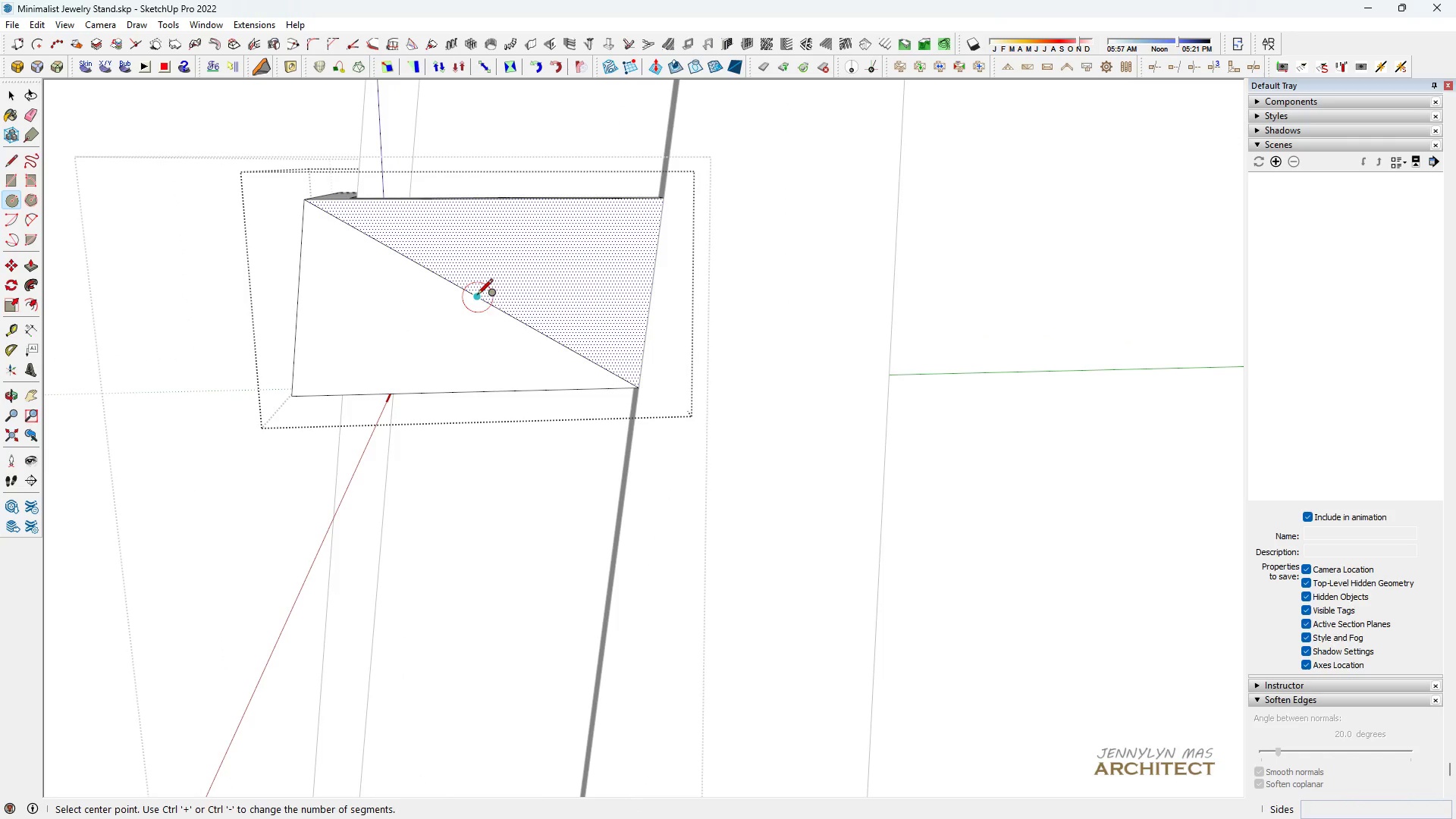 
left_click([477, 296])
 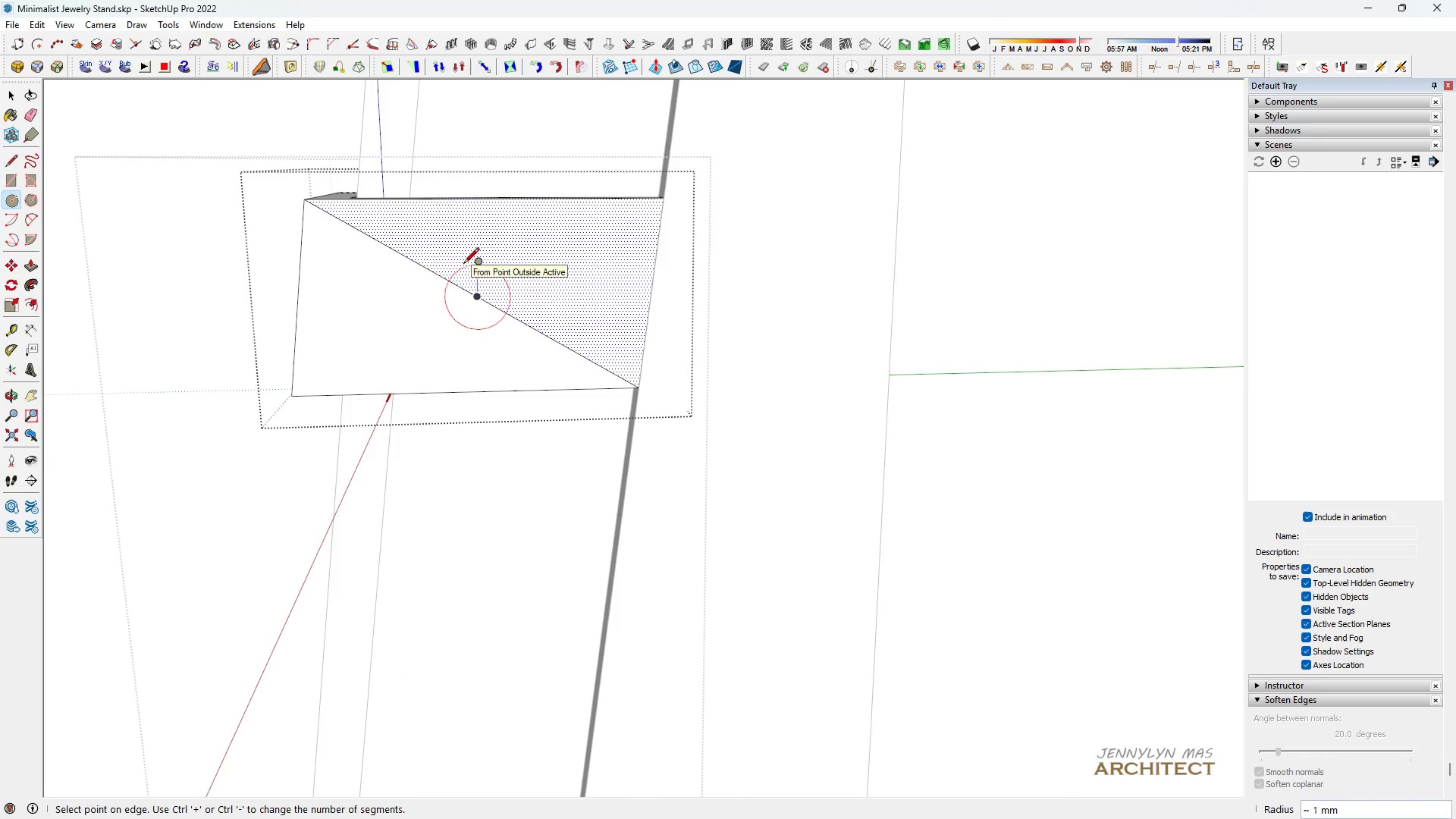 
key(1)
 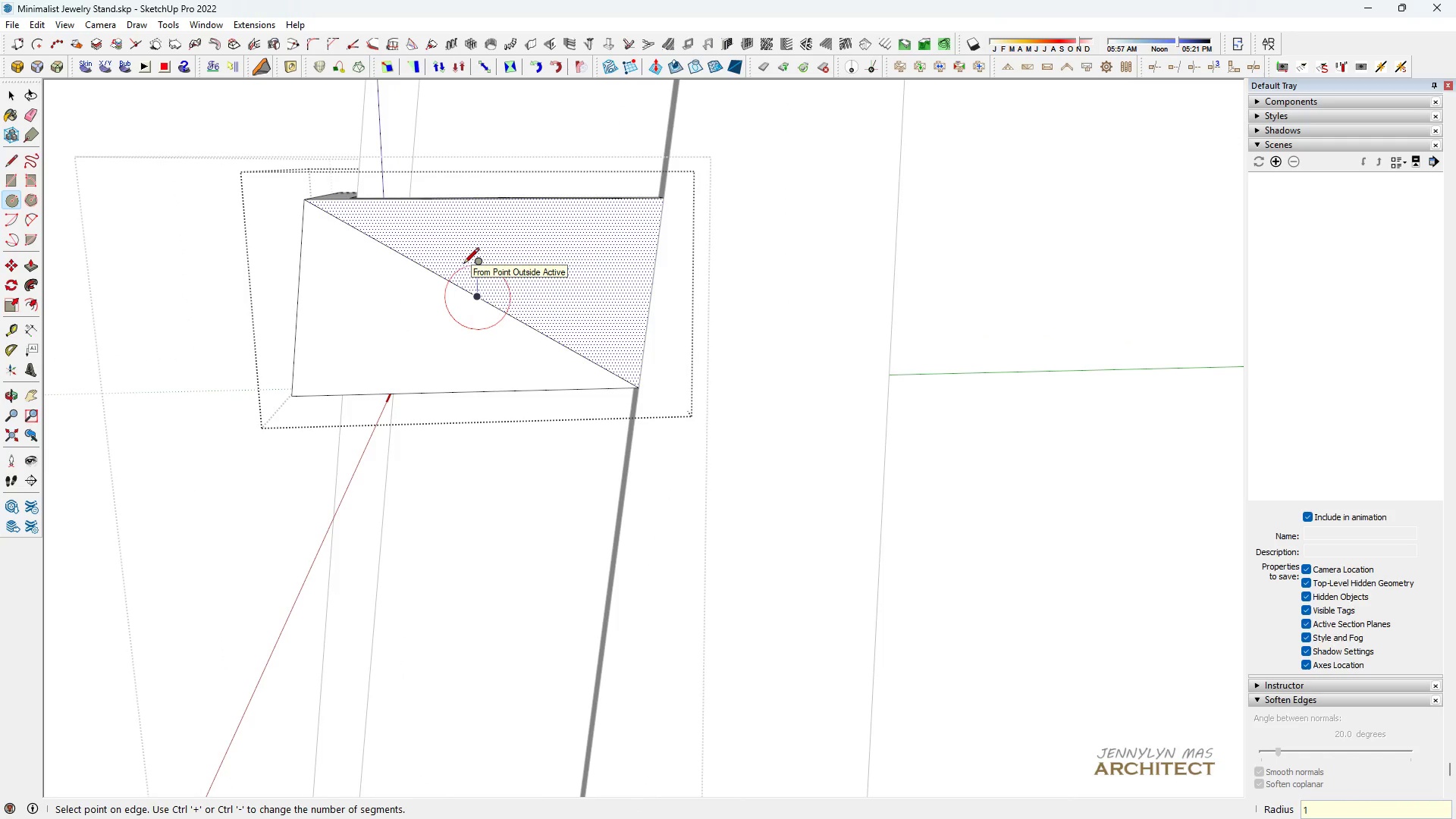 
key(Enter)
 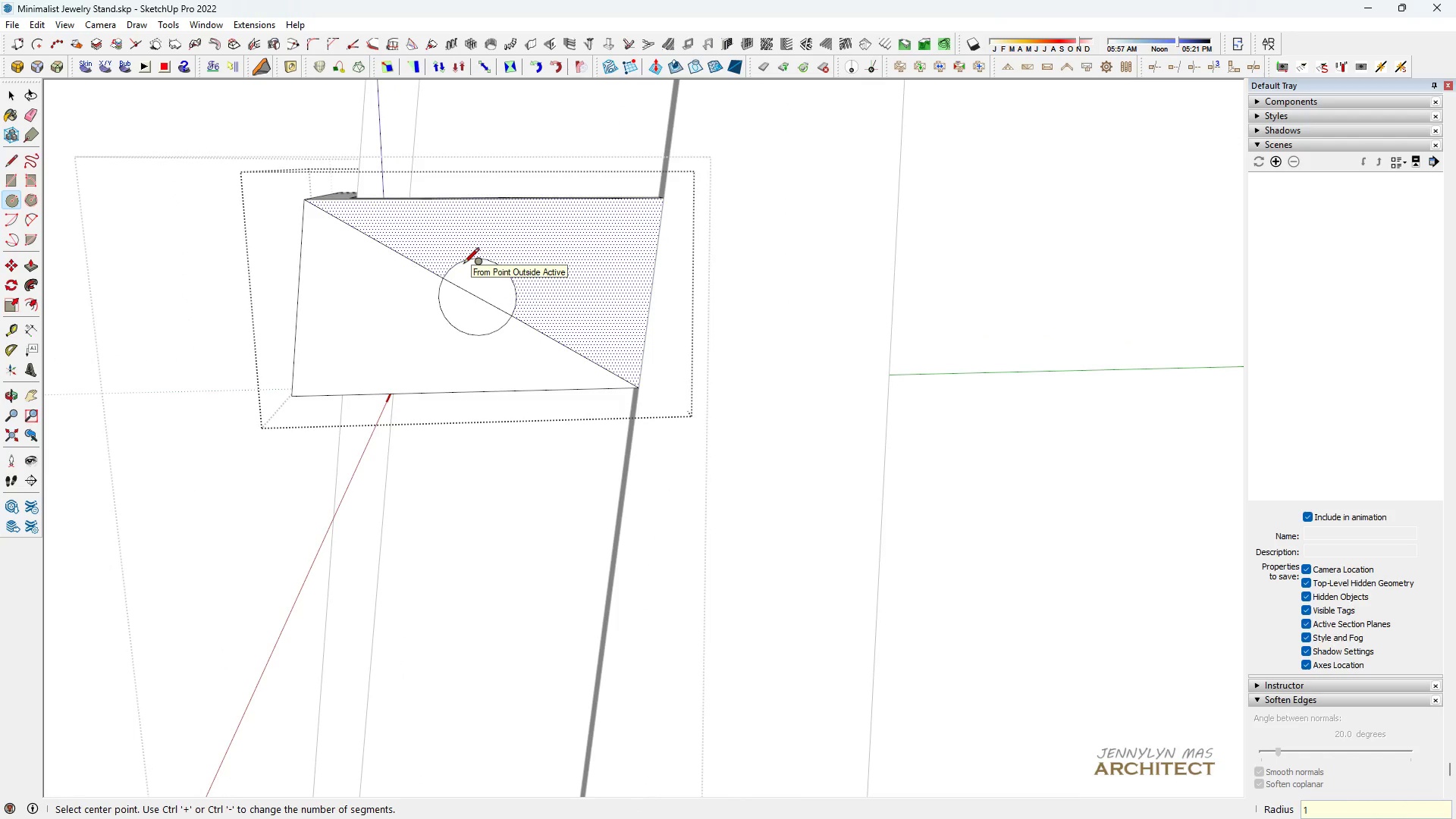 
key(Space)
 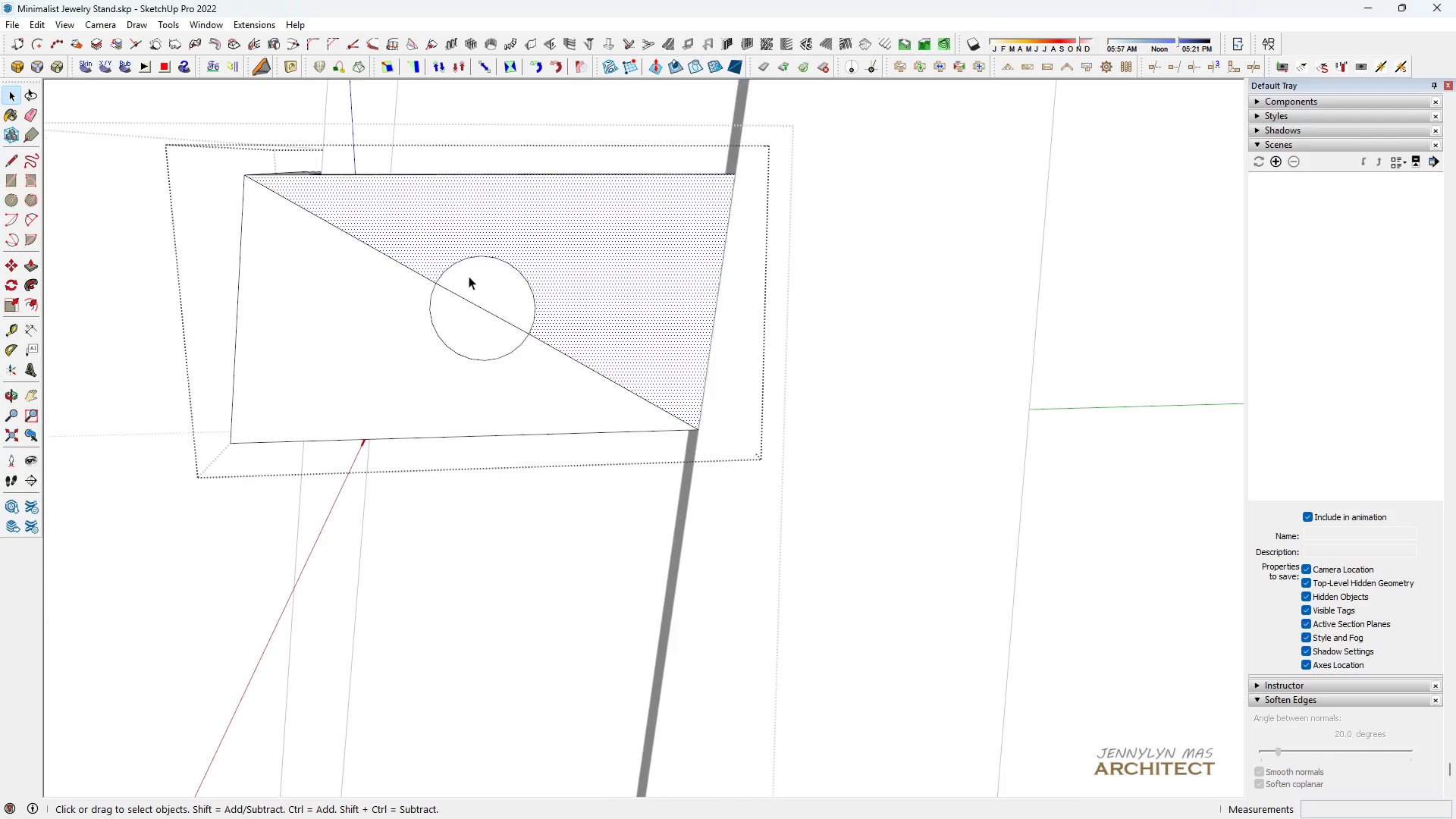 
scroll: coordinate [463, 265], scroll_direction: up, amount: 3.0
 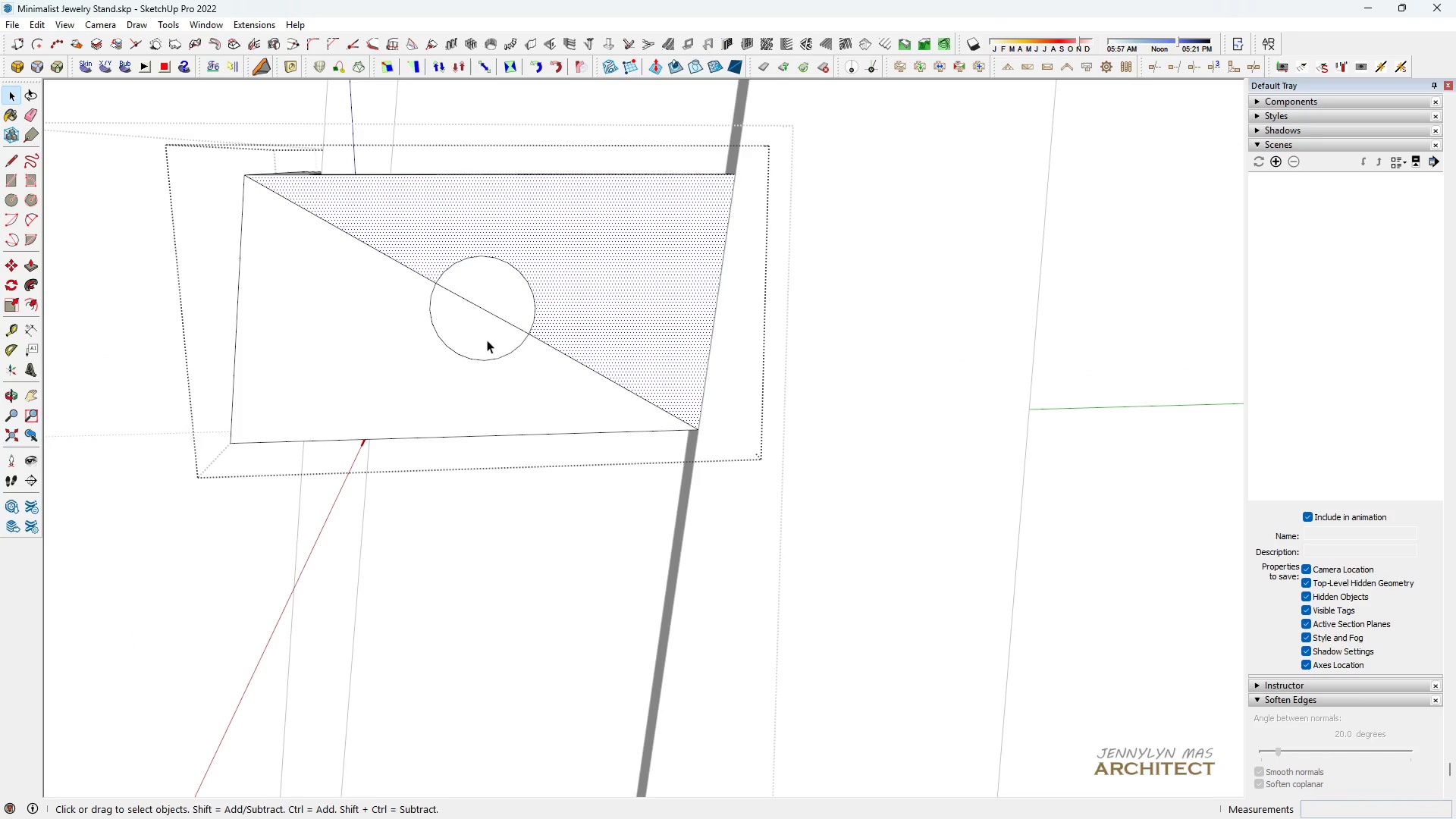 
key(E)
 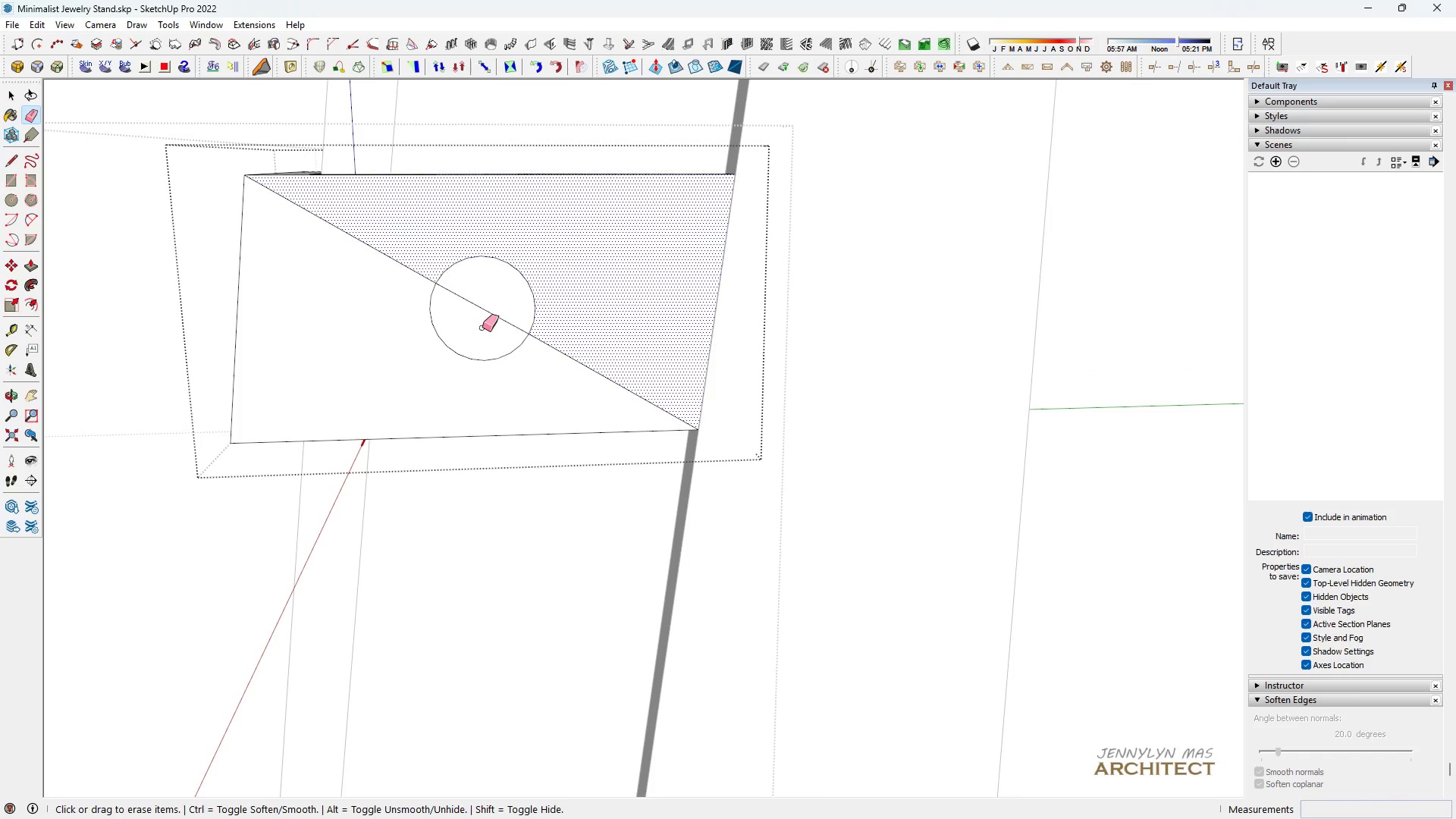 
left_click_drag(start_coordinate=[485, 331], to_coordinate=[486, 294])
 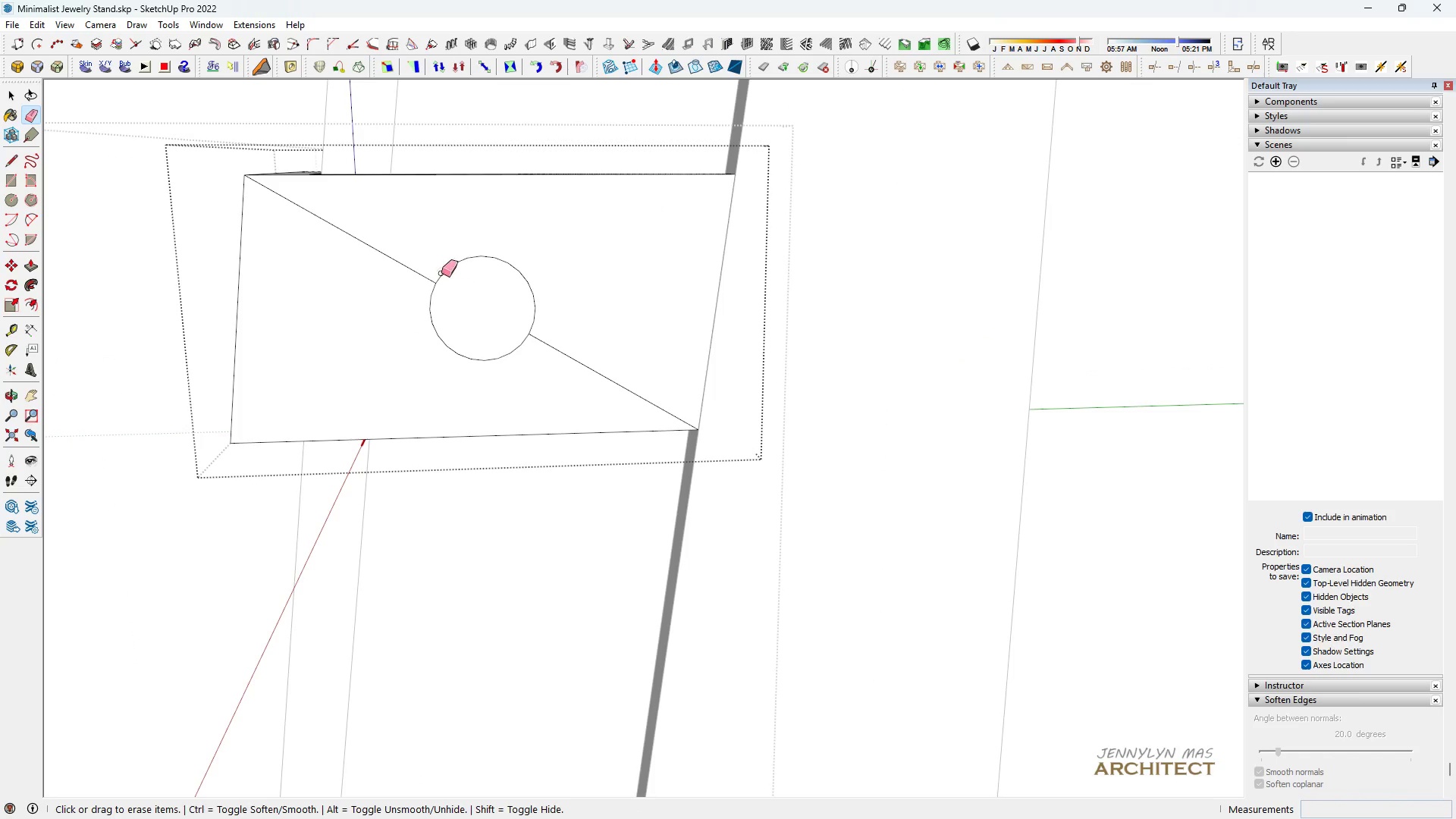 
left_click_drag(start_coordinate=[440, 272], to_coordinate=[406, 276])
 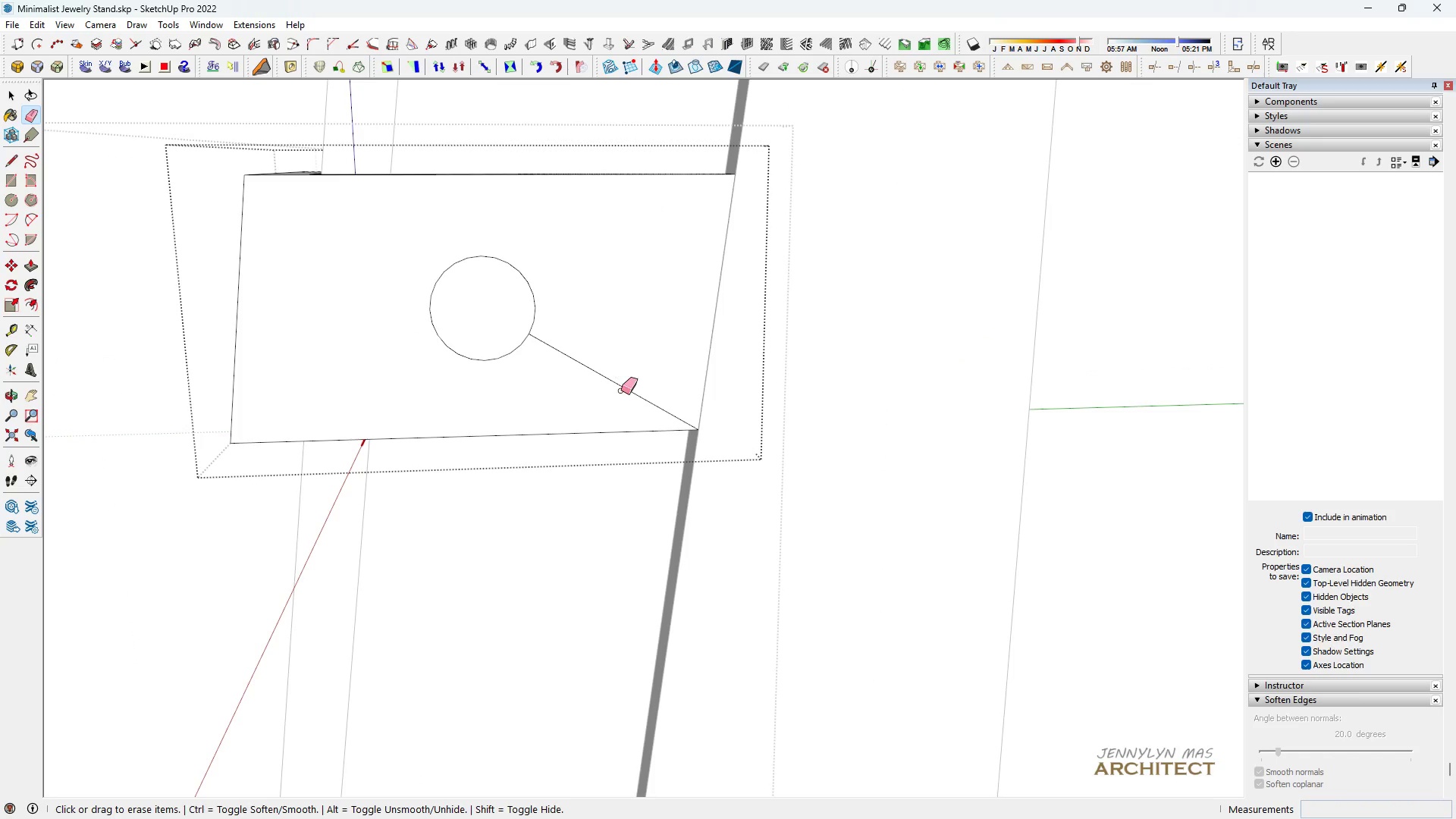 
left_click_drag(start_coordinate=[621, 391], to_coordinate=[620, 363])
 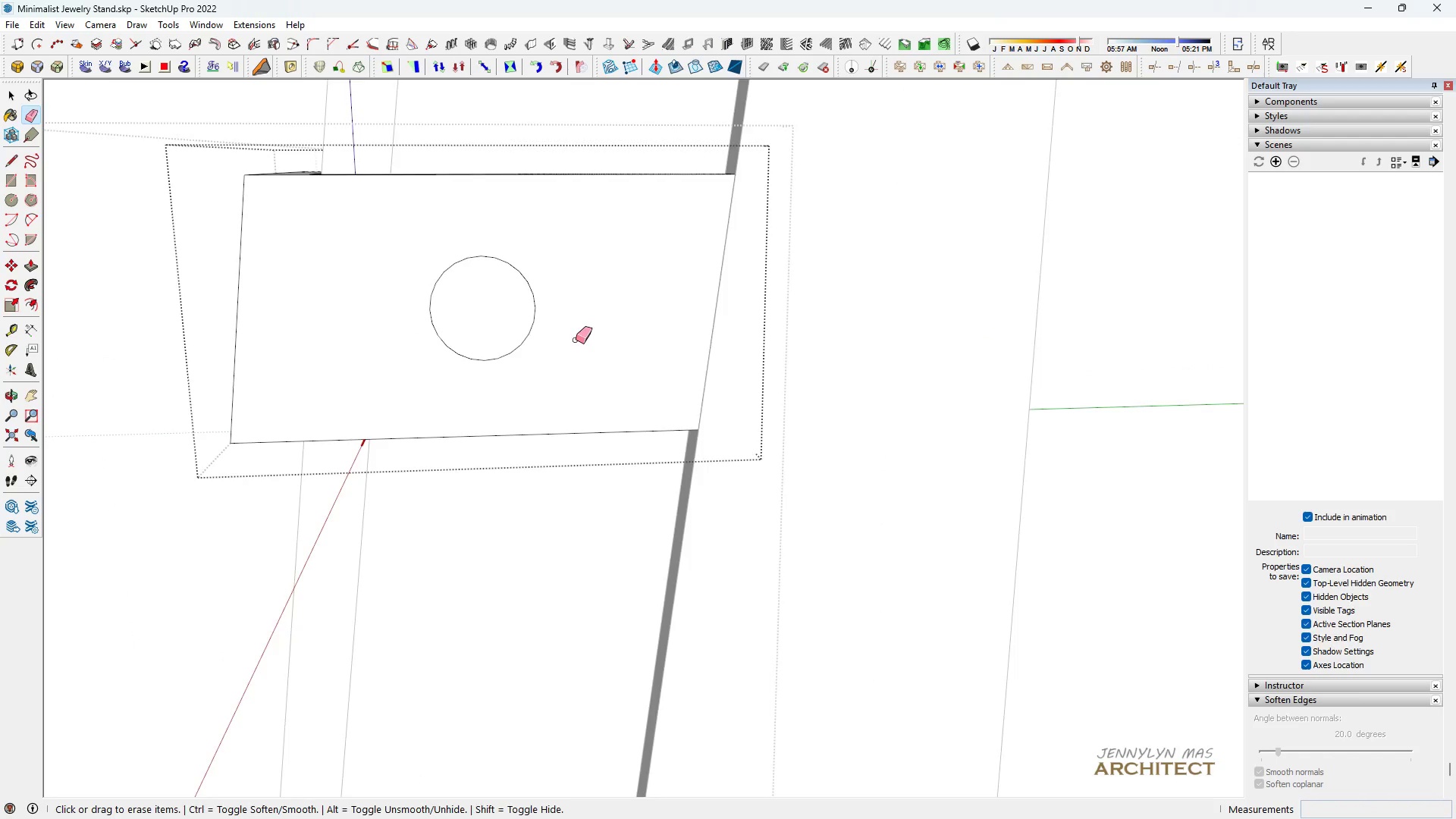 
scroll: coordinate [553, 338], scroll_direction: down, amount: 7.0
 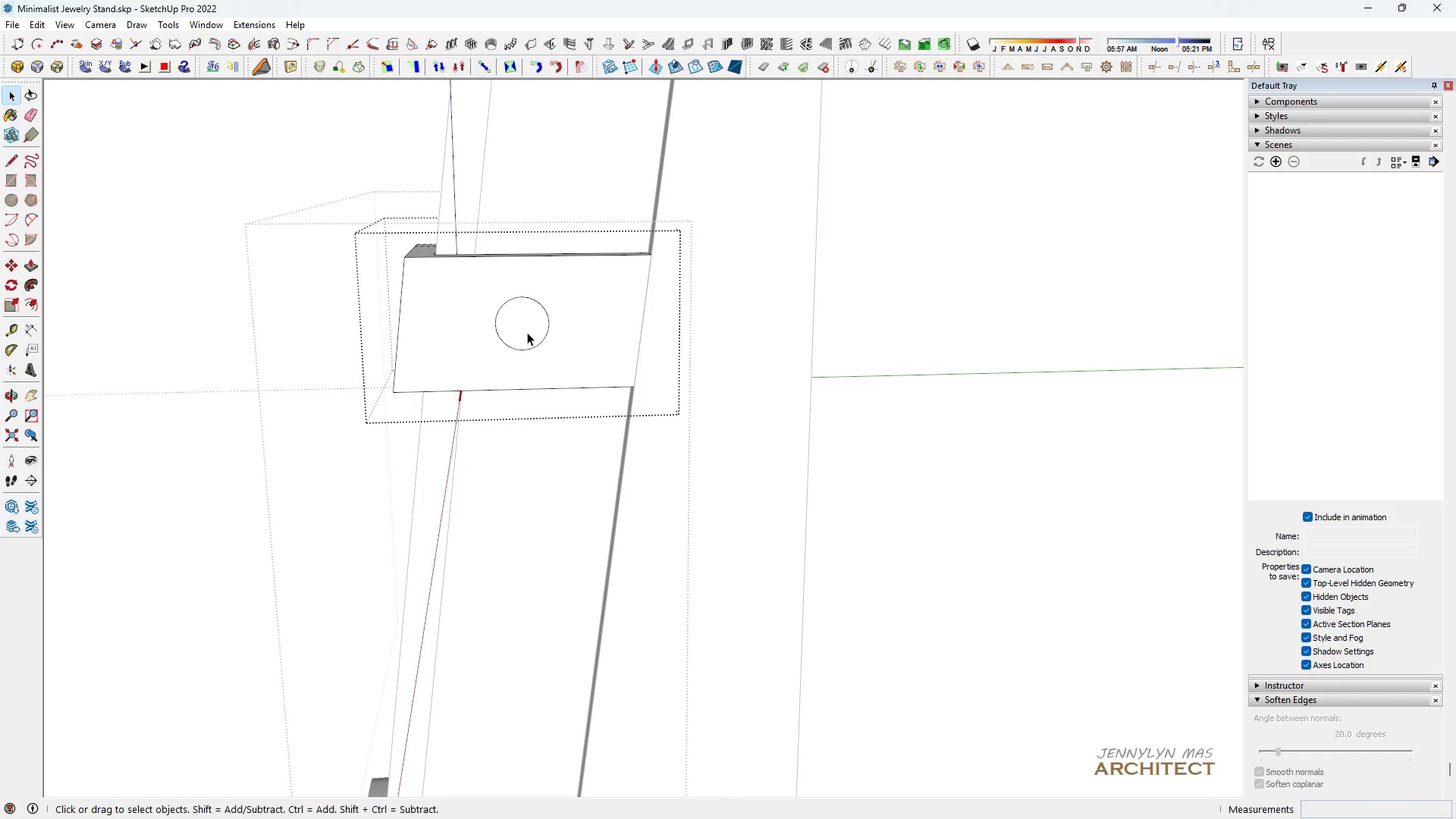 
key(Space)
 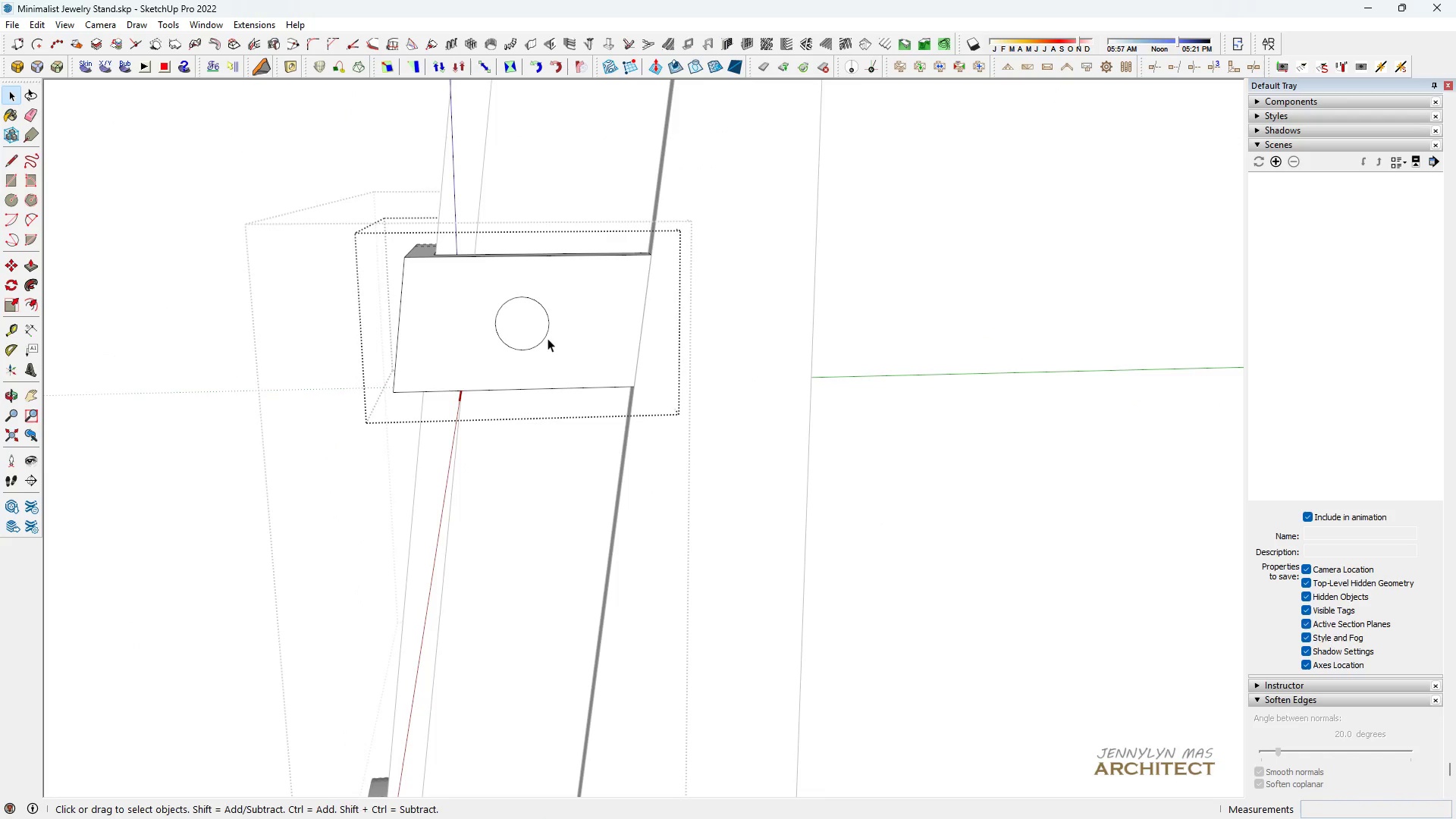 
left_click([527, 332])
 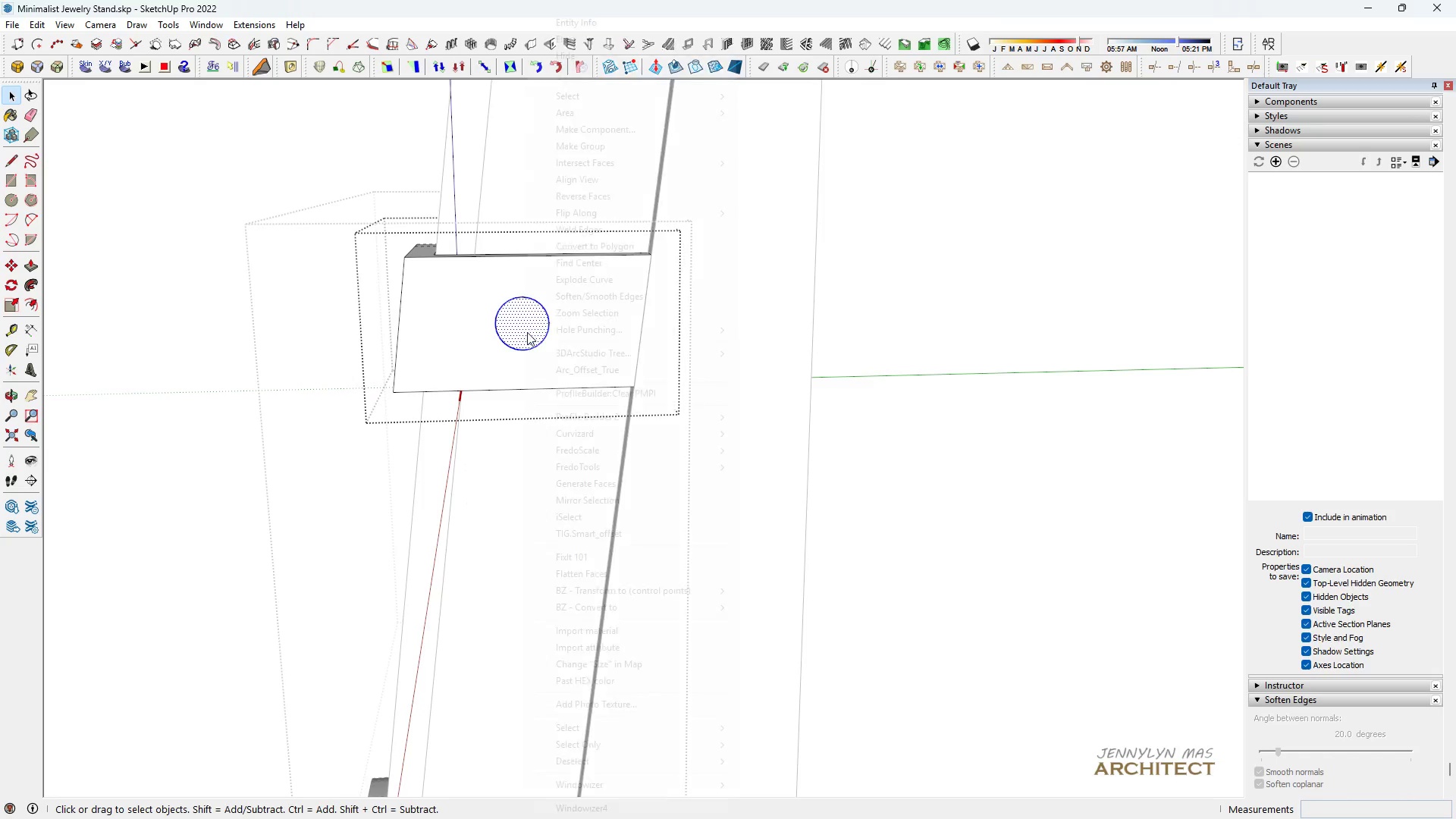 
left_click([527, 332])
 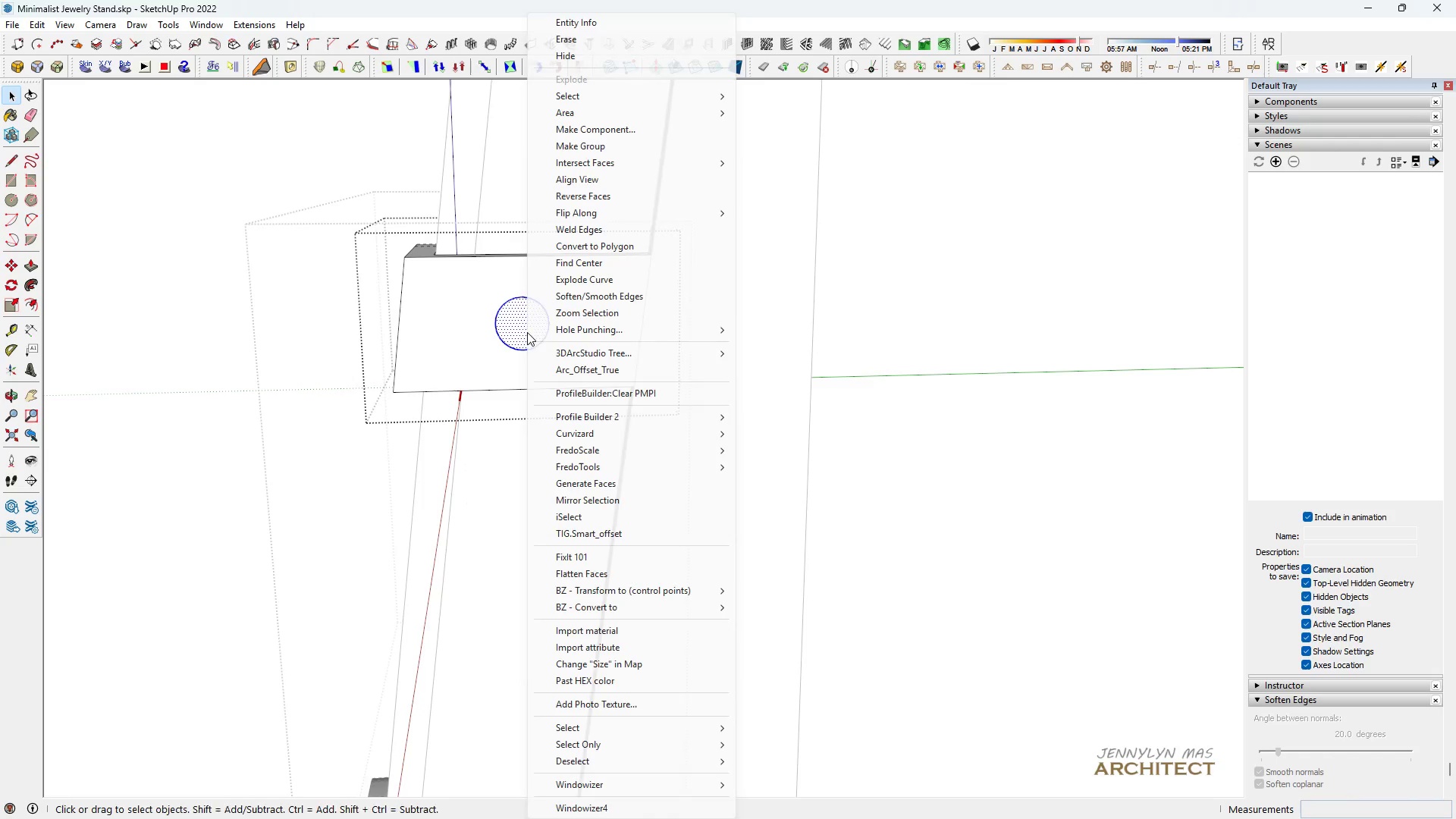 
right_click([527, 332])
 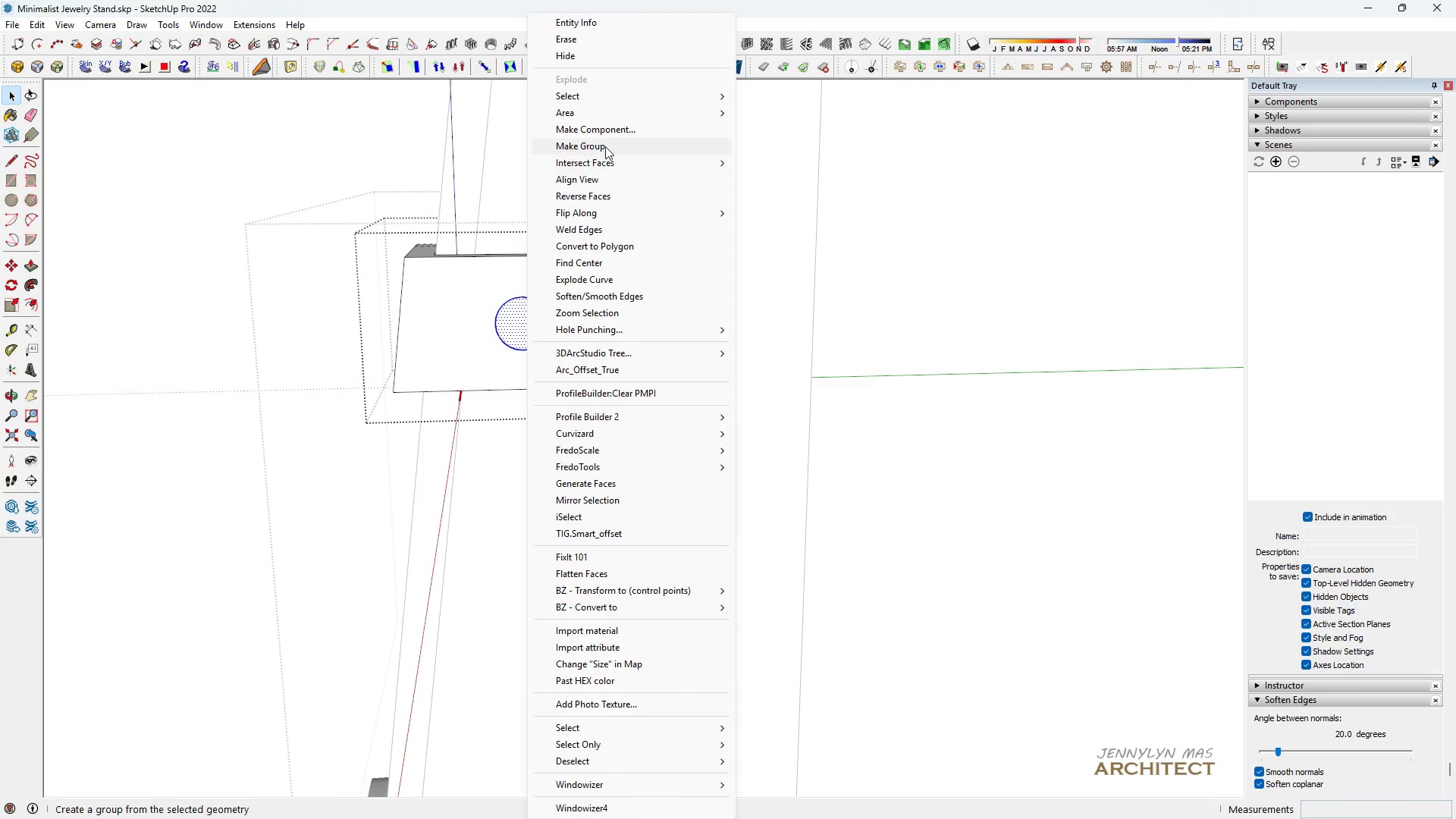 
left_click([605, 142])
 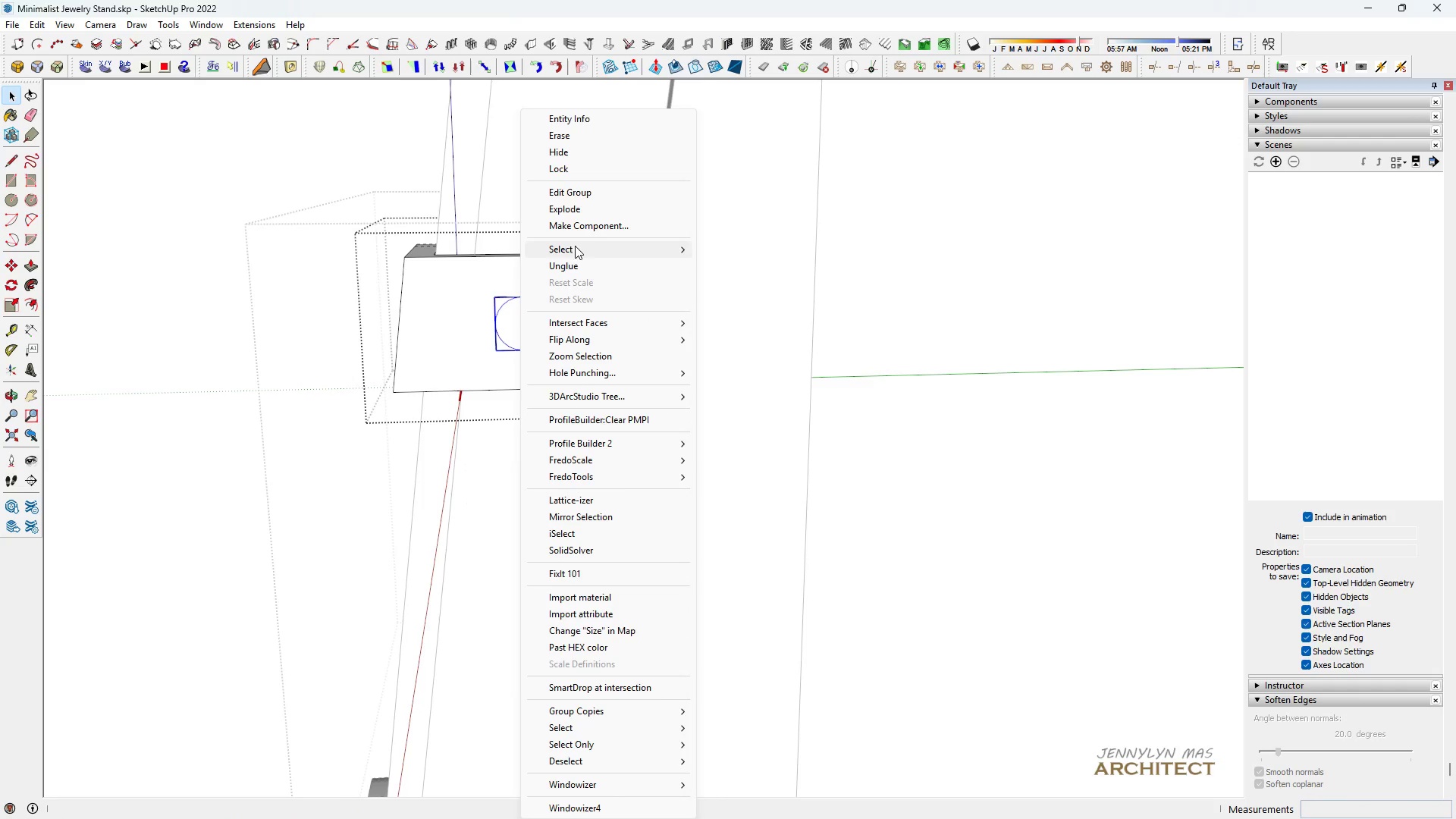 
left_click([578, 231])
 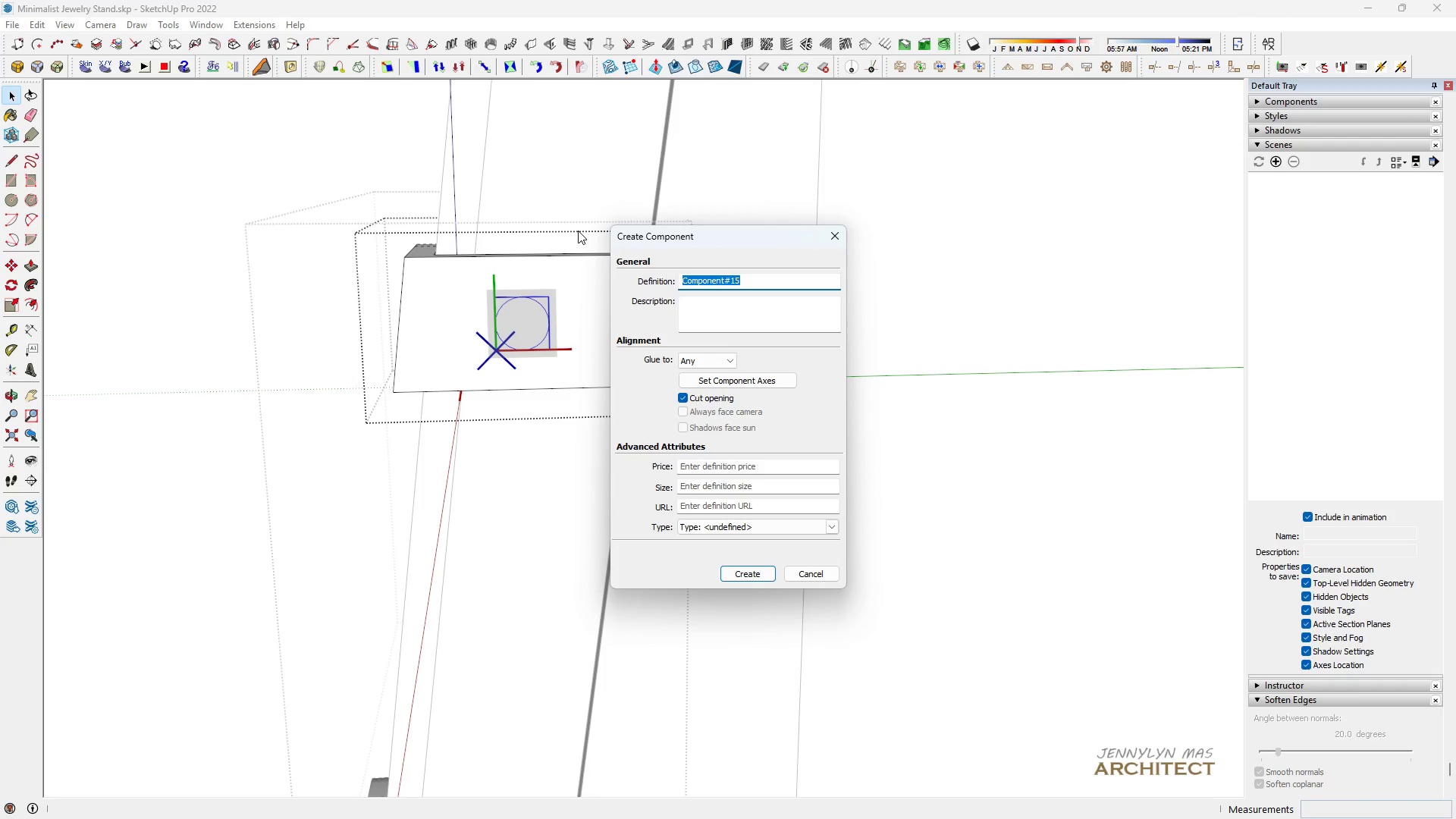 
key(Enter)
 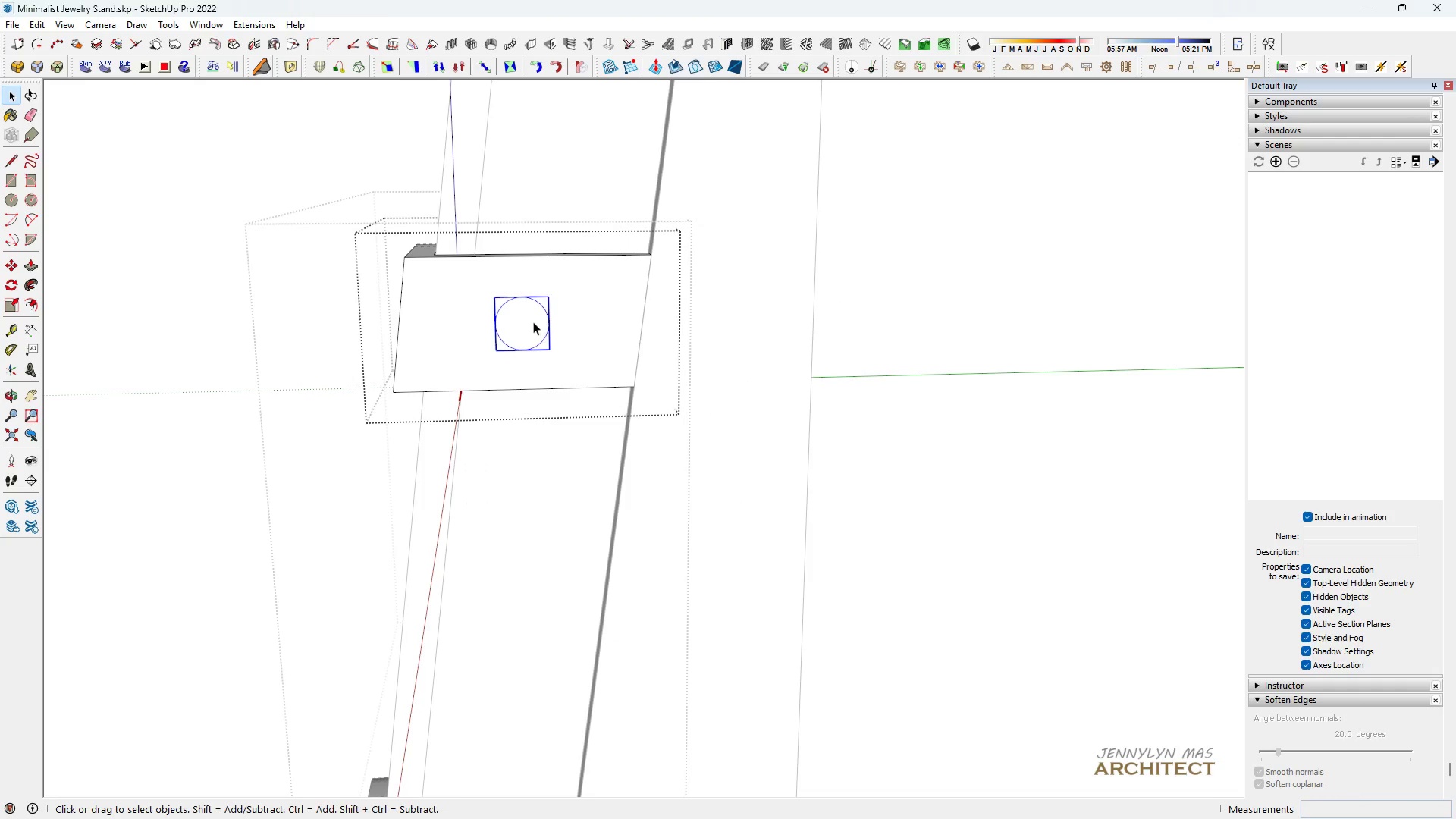 
double_click([533, 322])
 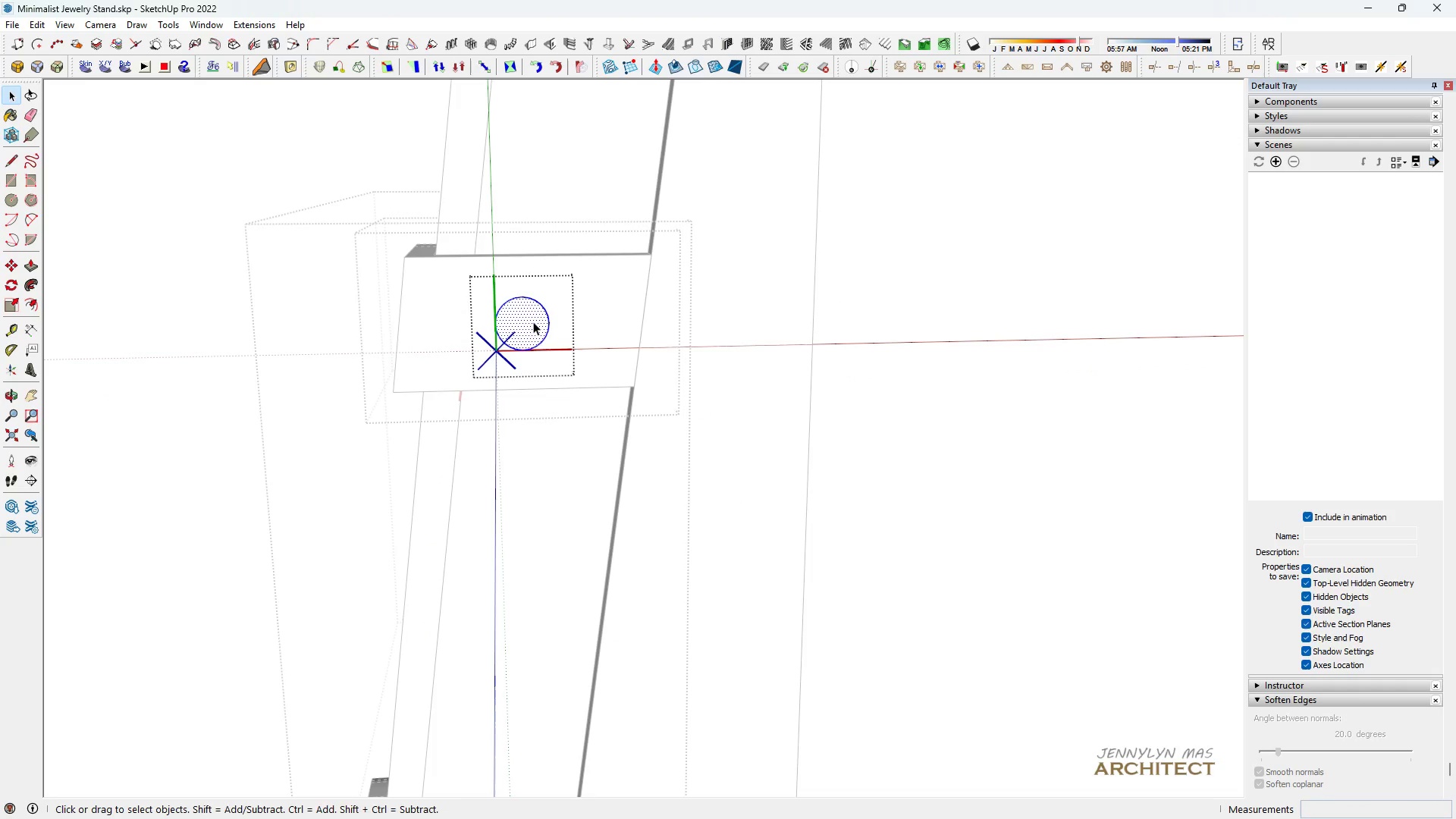 
triple_click([533, 322])
 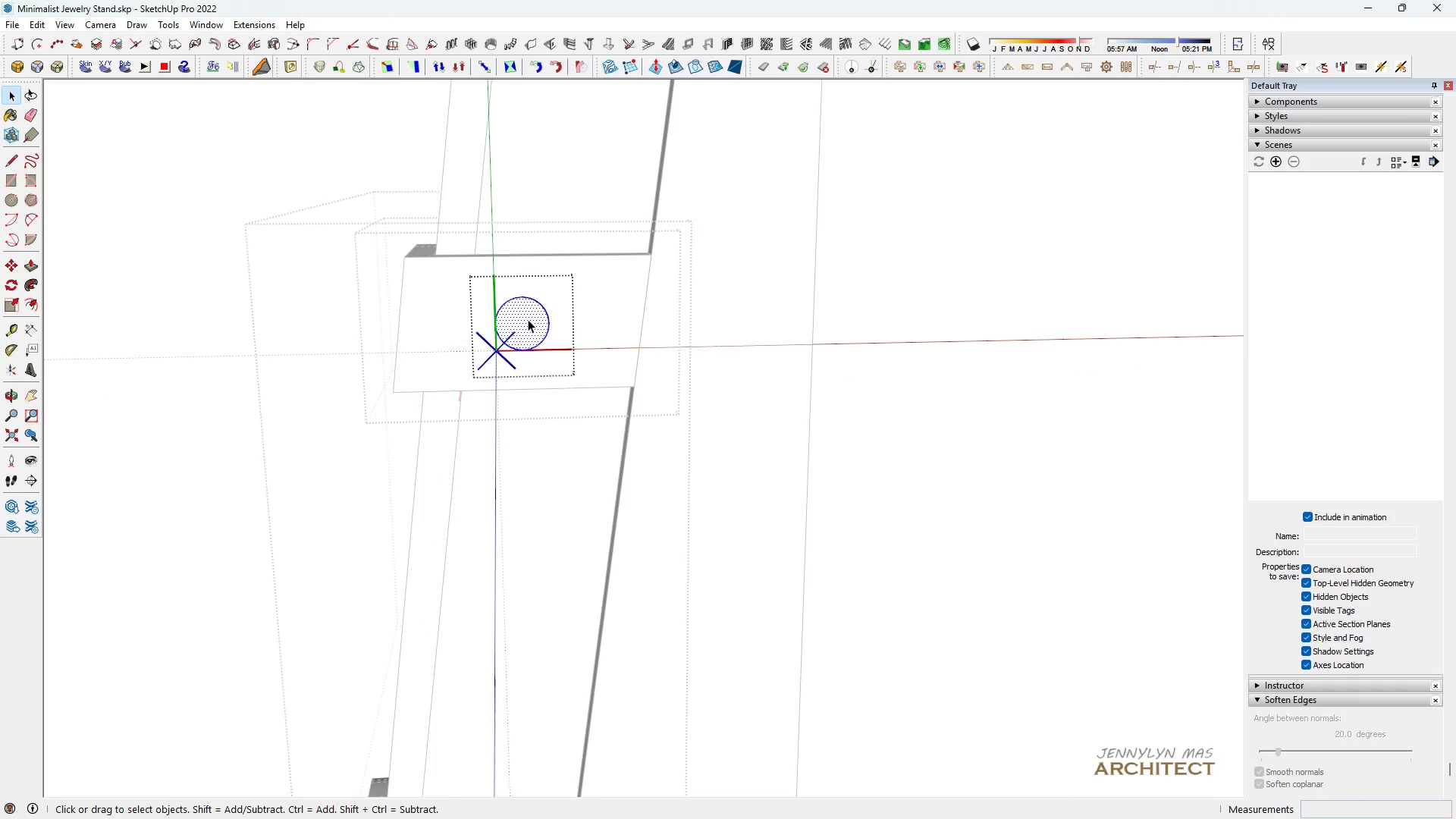 
scroll: coordinate [525, 318], scroll_direction: up, amount: 13.0
 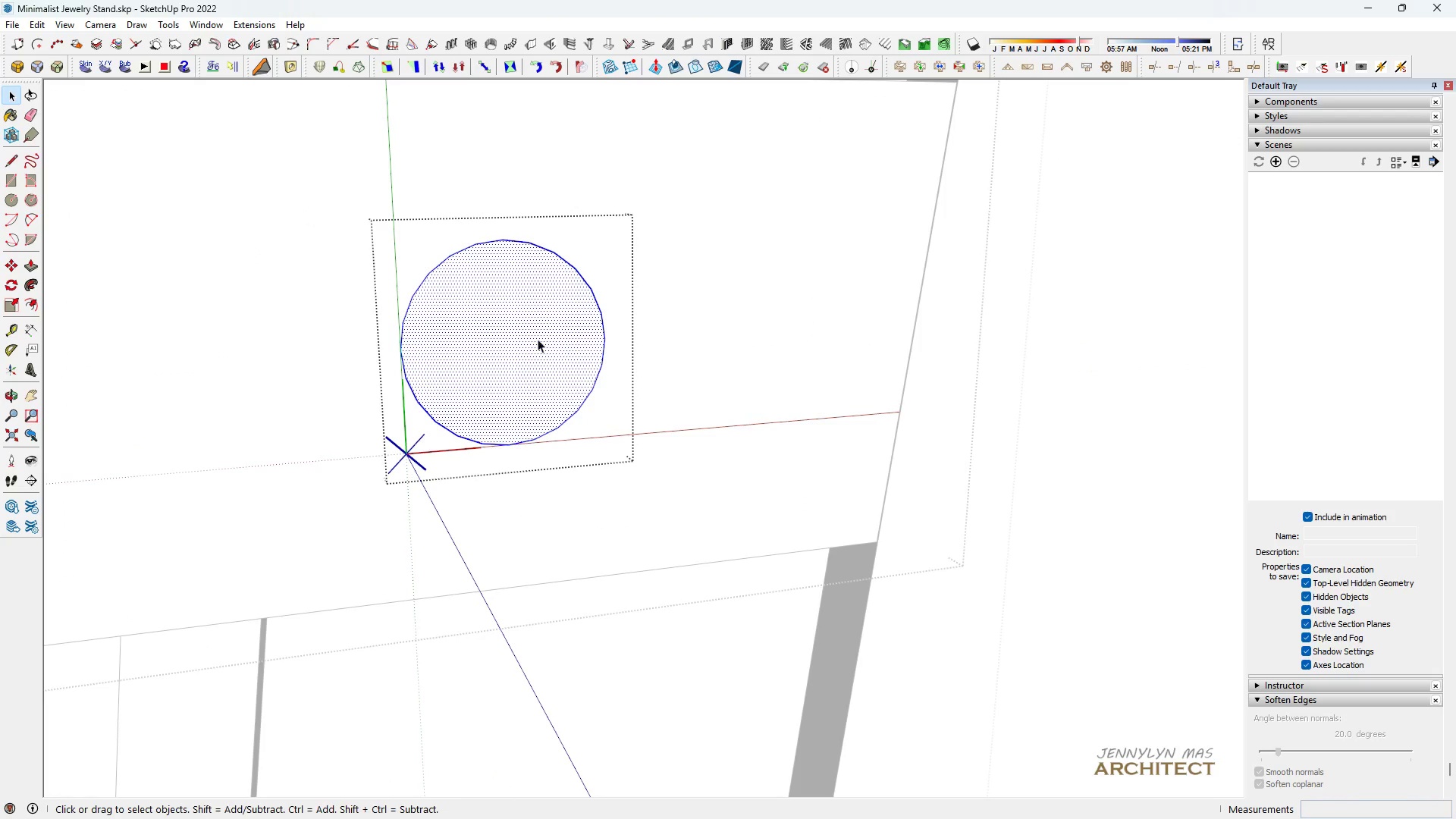 
key(Space)
 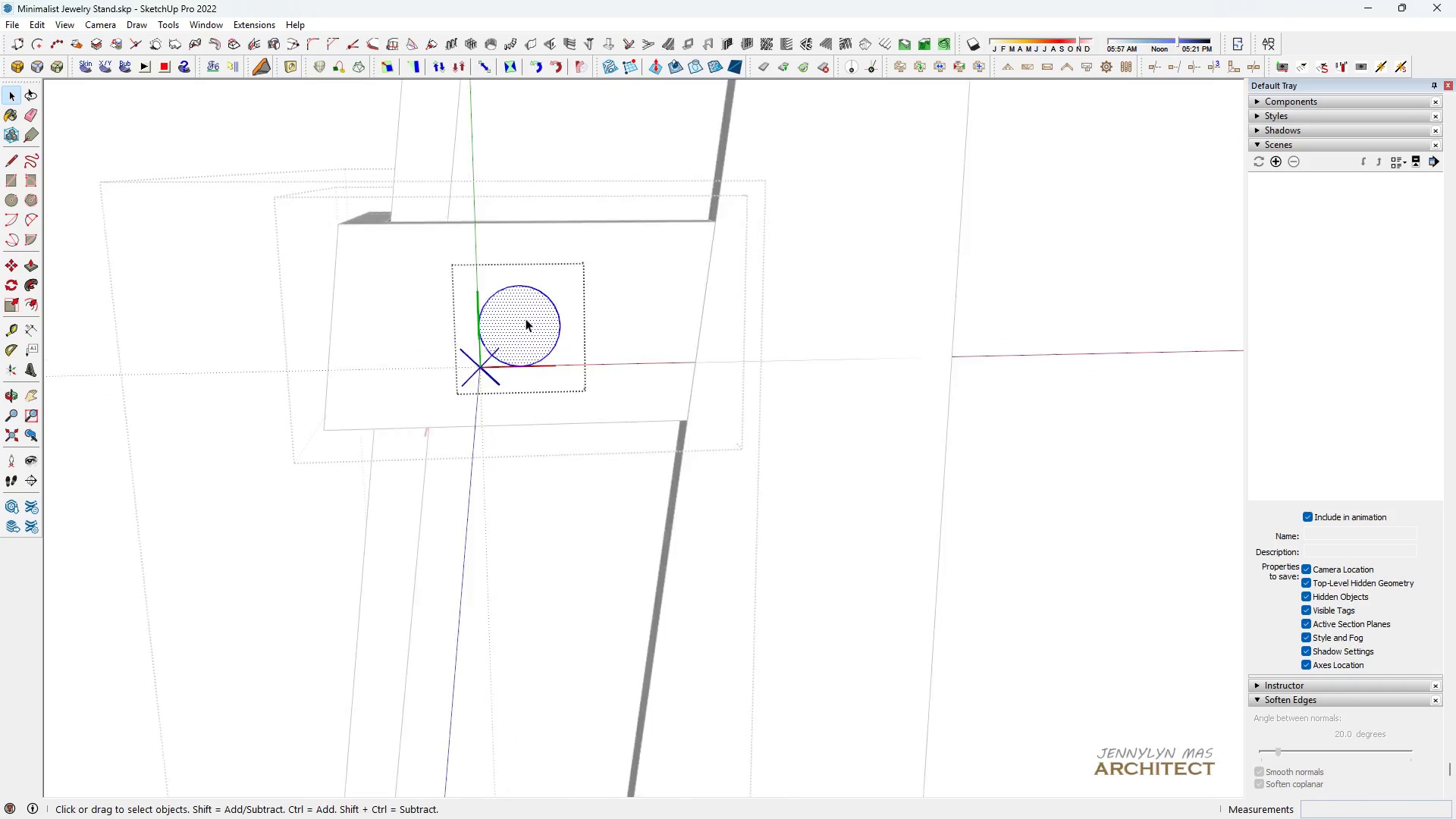 
left_click([531, 338])
 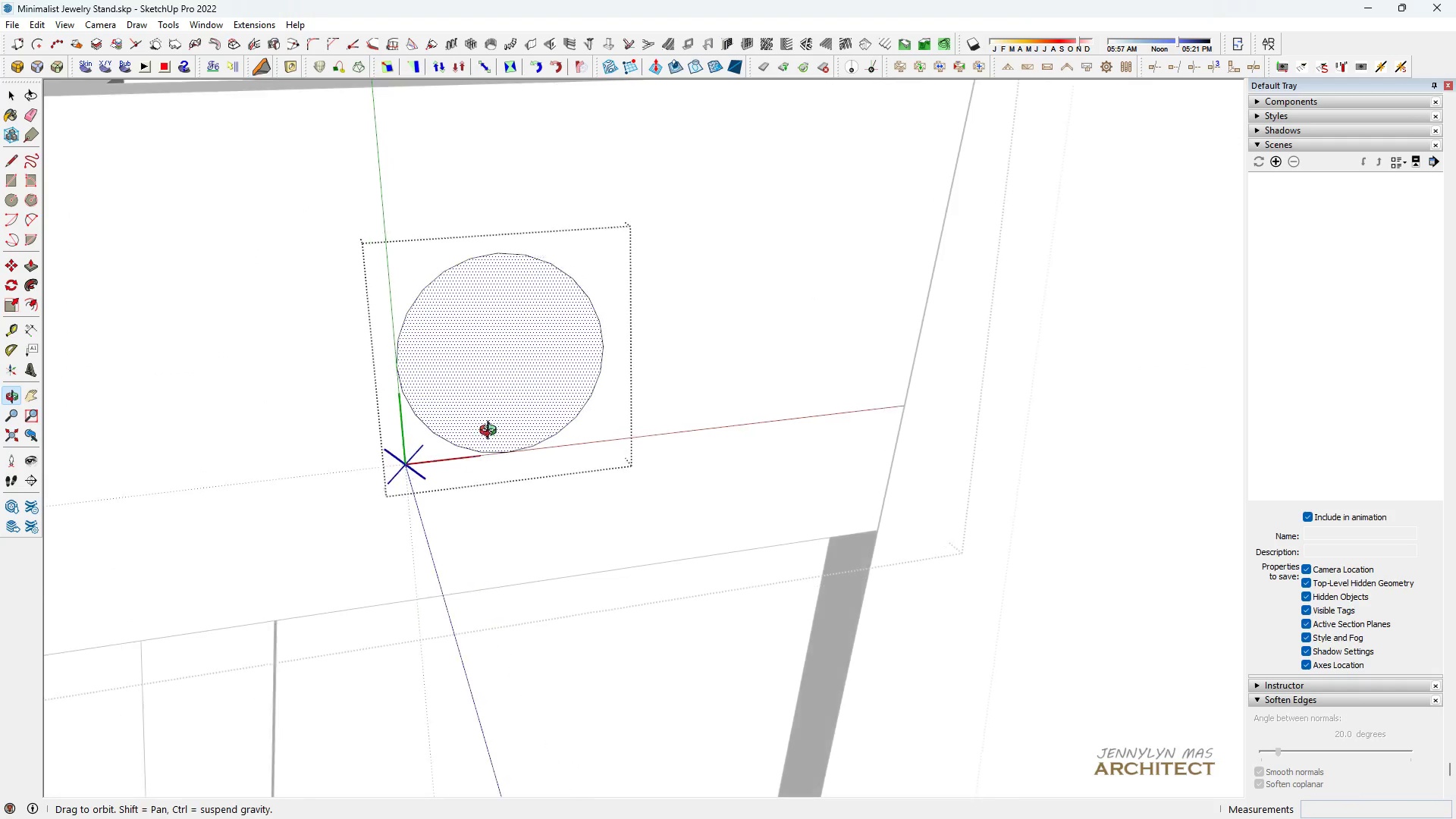 
key(L)
 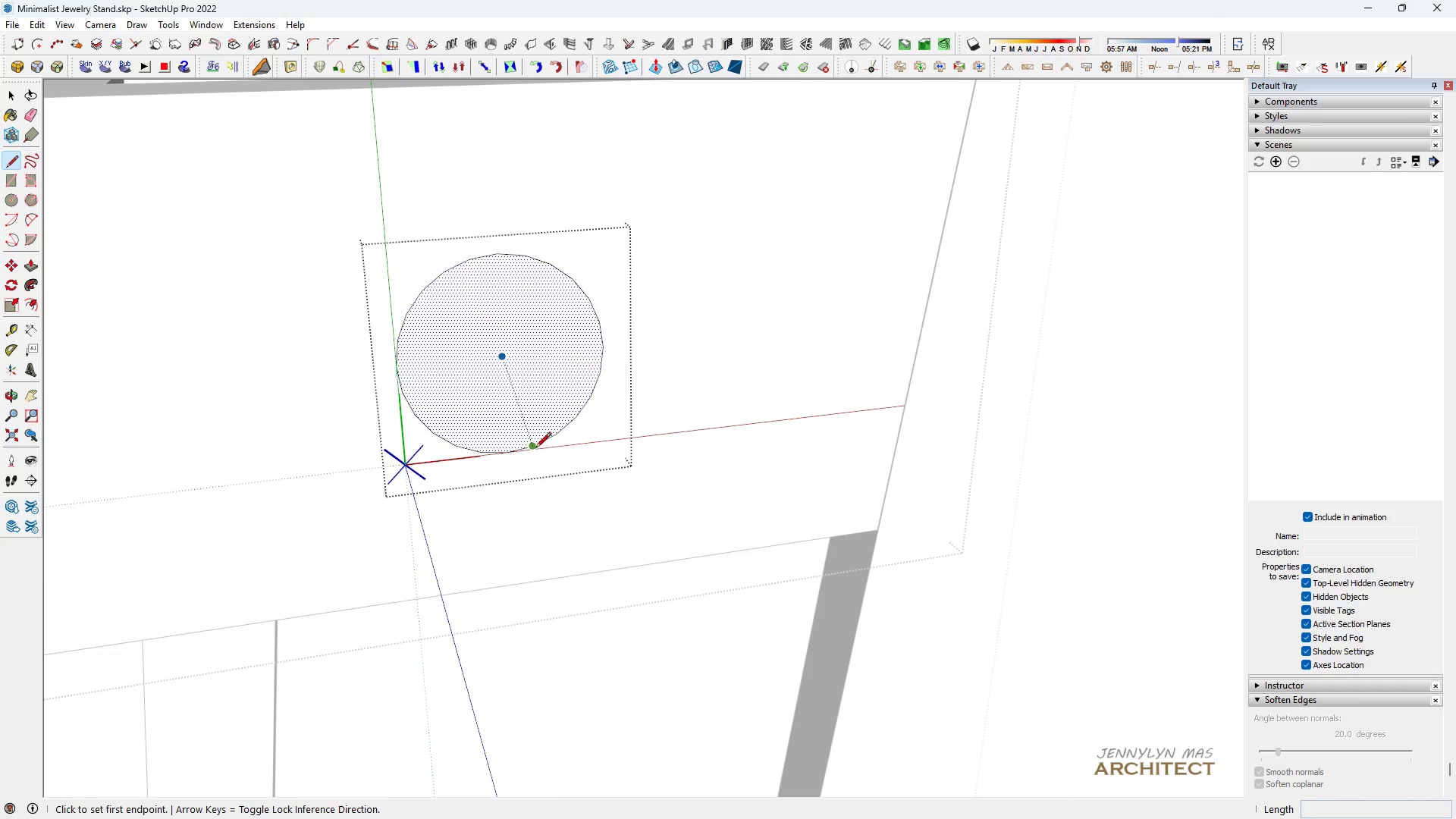 
left_click([535, 449])
 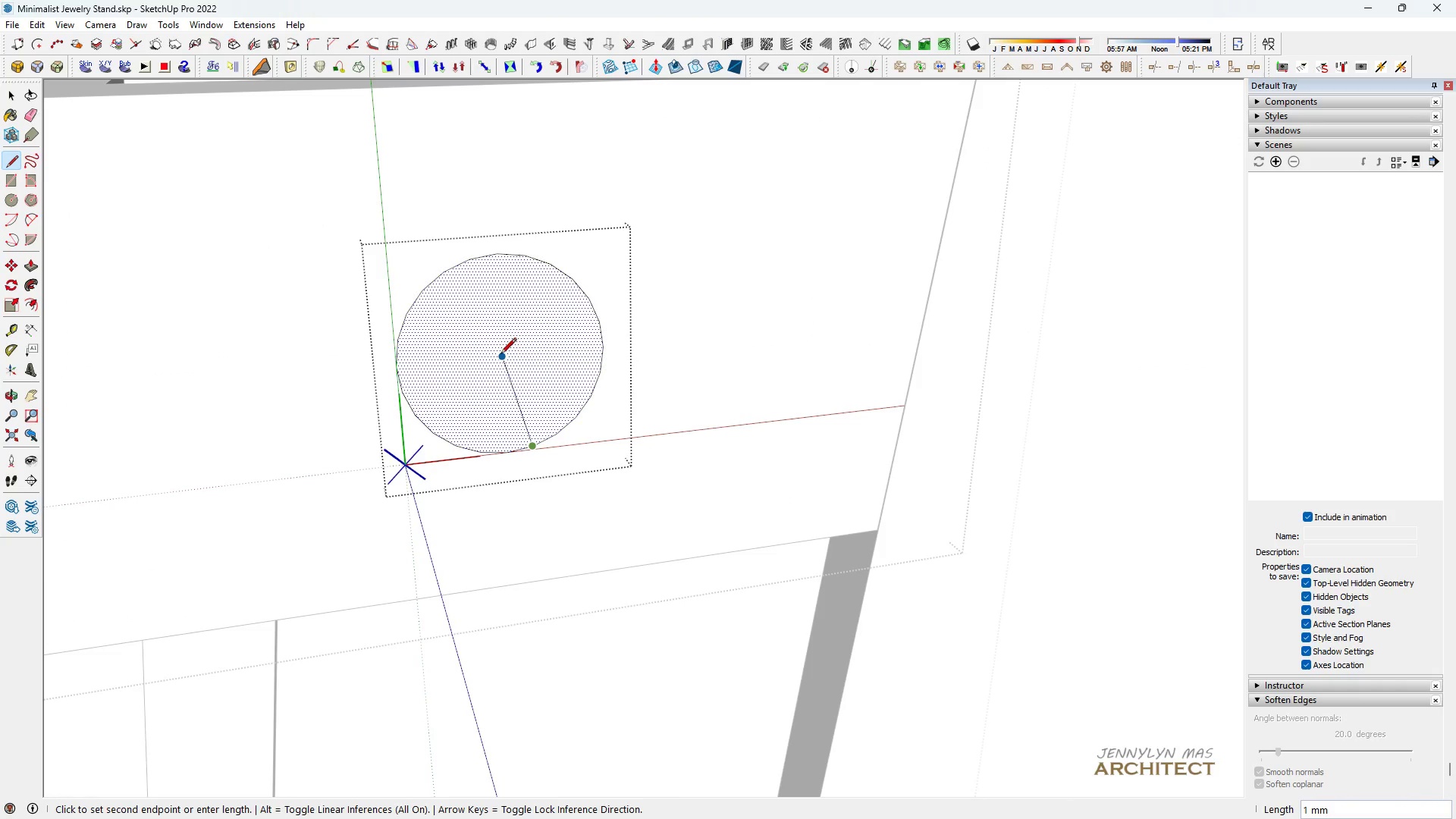 
left_click([500, 356])
 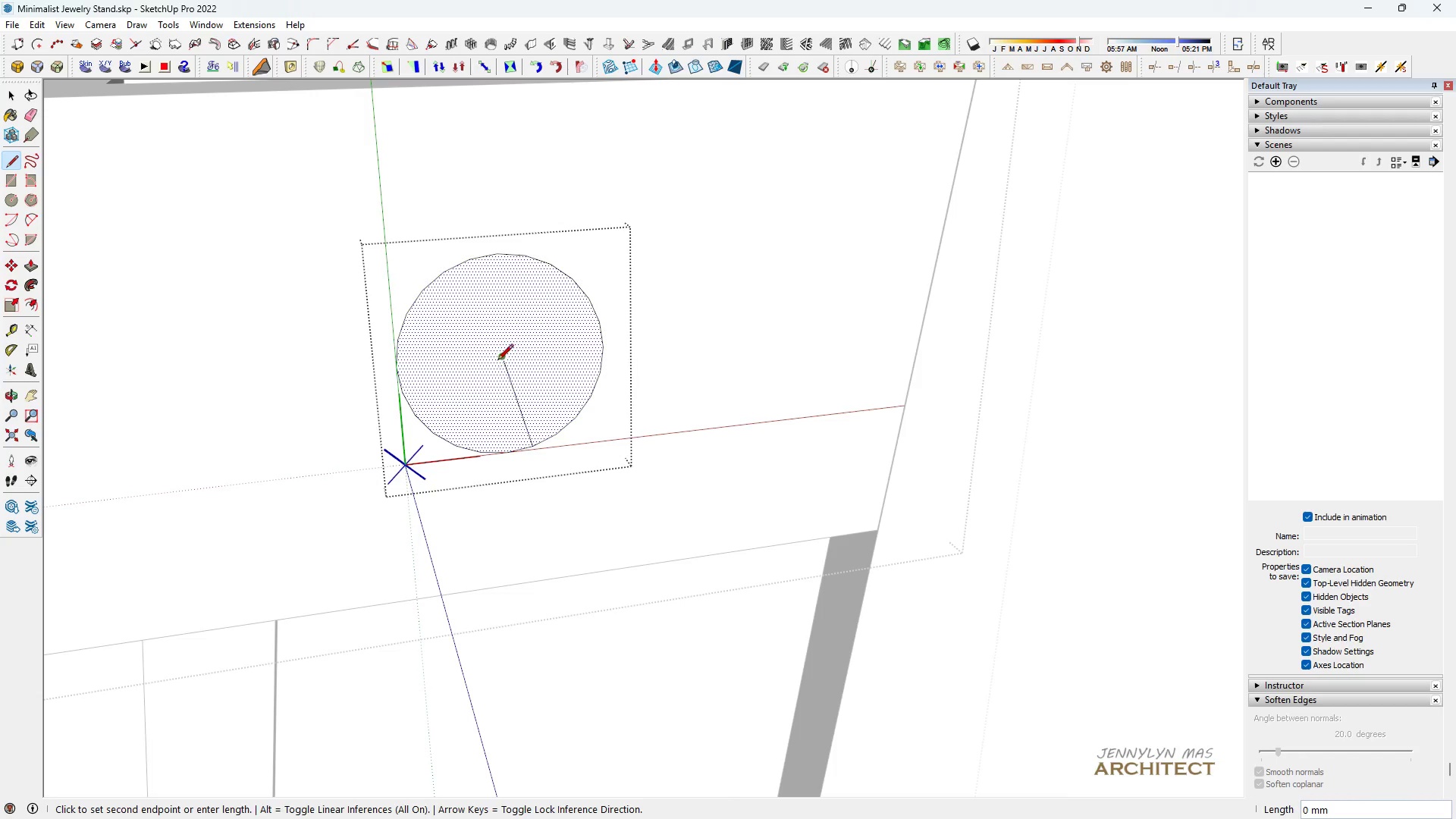 
left_click([497, 361])
 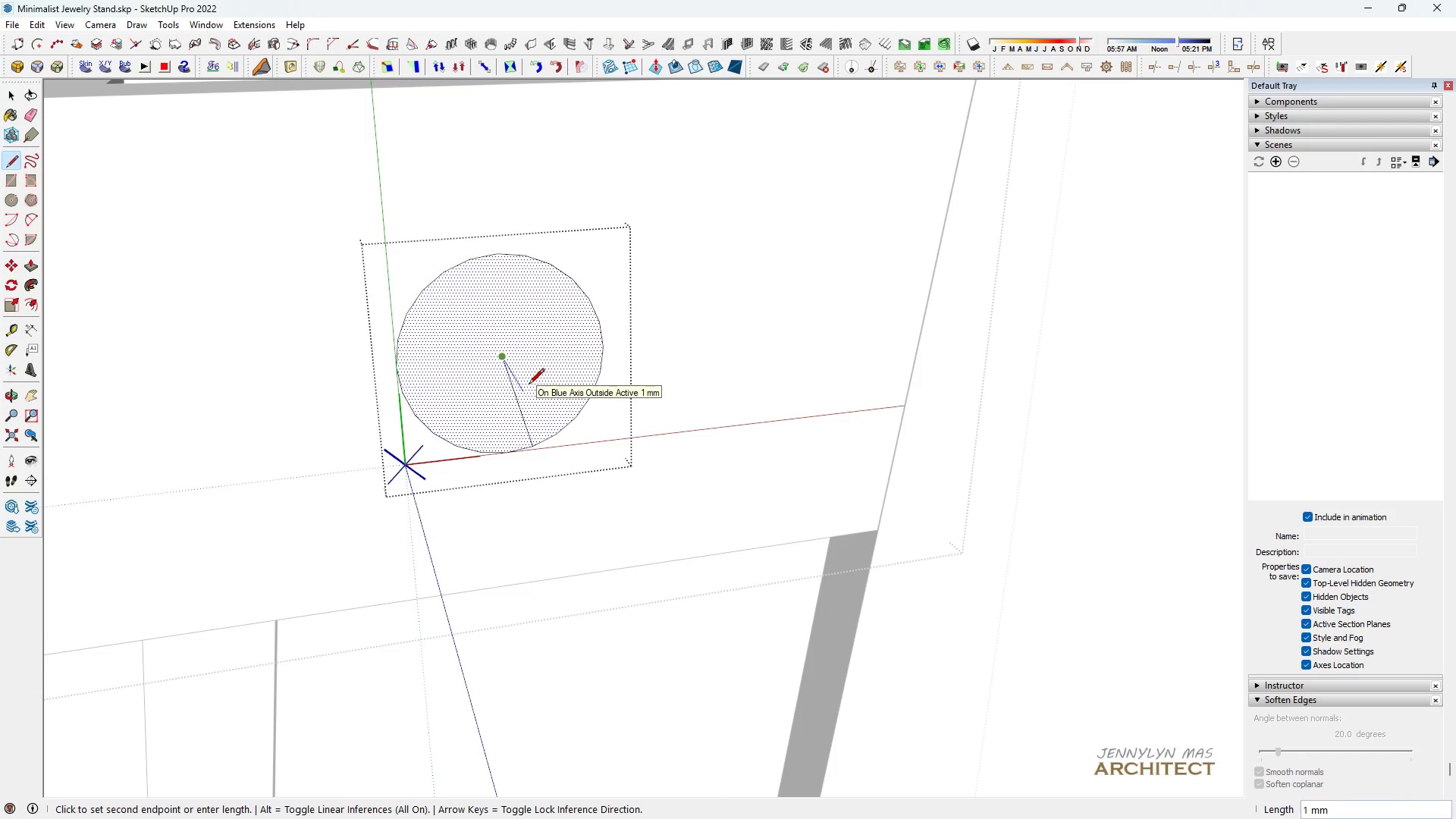 
key(Period)
 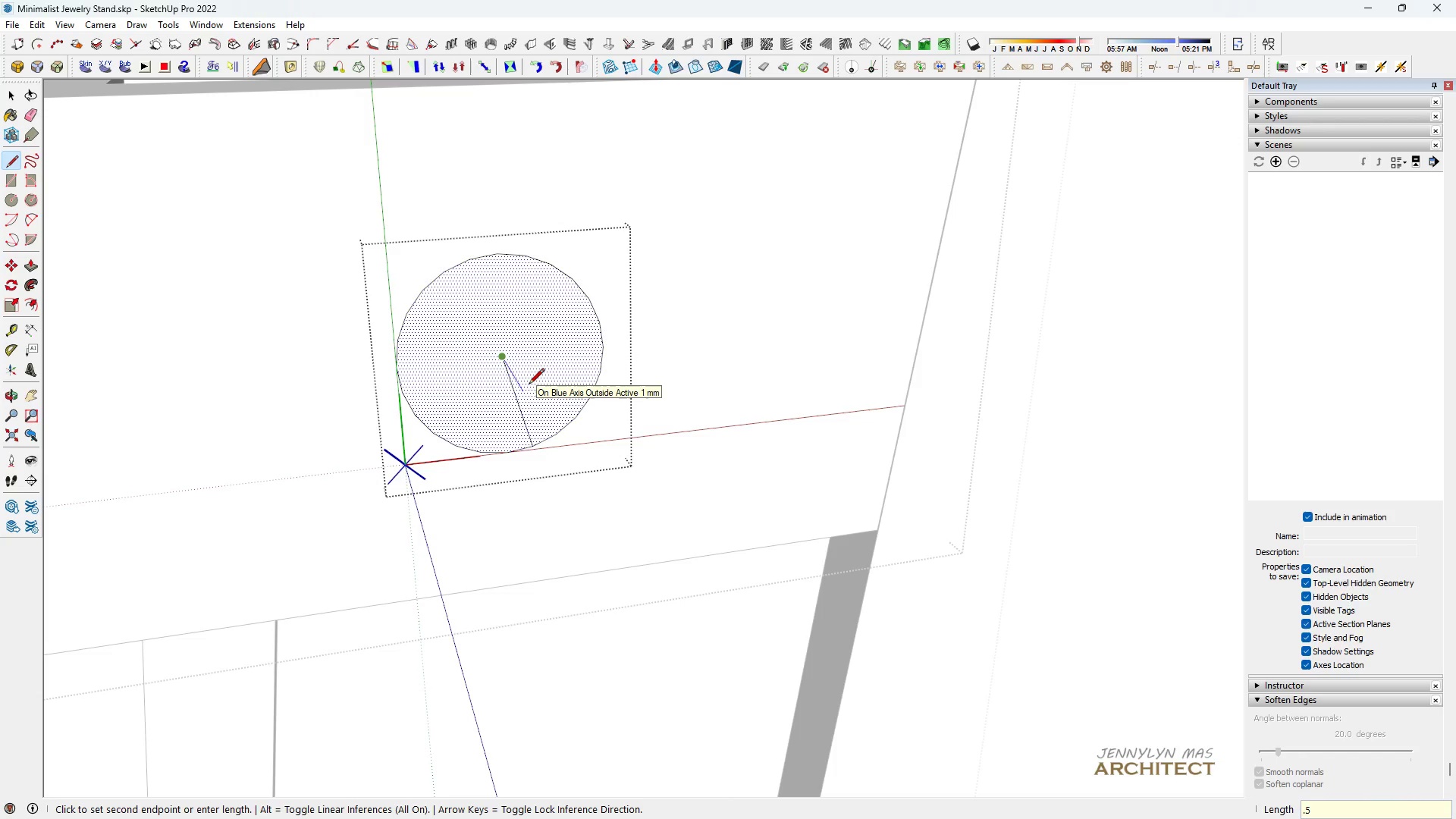 
key(5)
 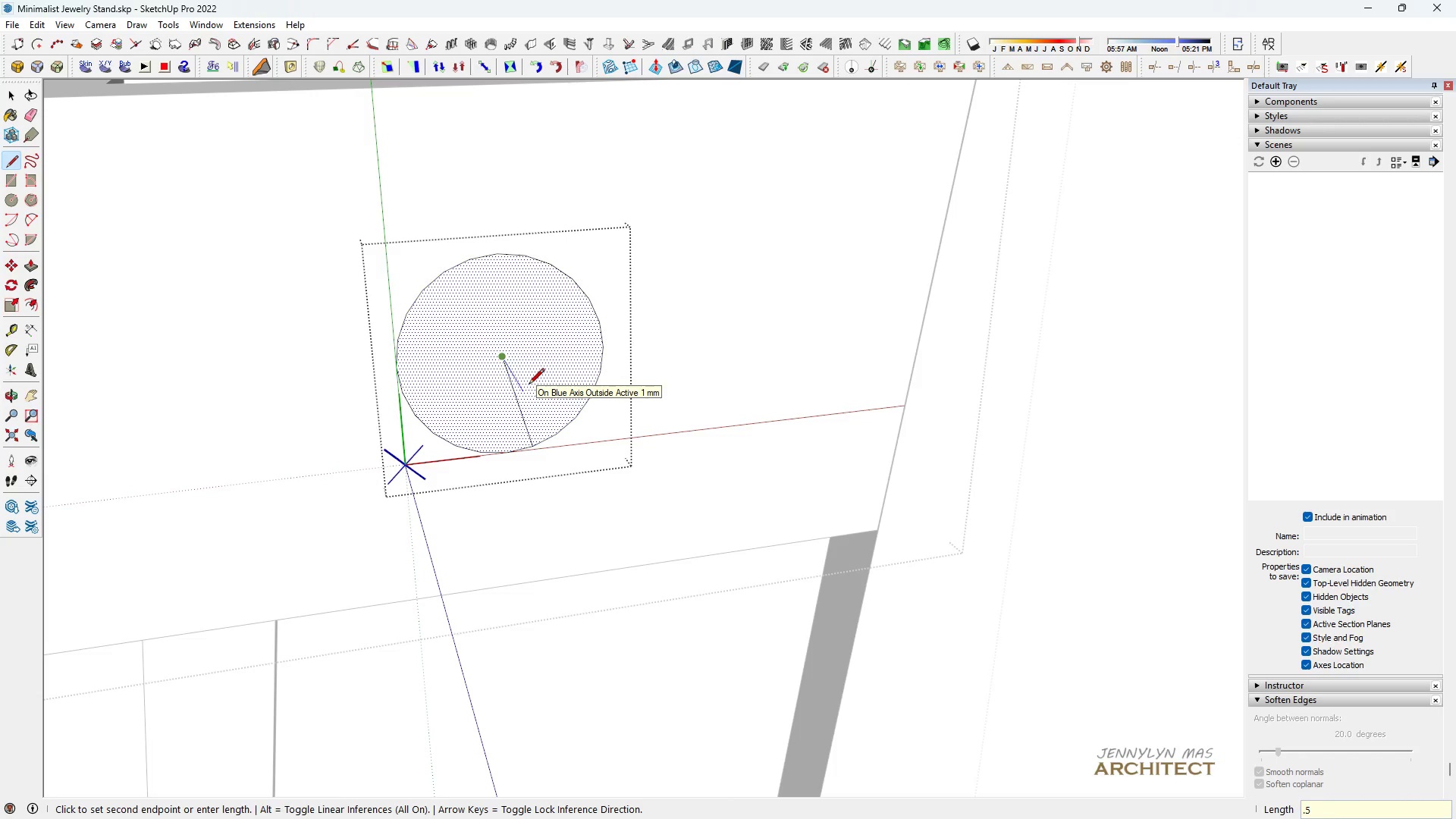 
key(Enter)
 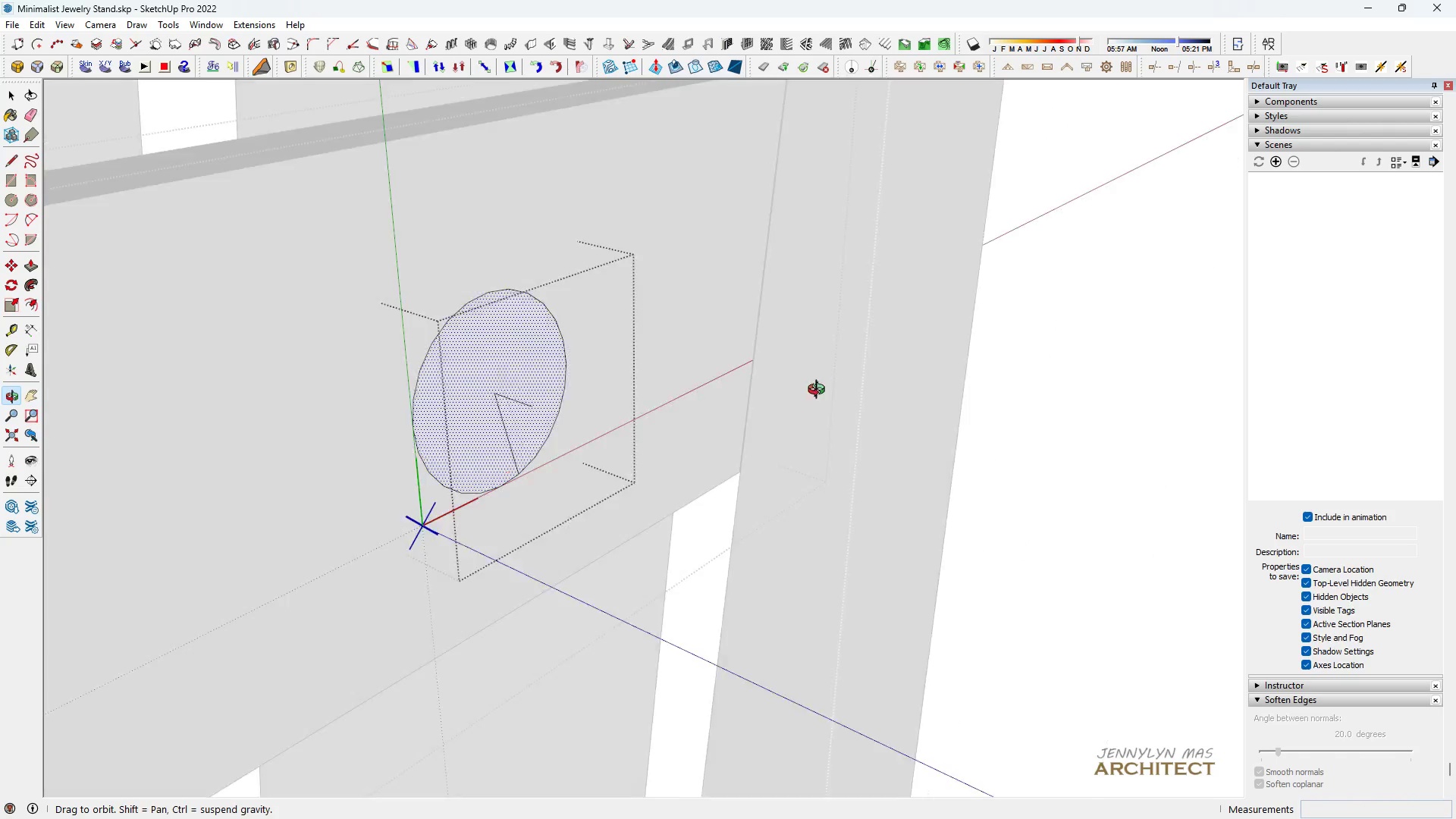 
scroll: coordinate [613, 403], scroll_direction: up, amount: 7.0
 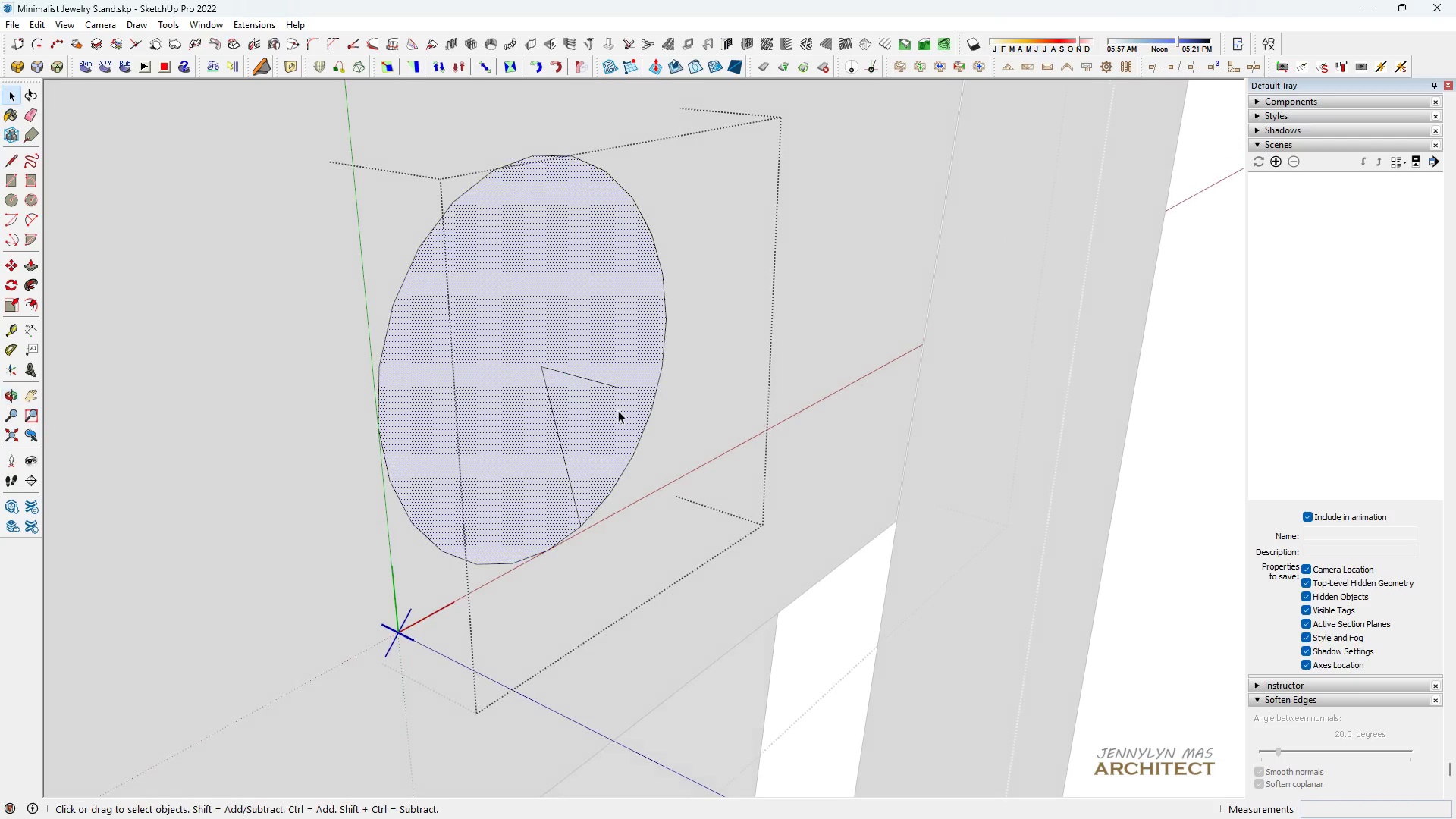 
key(Space)
 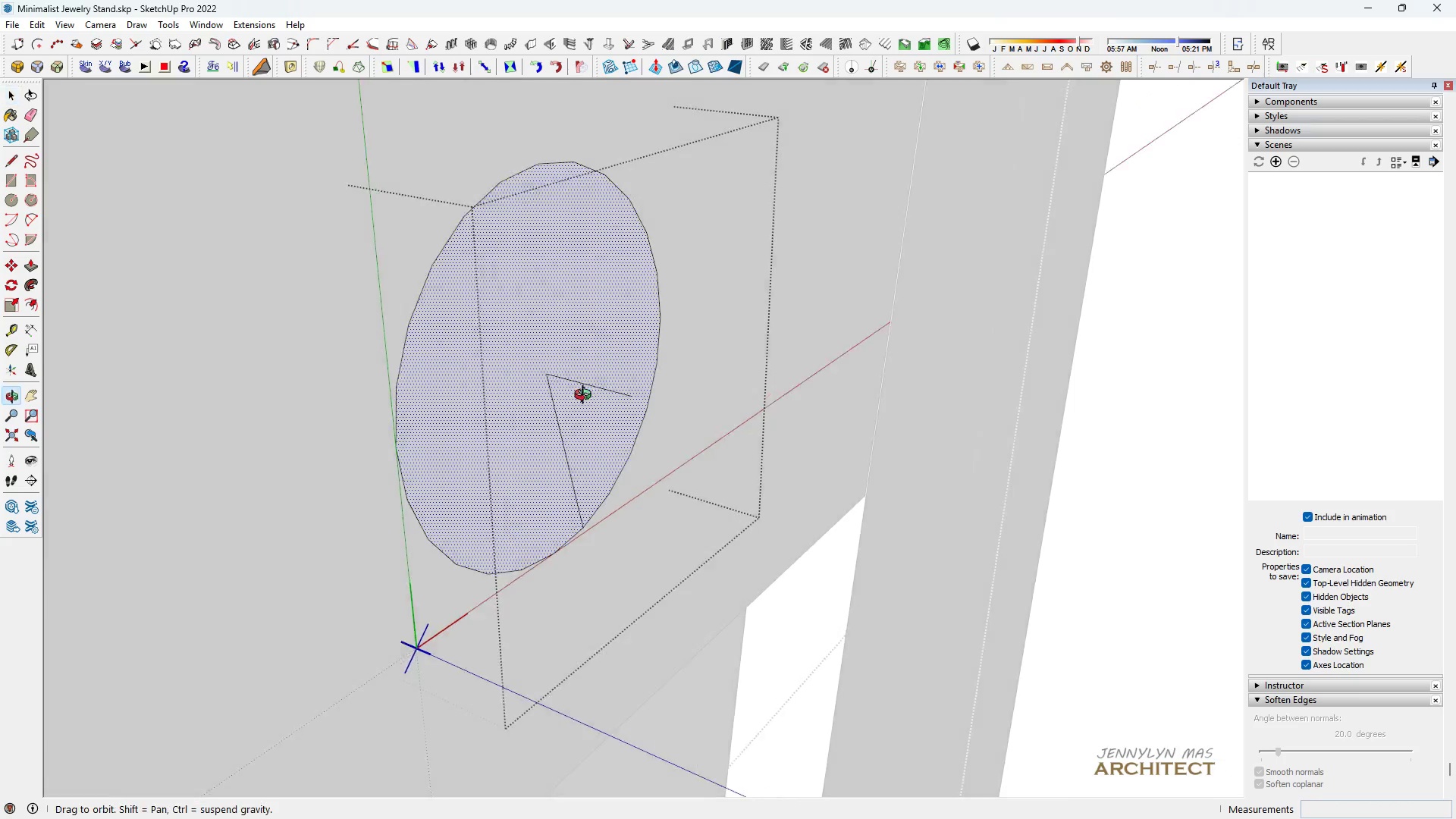 
key(R)
 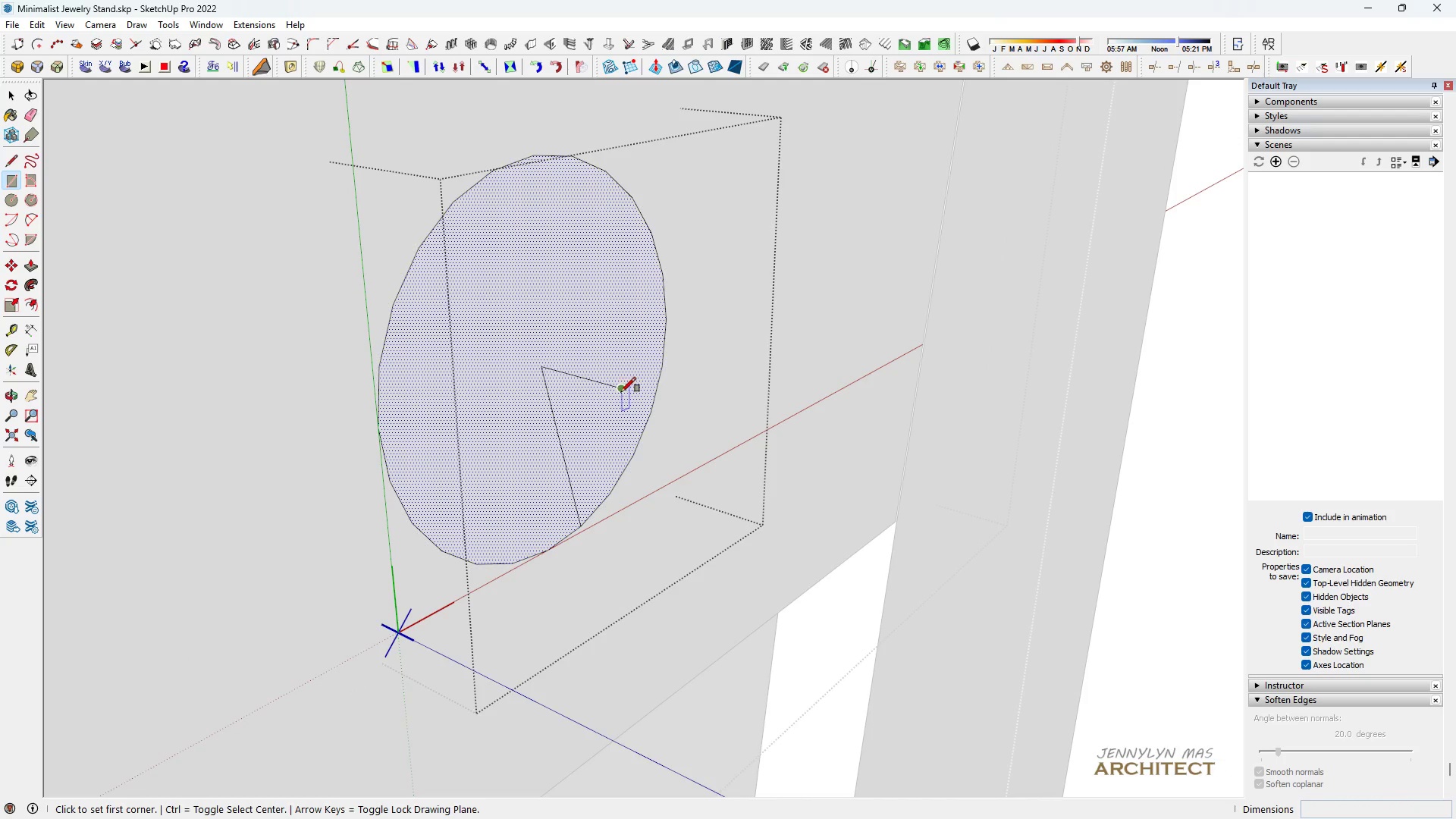 
left_click([623, 393])
 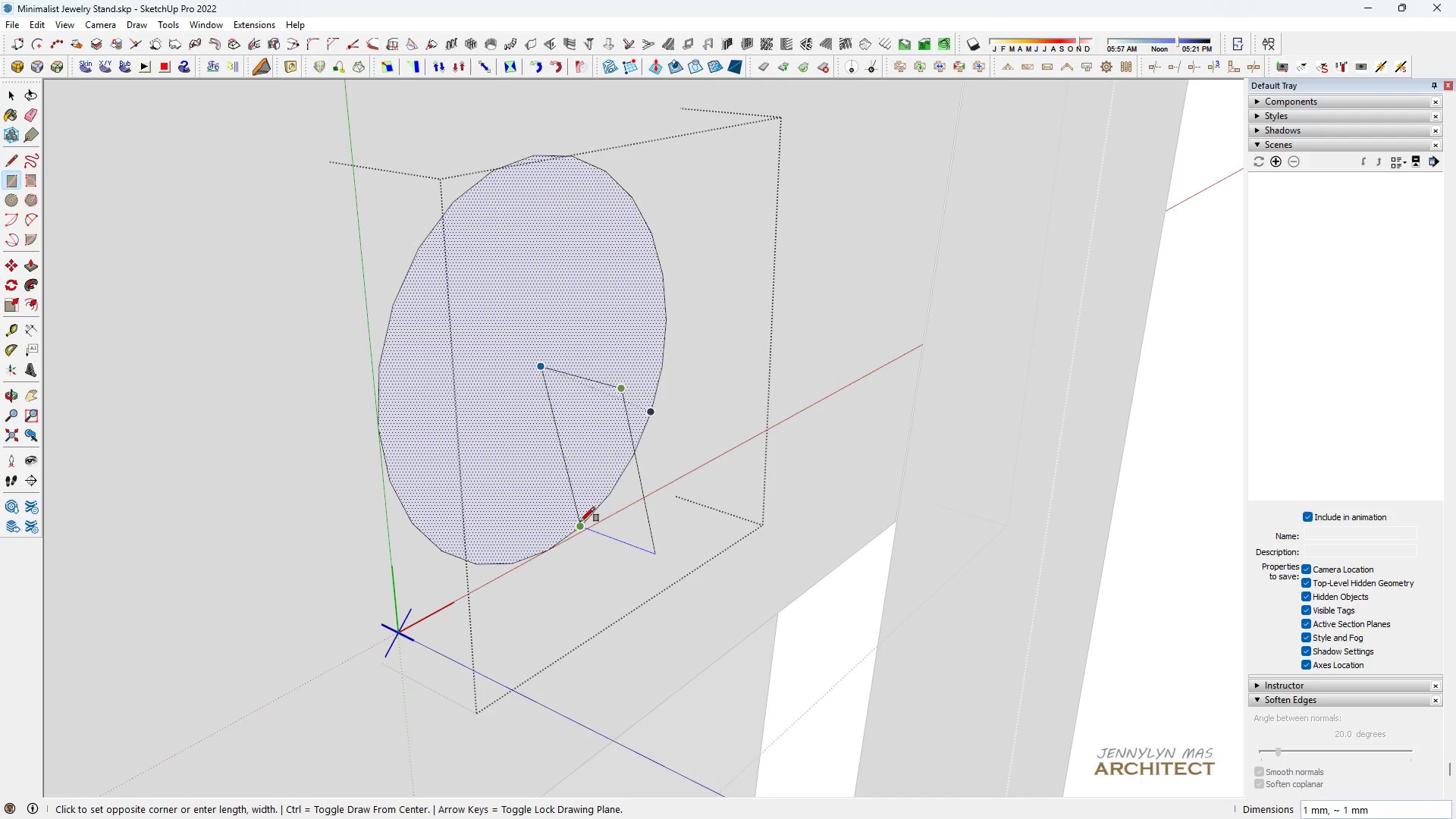 
left_click([580, 522])
 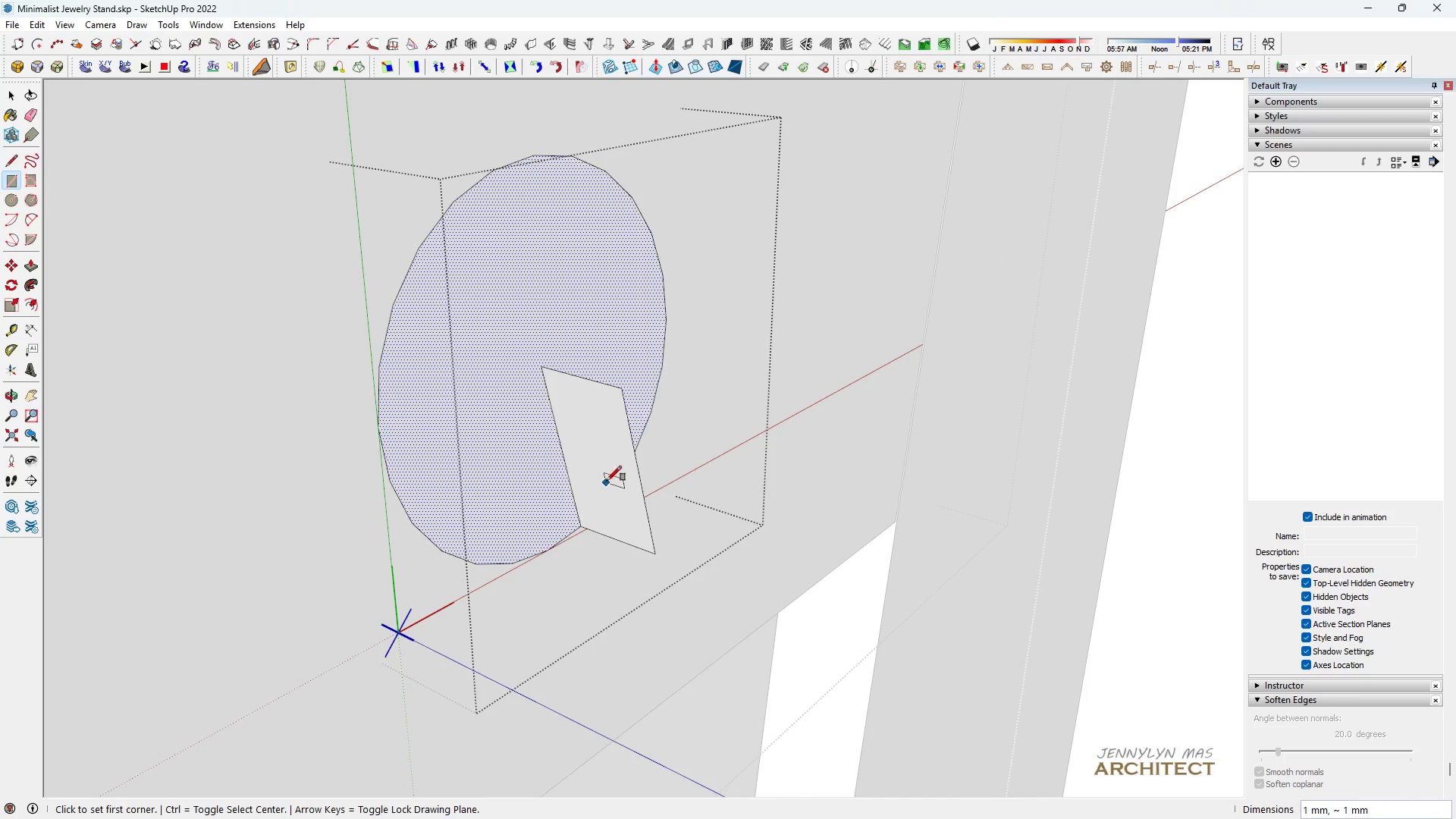 
key(Space)
 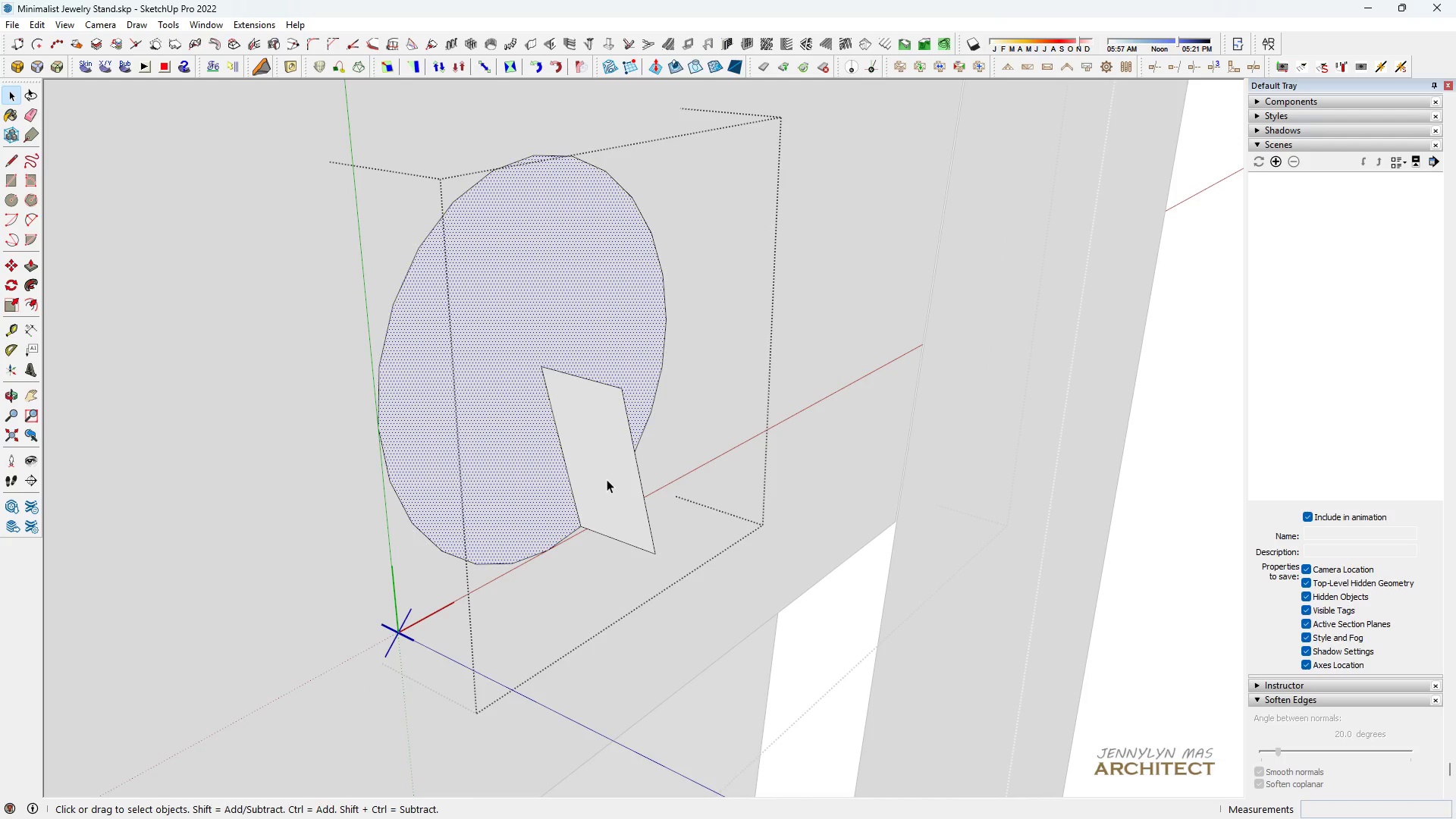 
left_click([607, 479])
 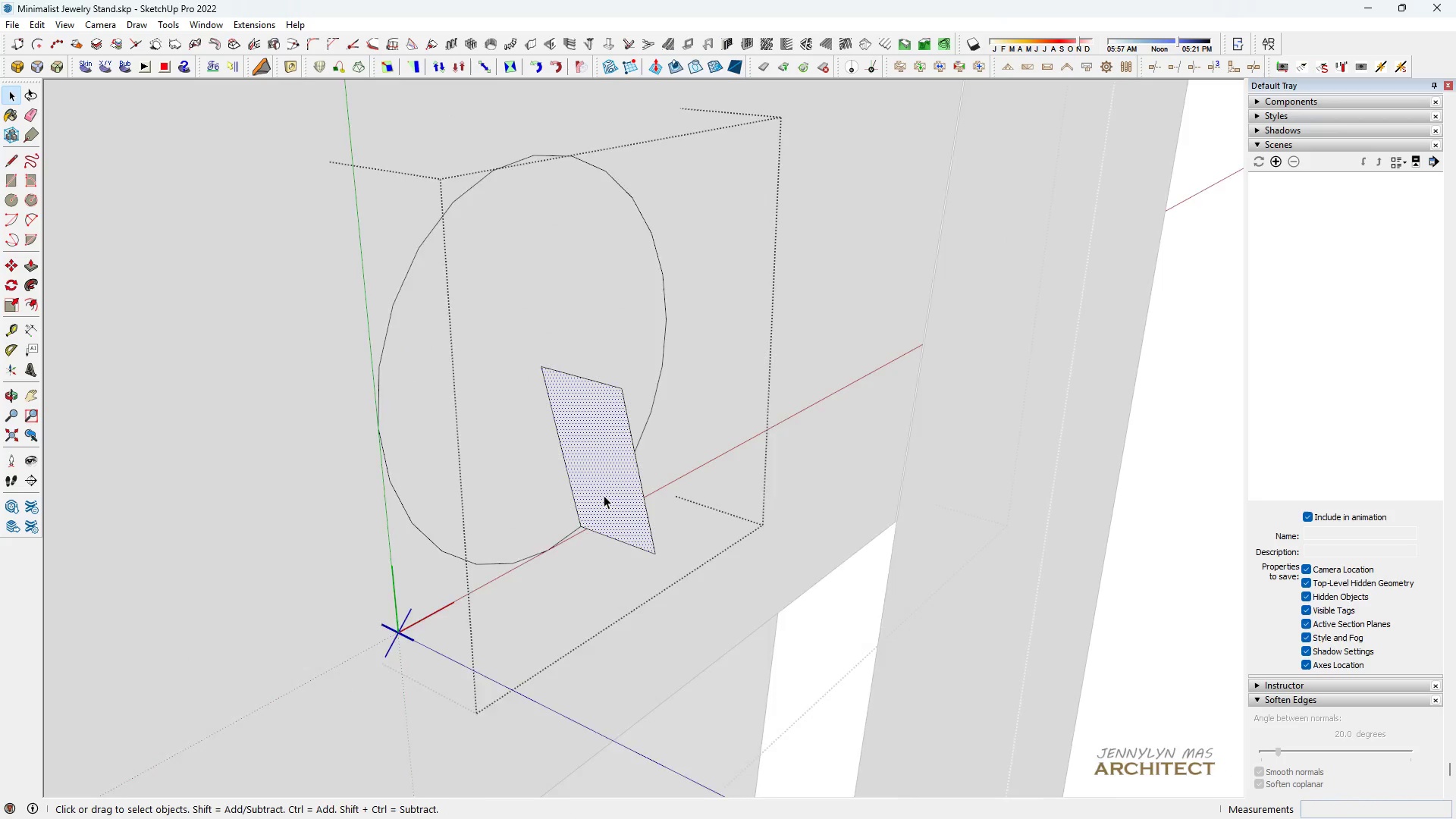 
scroll: coordinate [604, 495], scroll_direction: up, amount: 3.0
 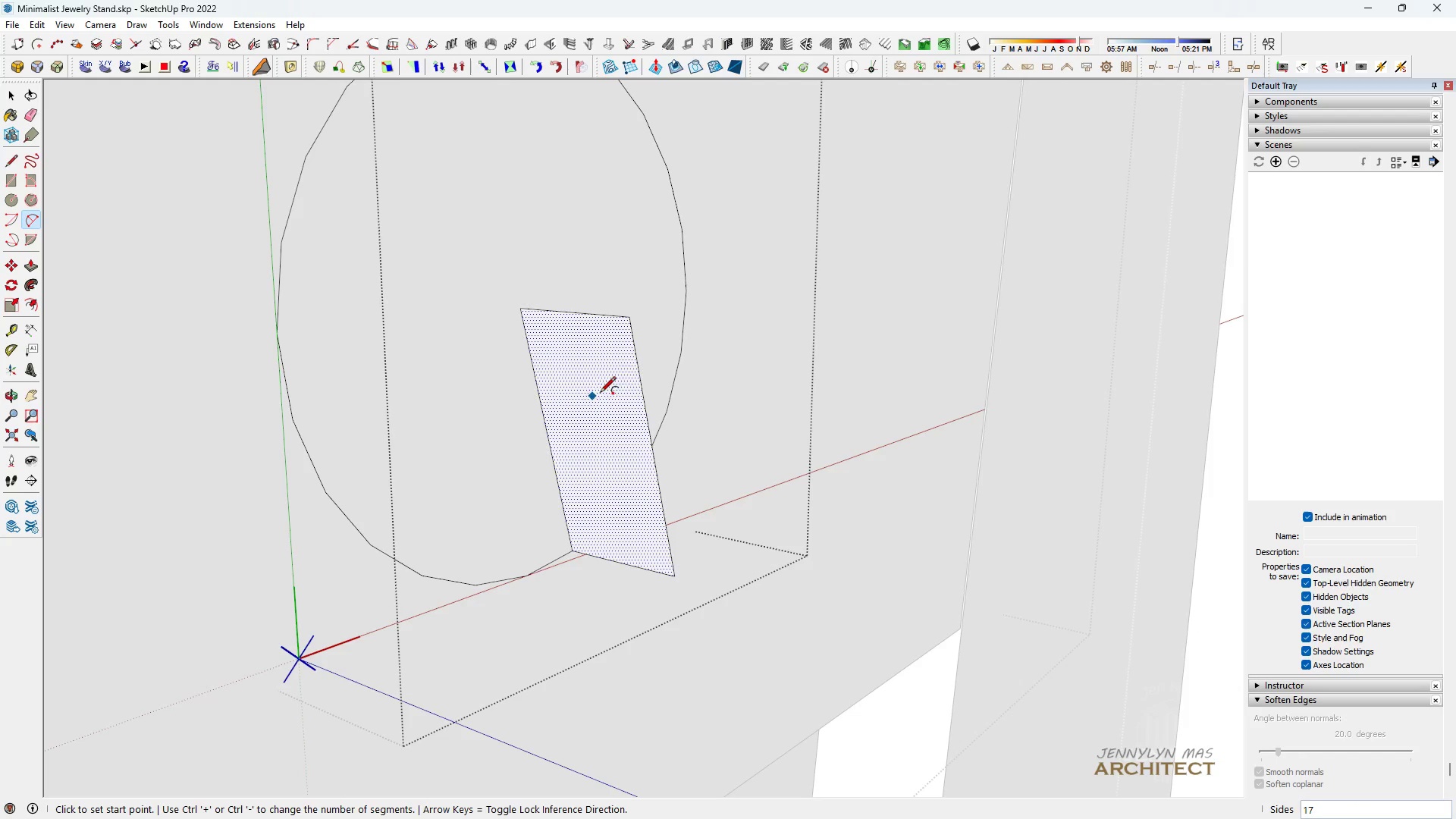 
key(Space)
 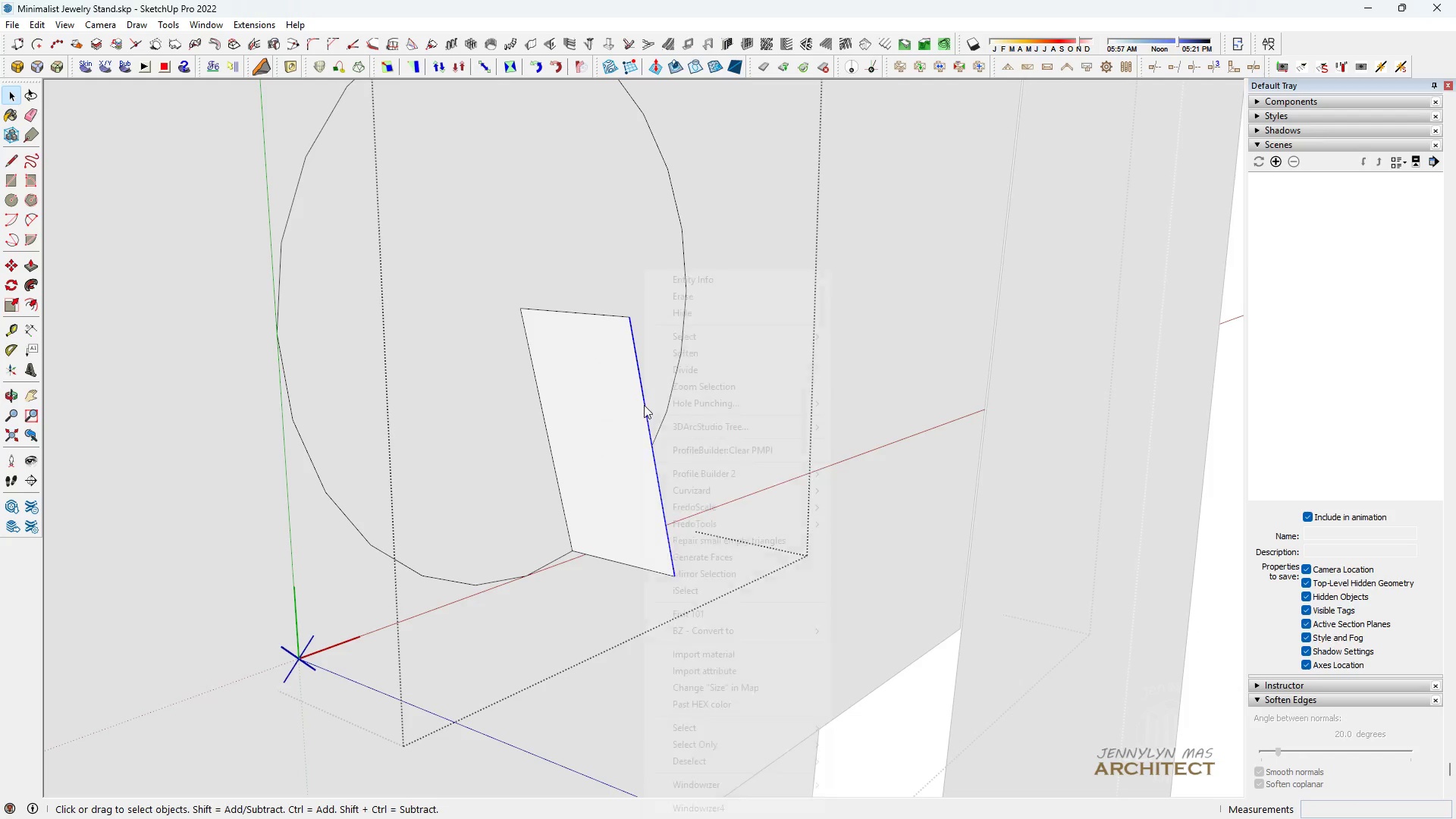 
right_click([644, 405])
 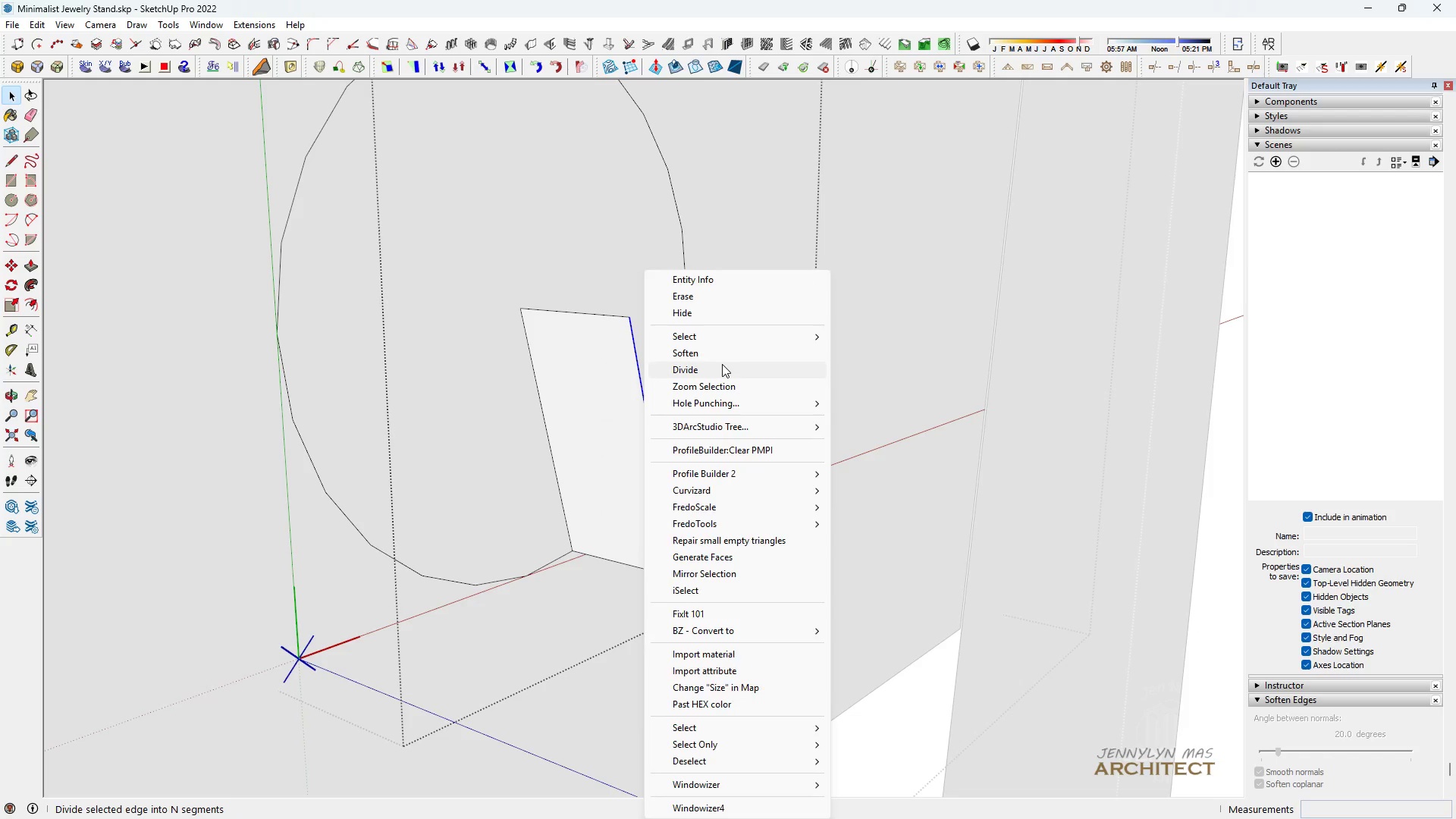 
left_click([722, 364])
 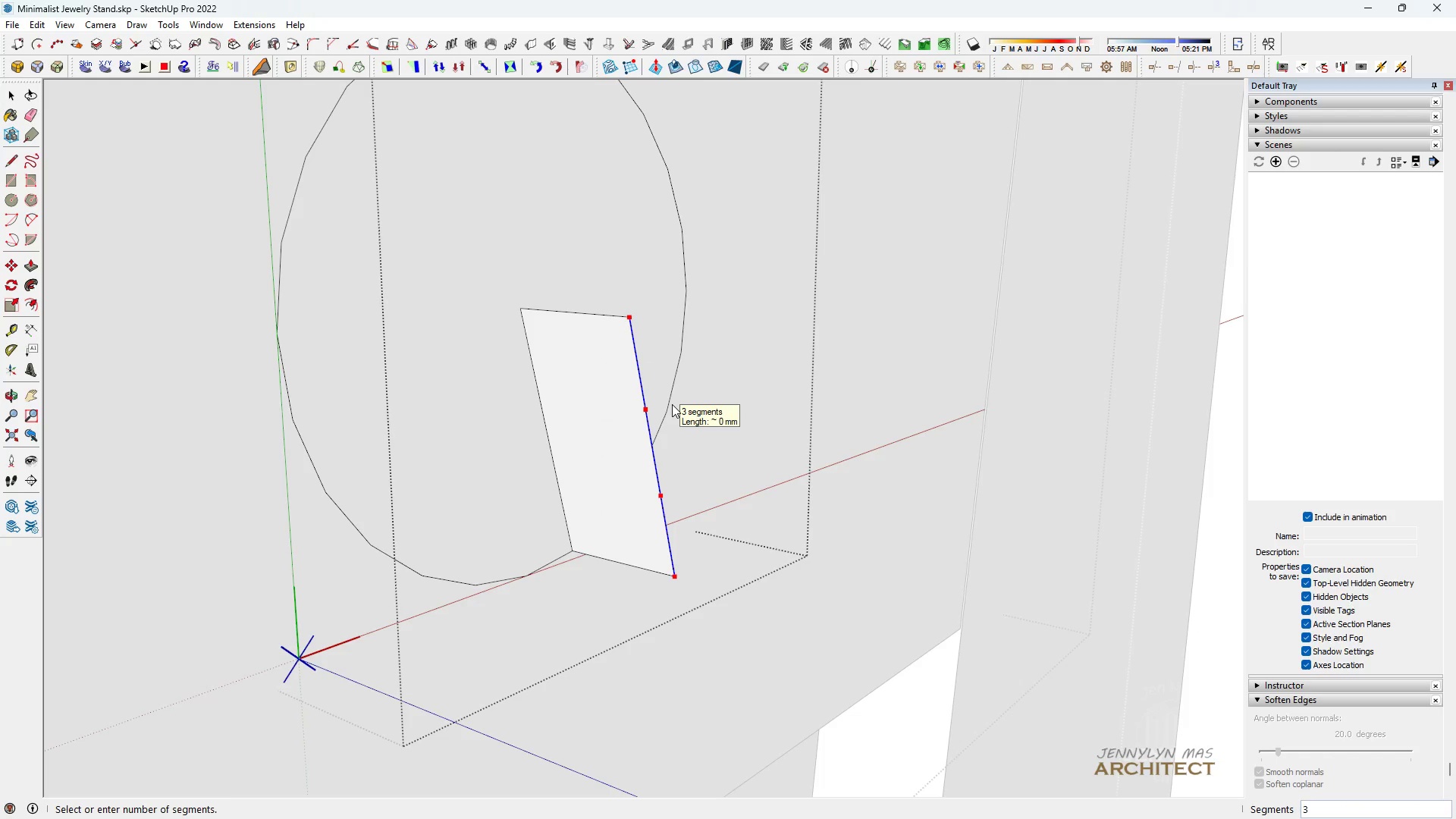 
left_click([672, 404])
 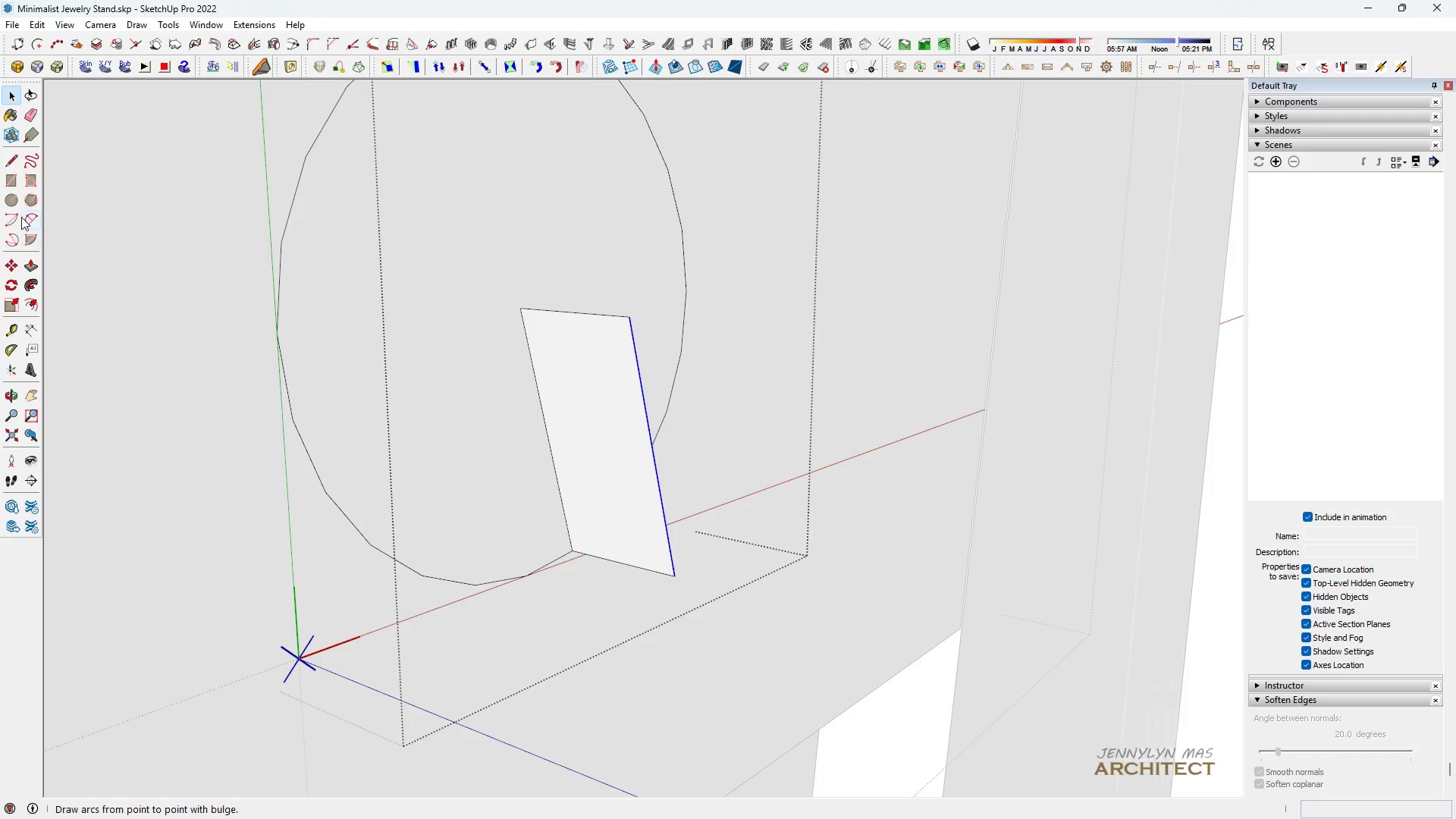 
left_click([32, 221])
 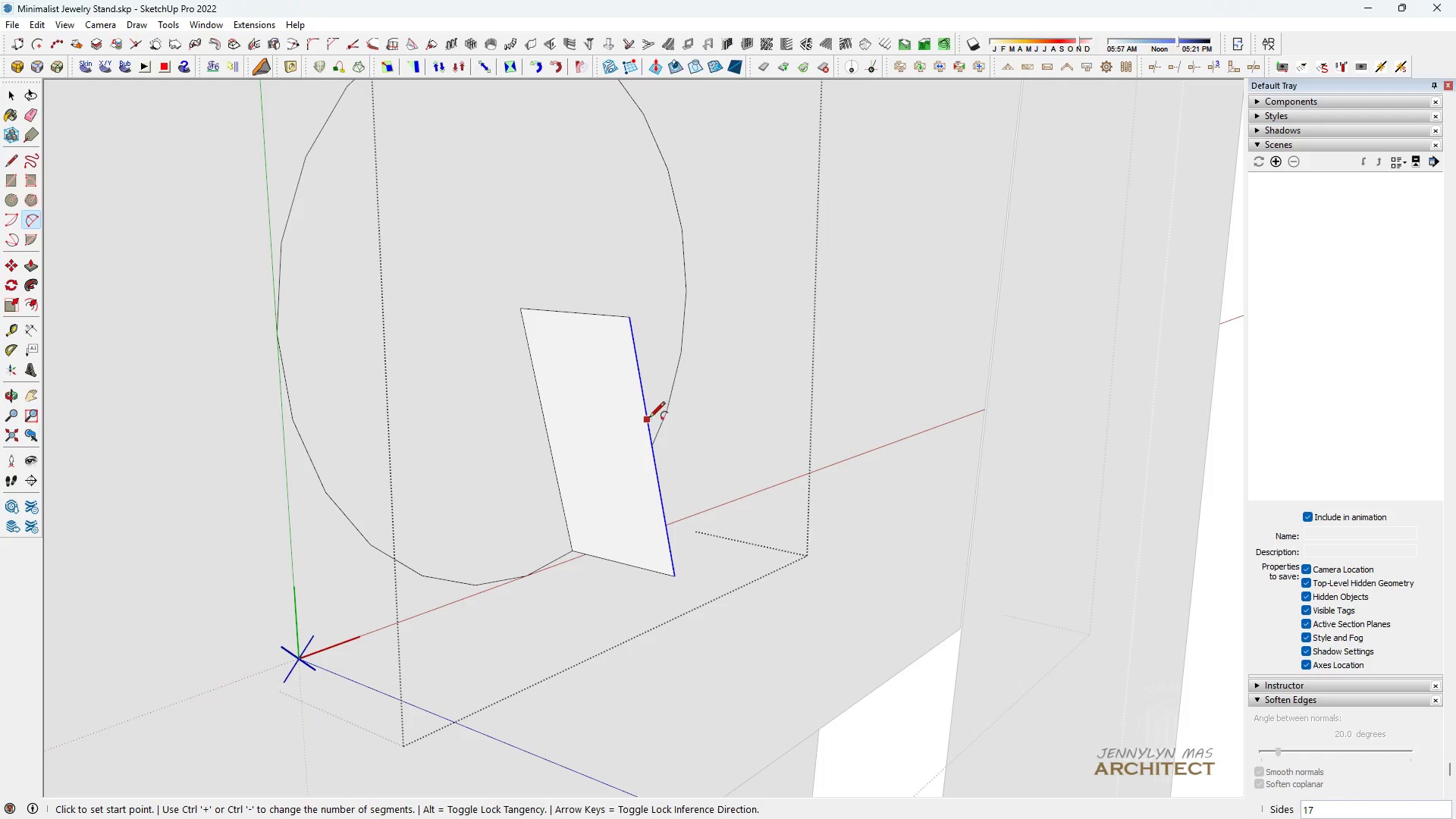 
left_click([643, 408])
 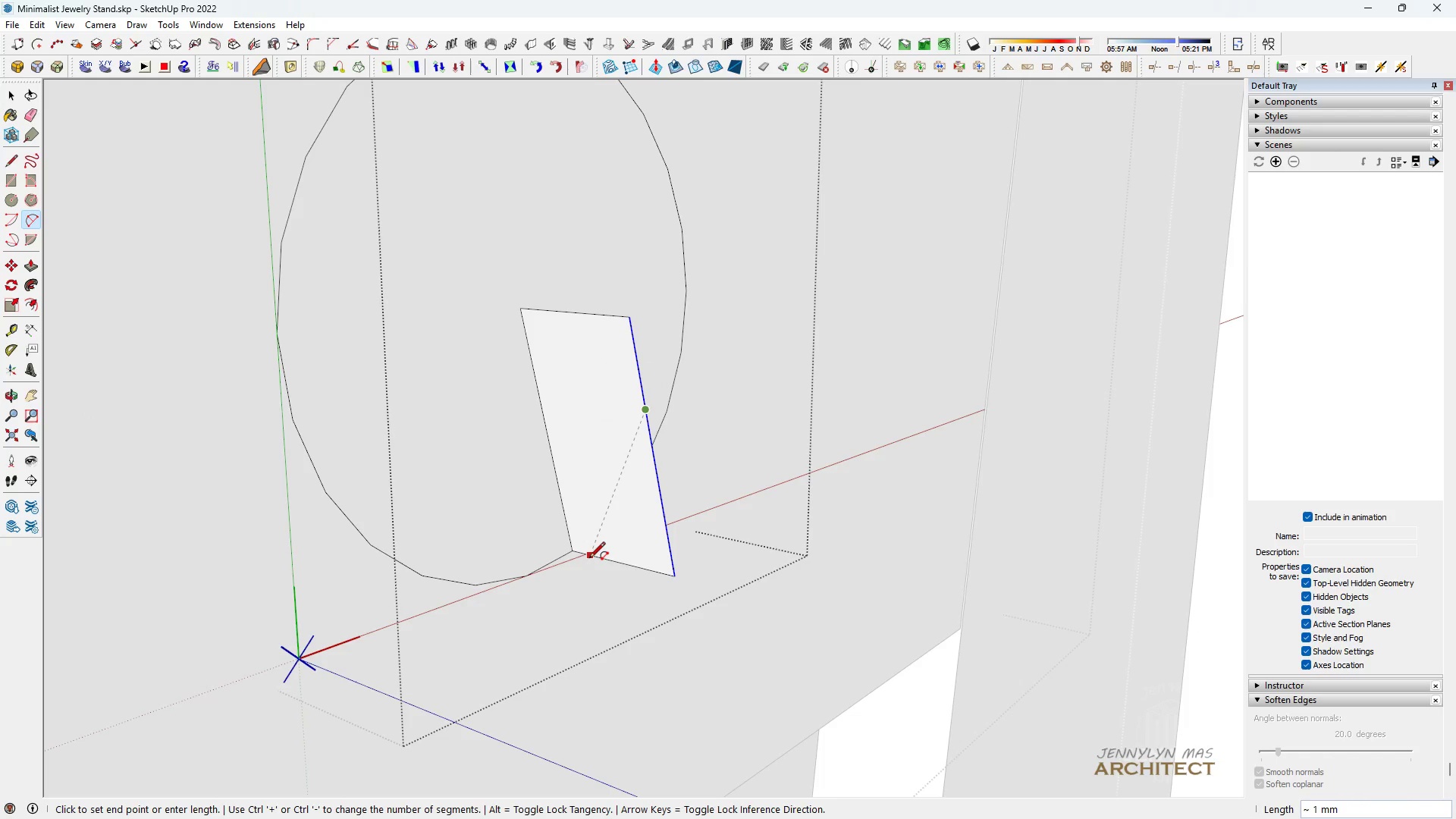 
key(Space)
 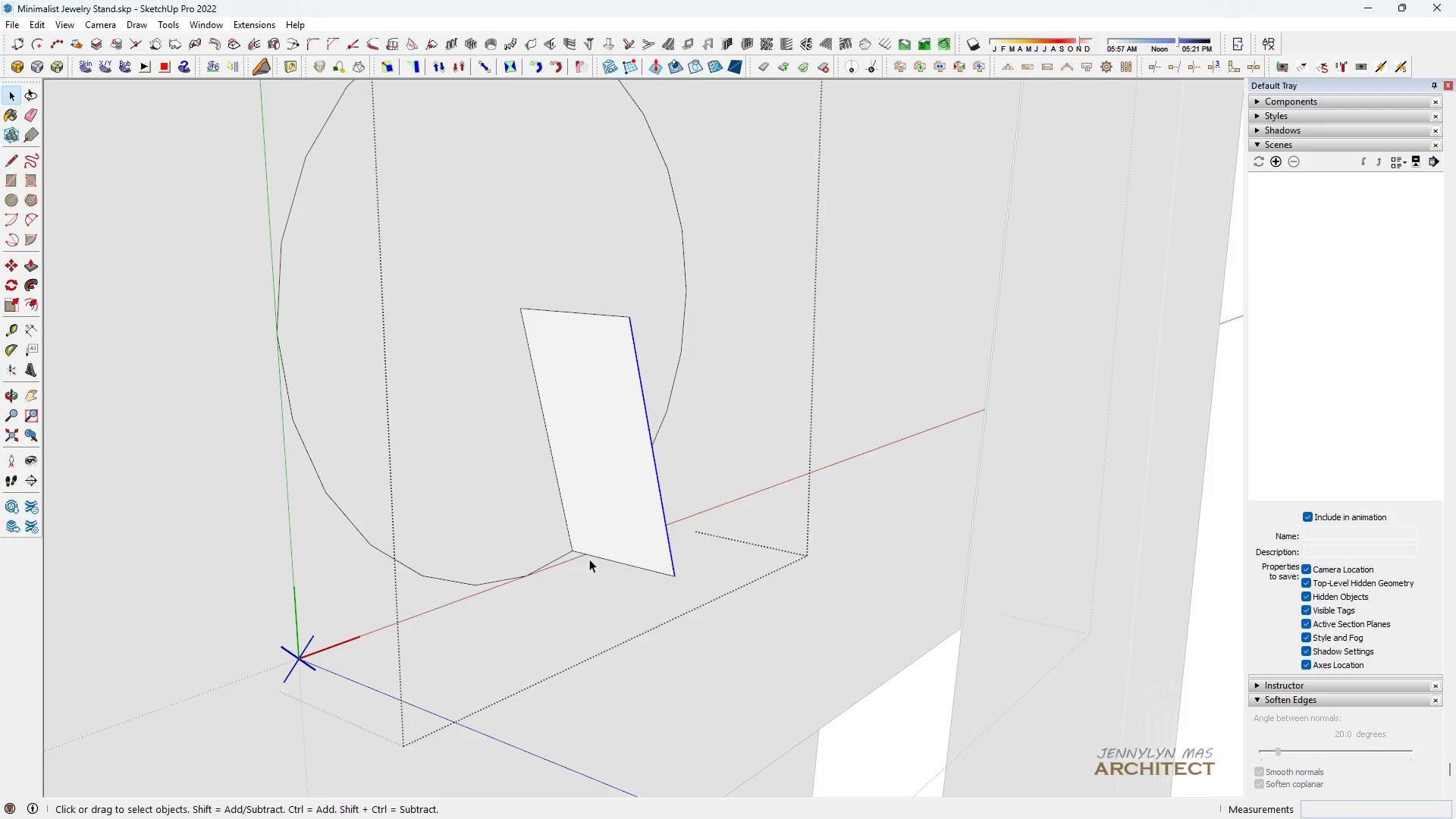 
left_click([589, 559])
 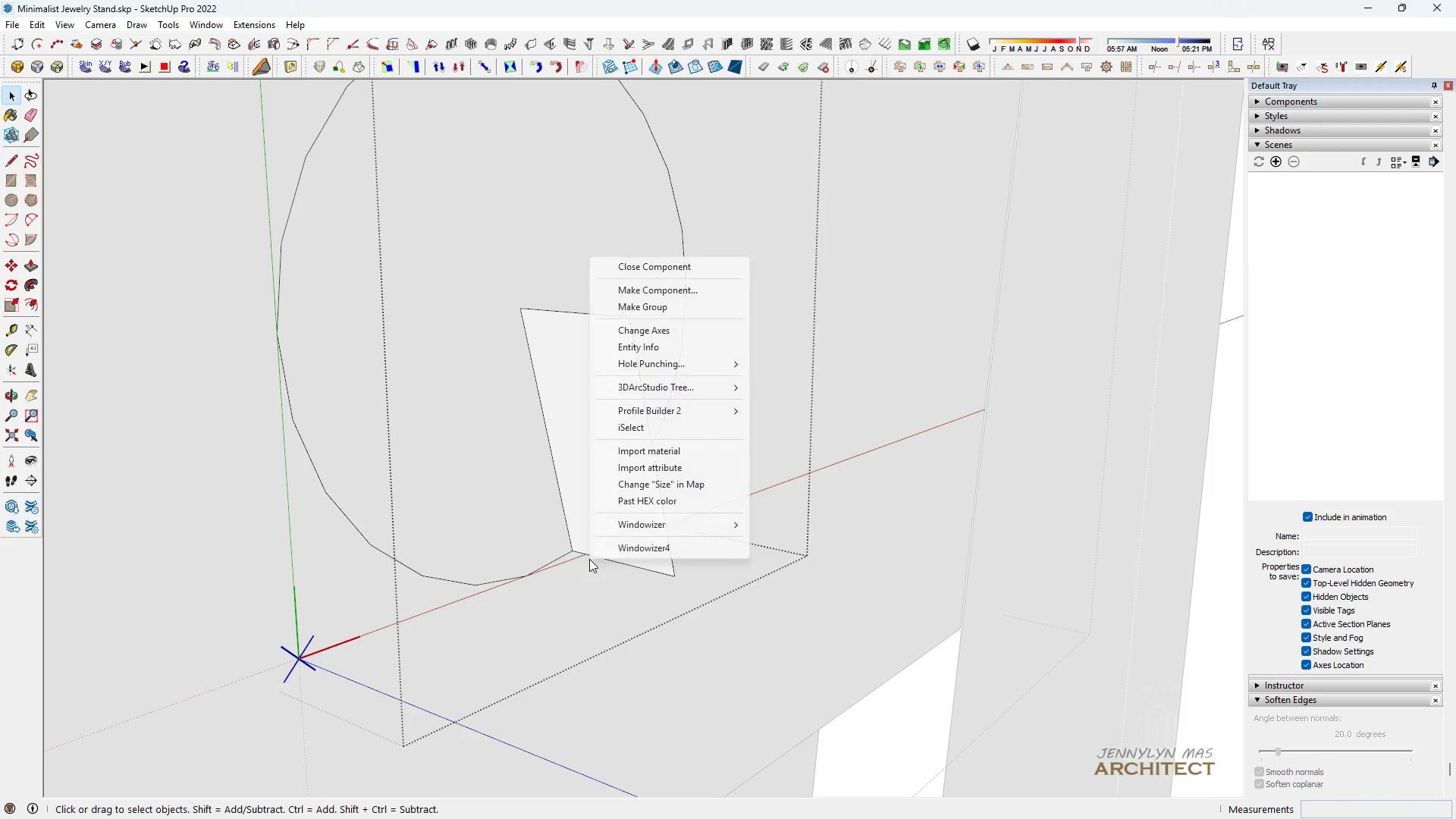 
right_click([589, 559])
 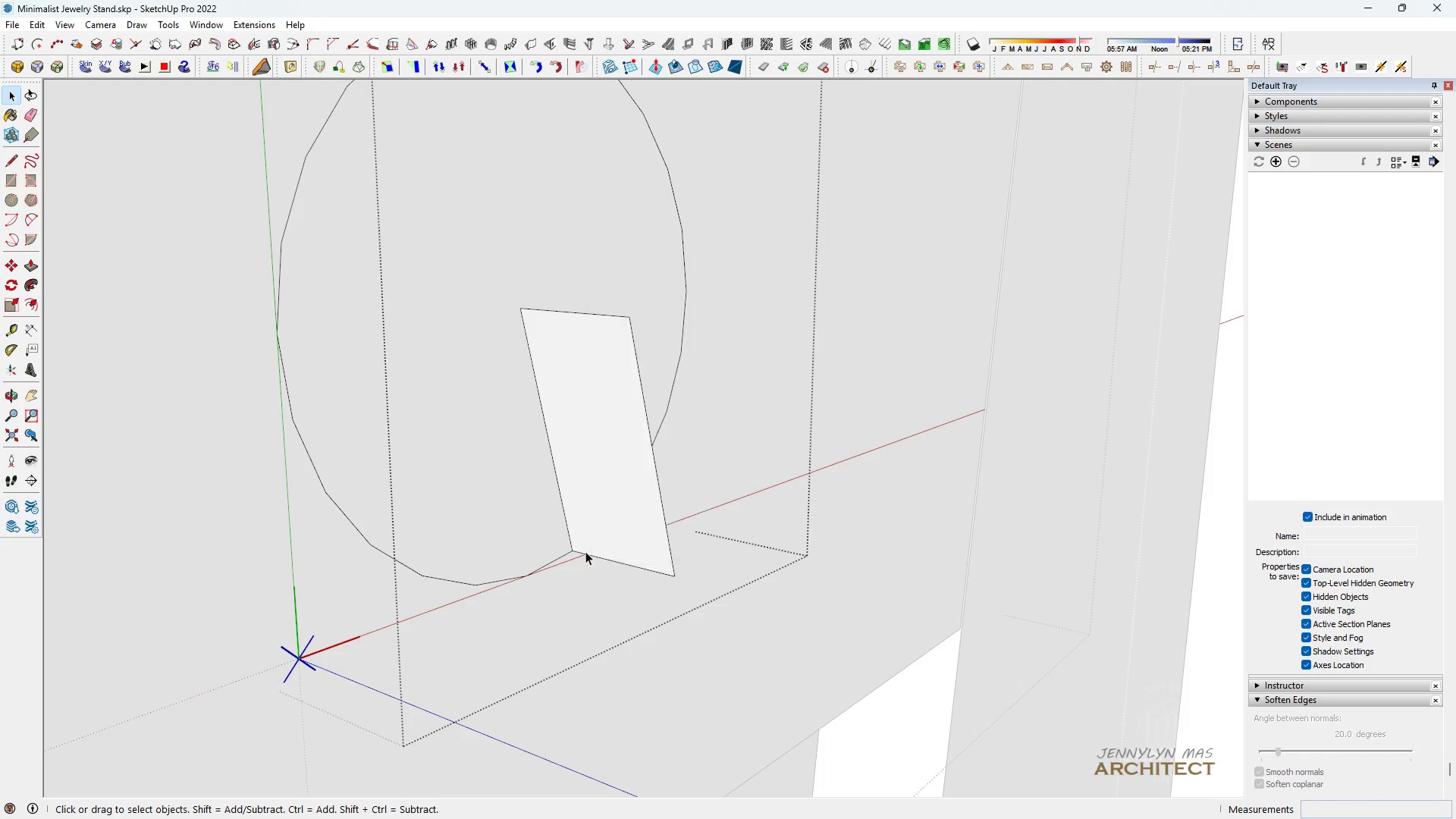 
left_click([585, 551])
 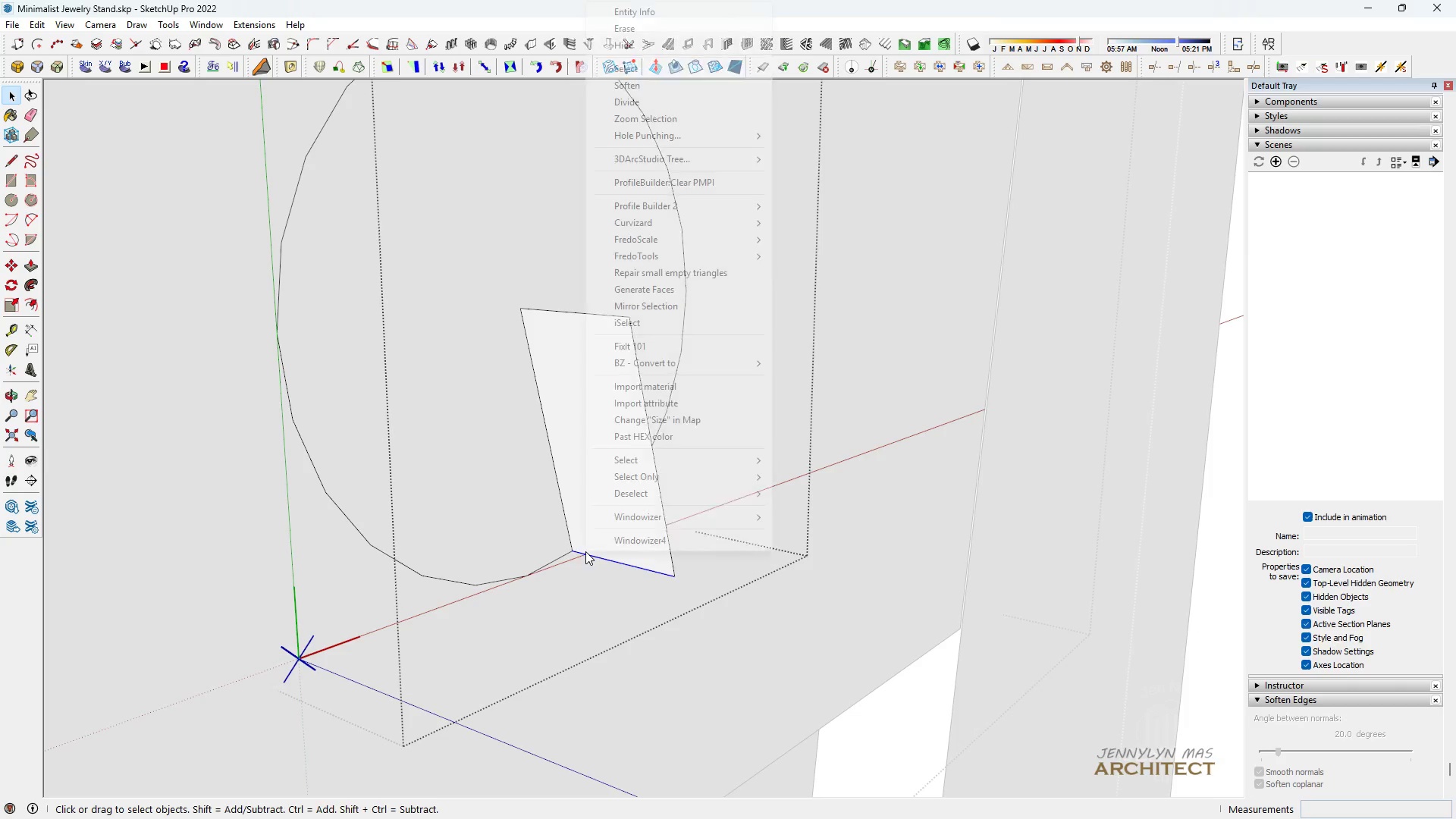 
right_click([585, 551])
 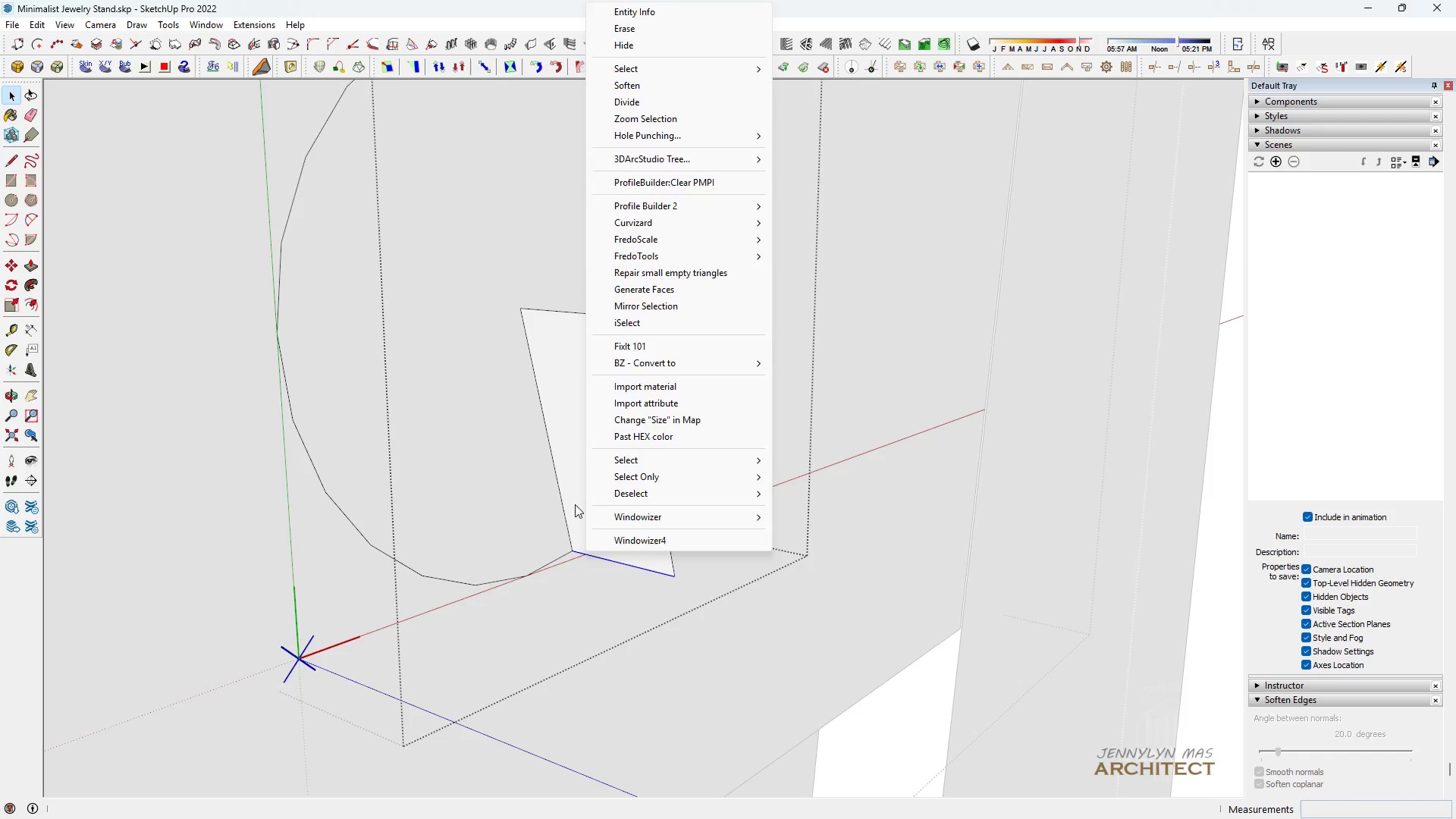 
left_click([576, 502])
 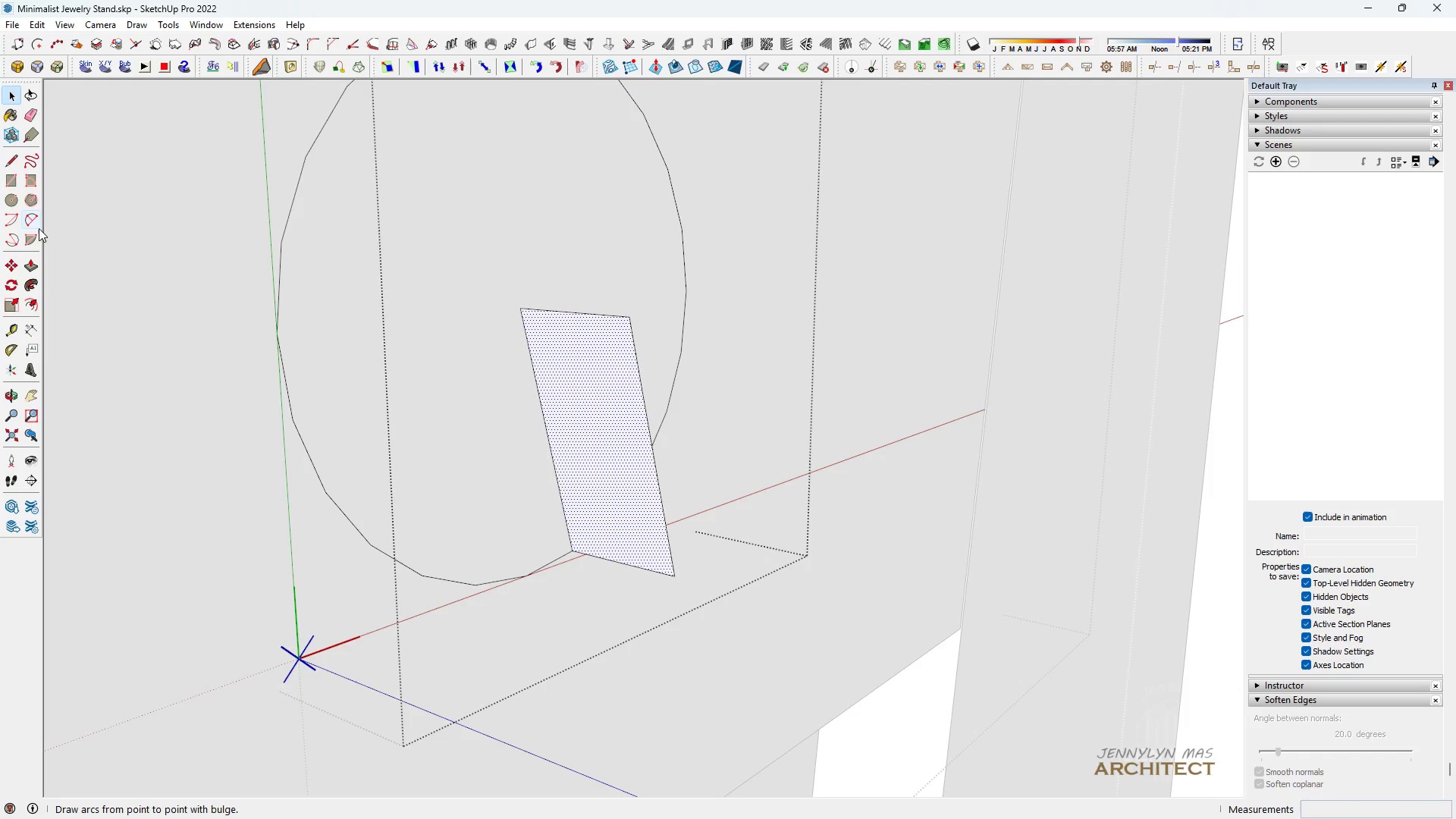 
left_click([29, 216])
 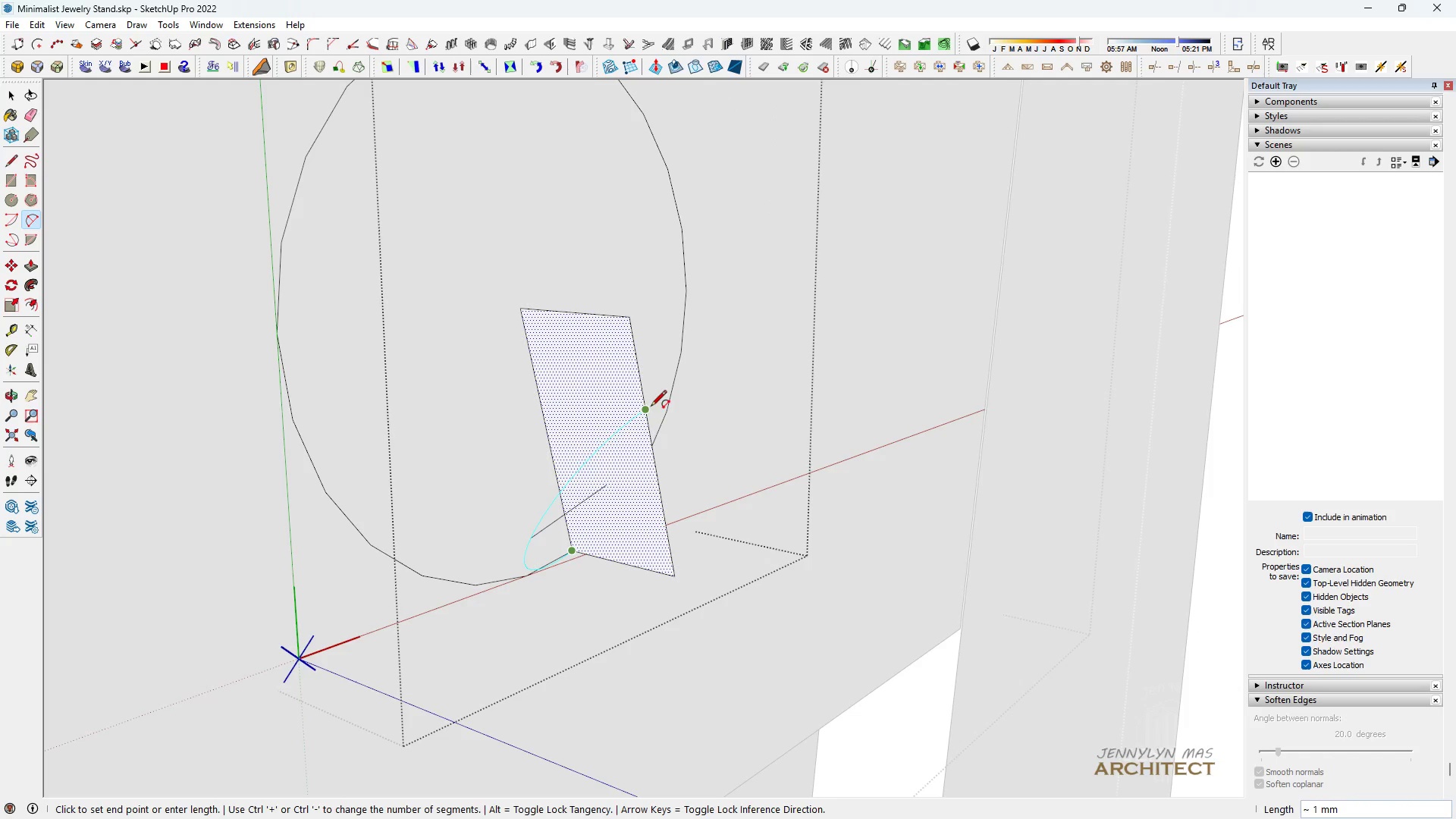 
left_click([651, 406])
 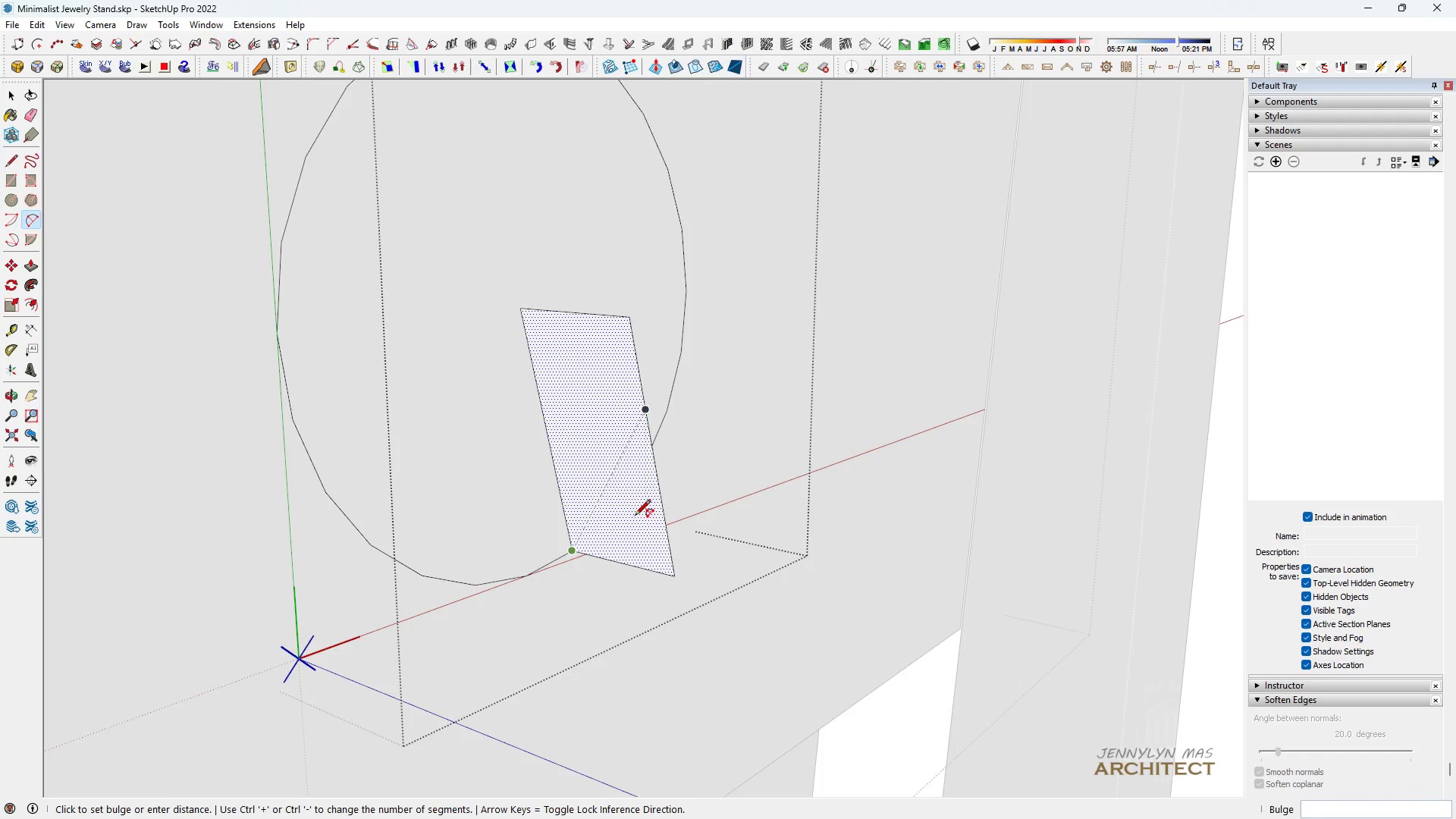 
scroll: coordinate [632, 515], scroll_direction: up, amount: 9.0
 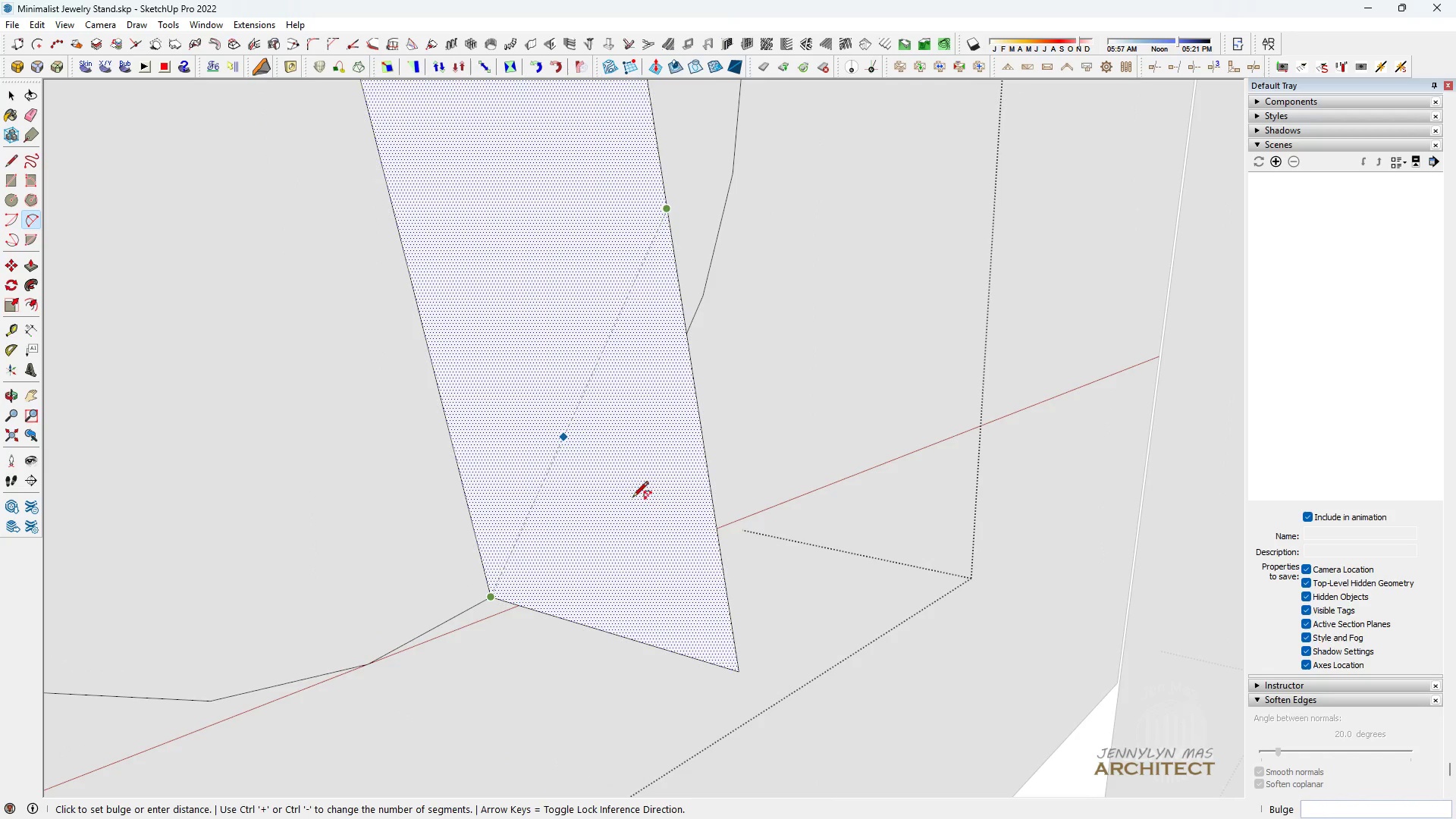 
key(Space)
 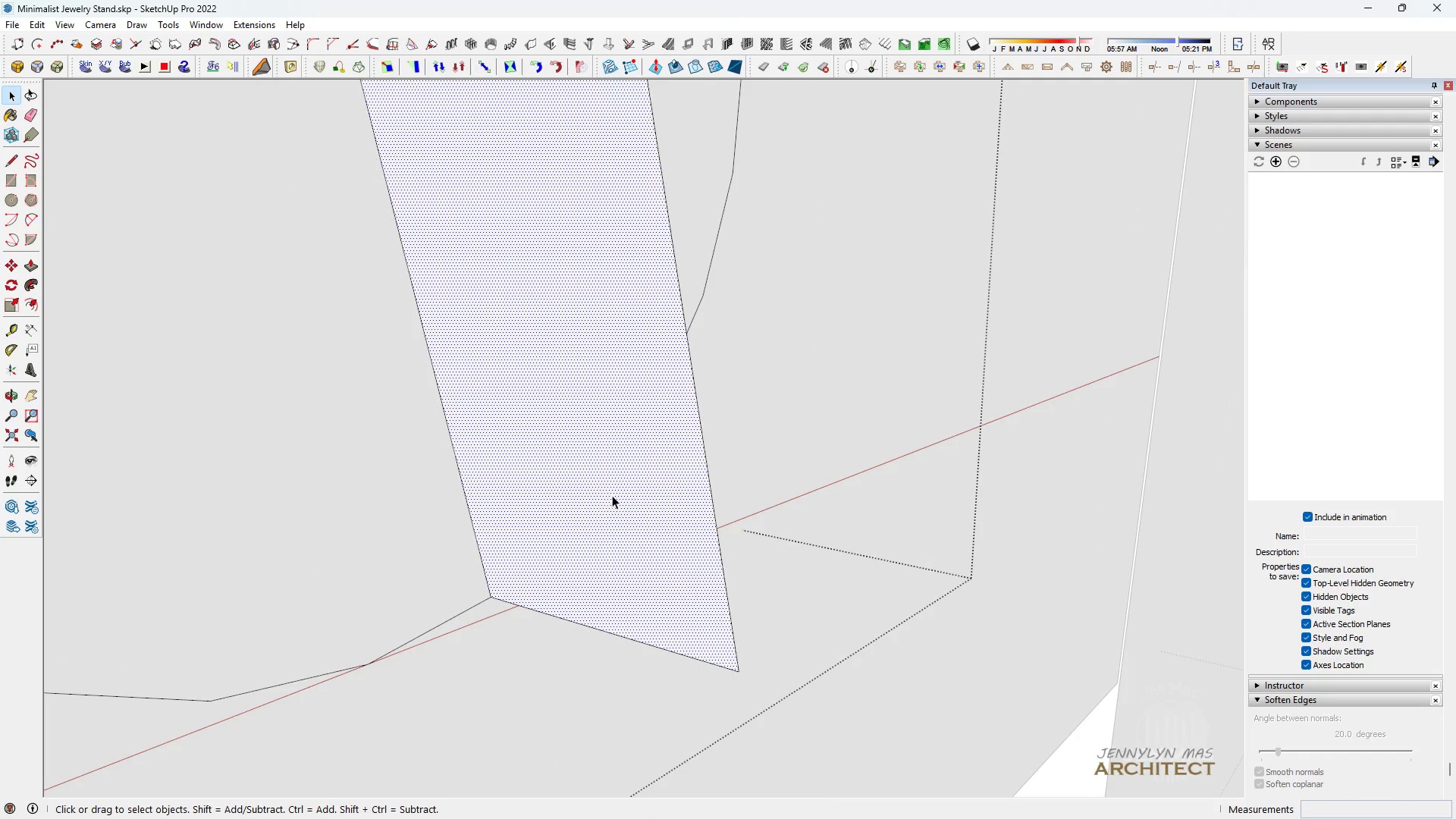 
left_click([611, 495])
 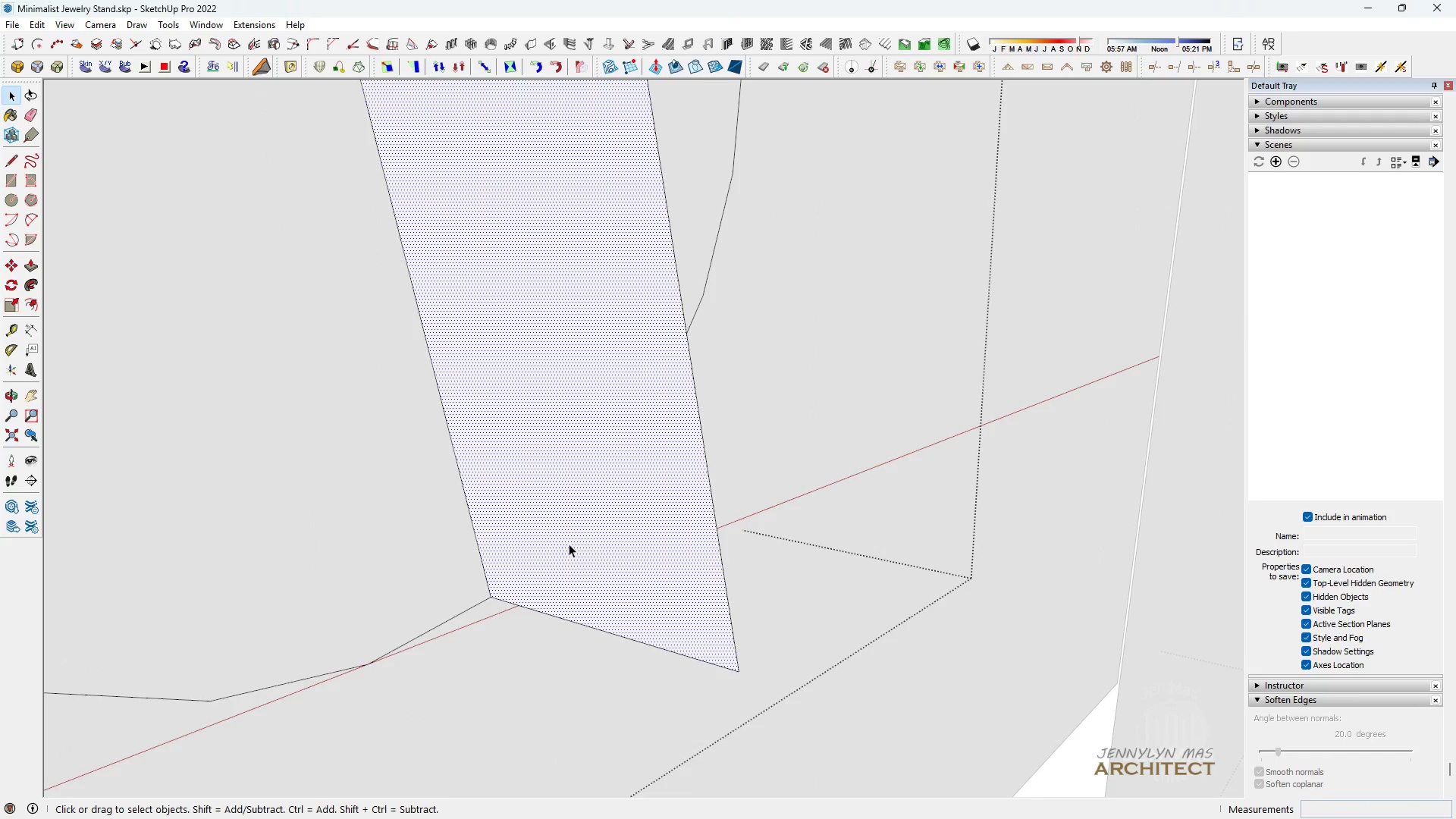 
scroll: coordinate [494, 441], scroll_direction: down, amount: 8.0
 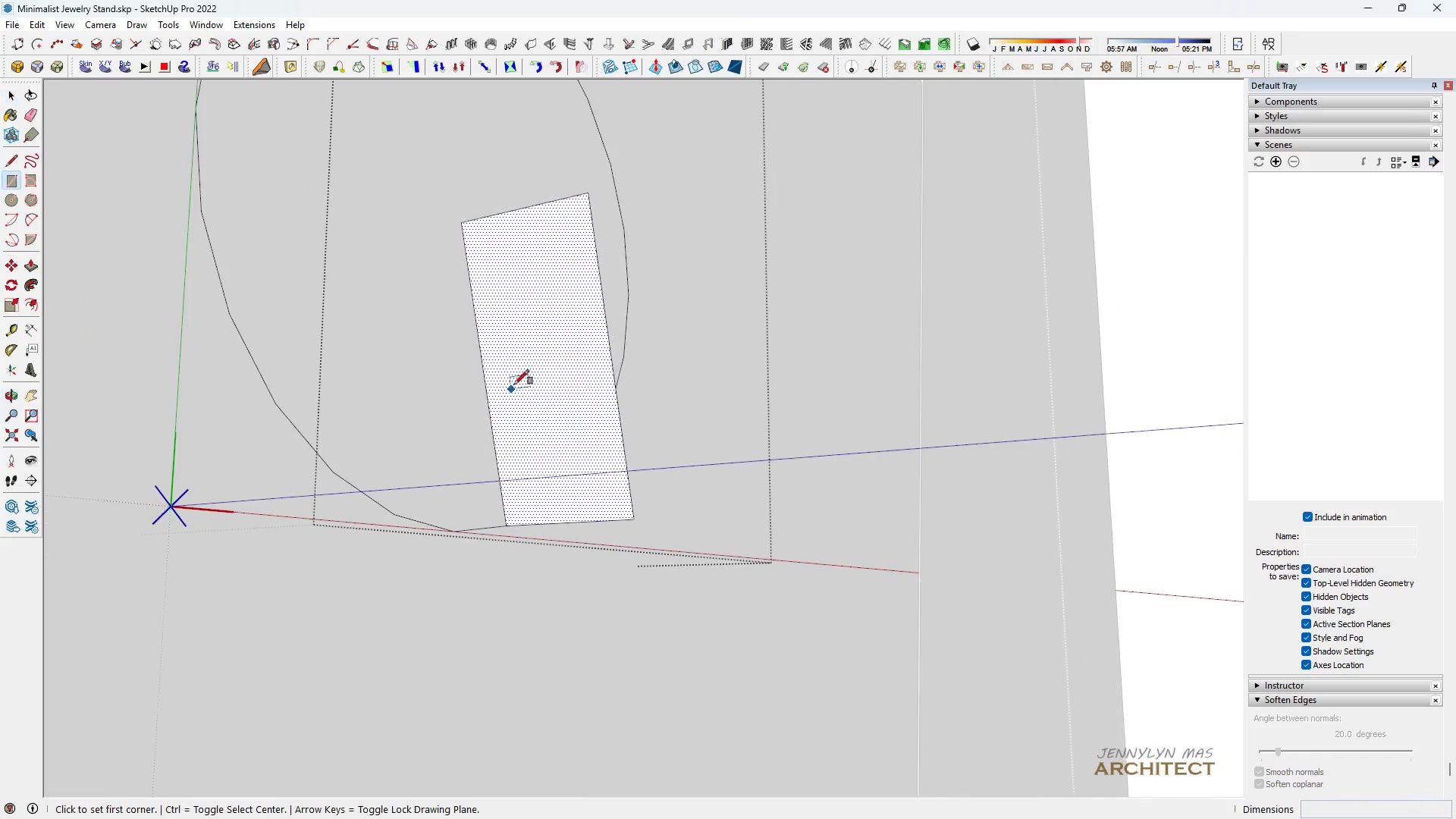 
type(rh)
 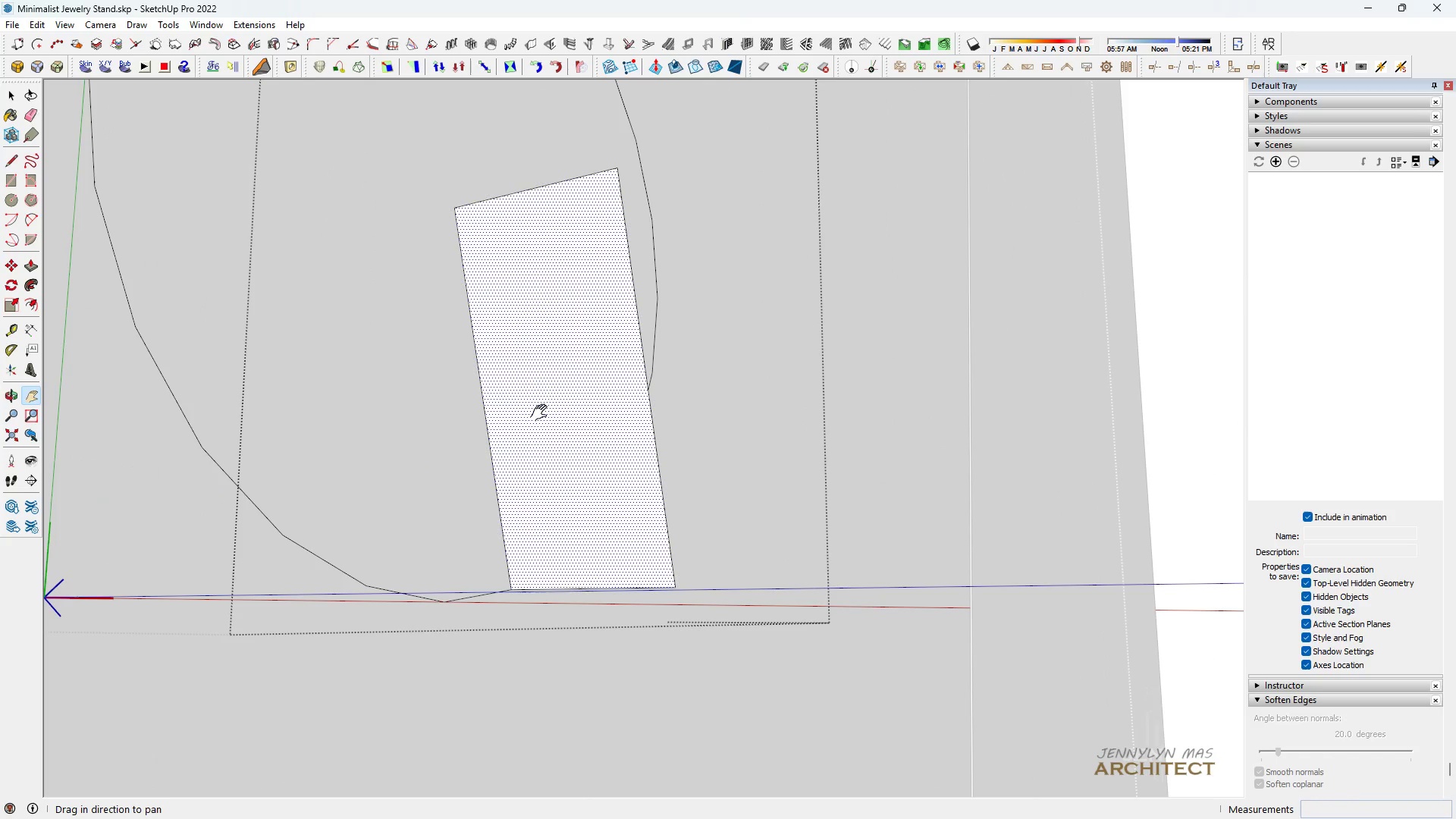 
scroll: coordinate [543, 413], scroll_direction: up, amount: 2.0
 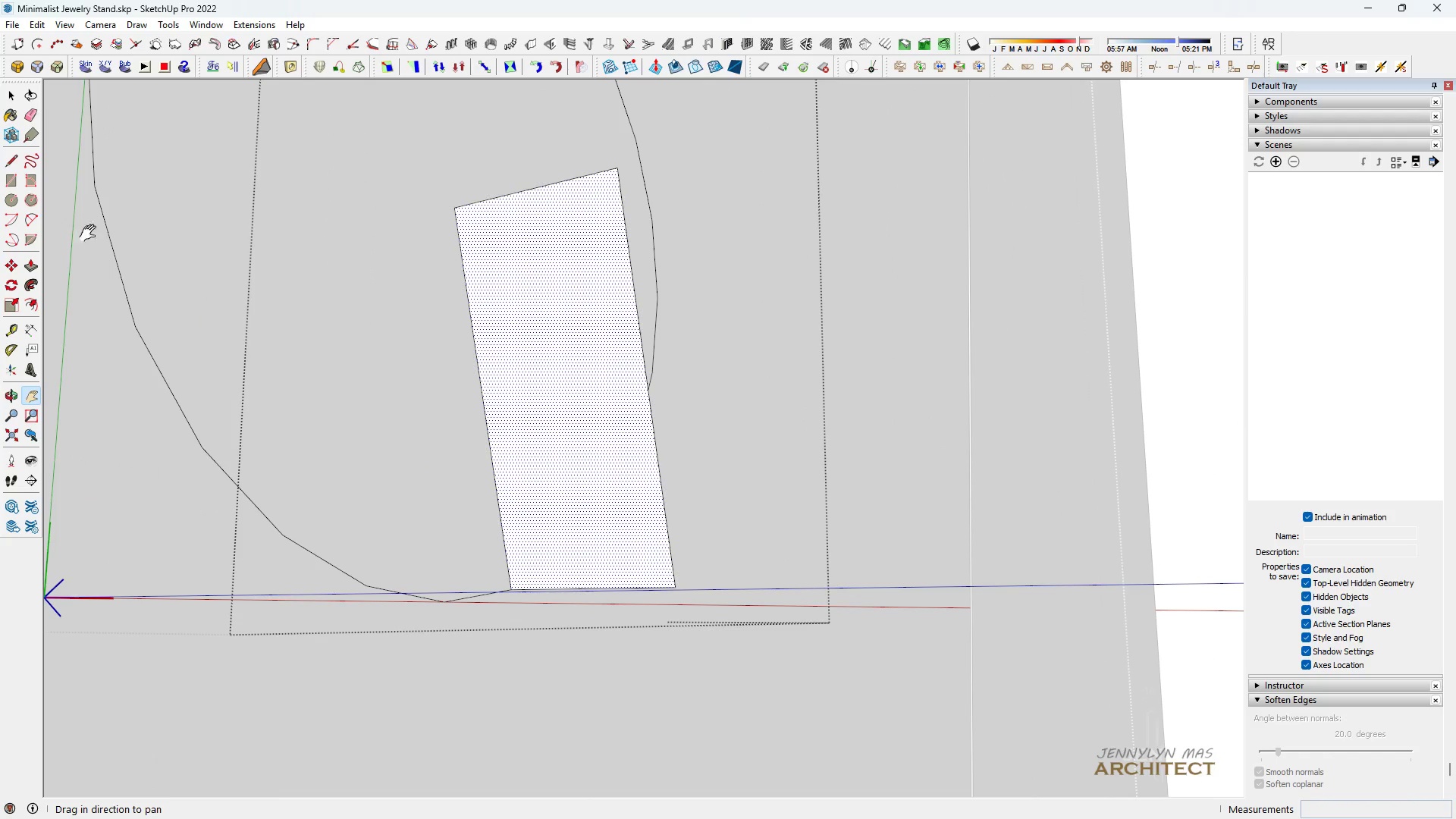 
left_click_drag(start_coordinate=[537, 391], to_coordinate=[552, 419])
 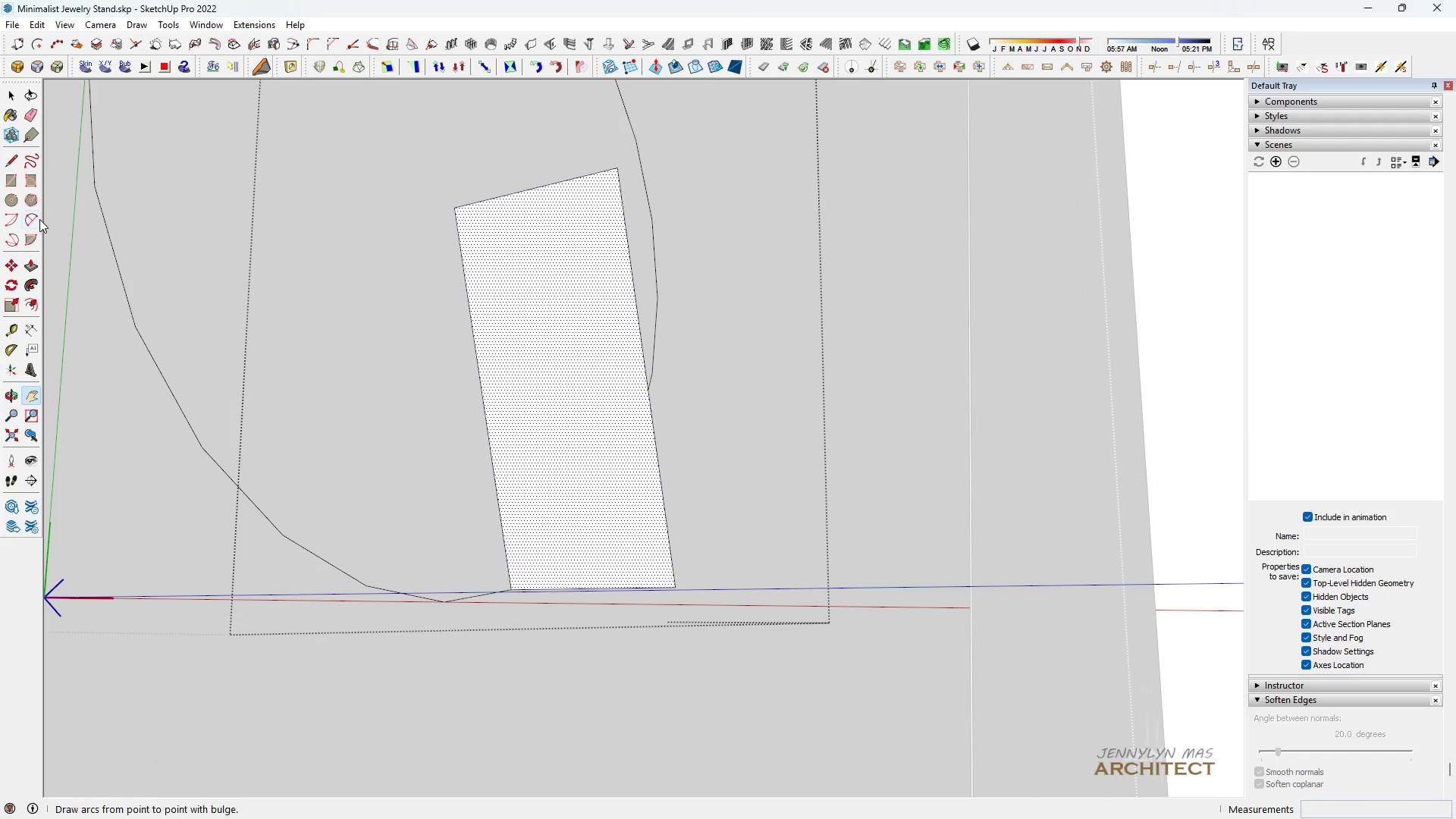 
left_click([33, 218])
 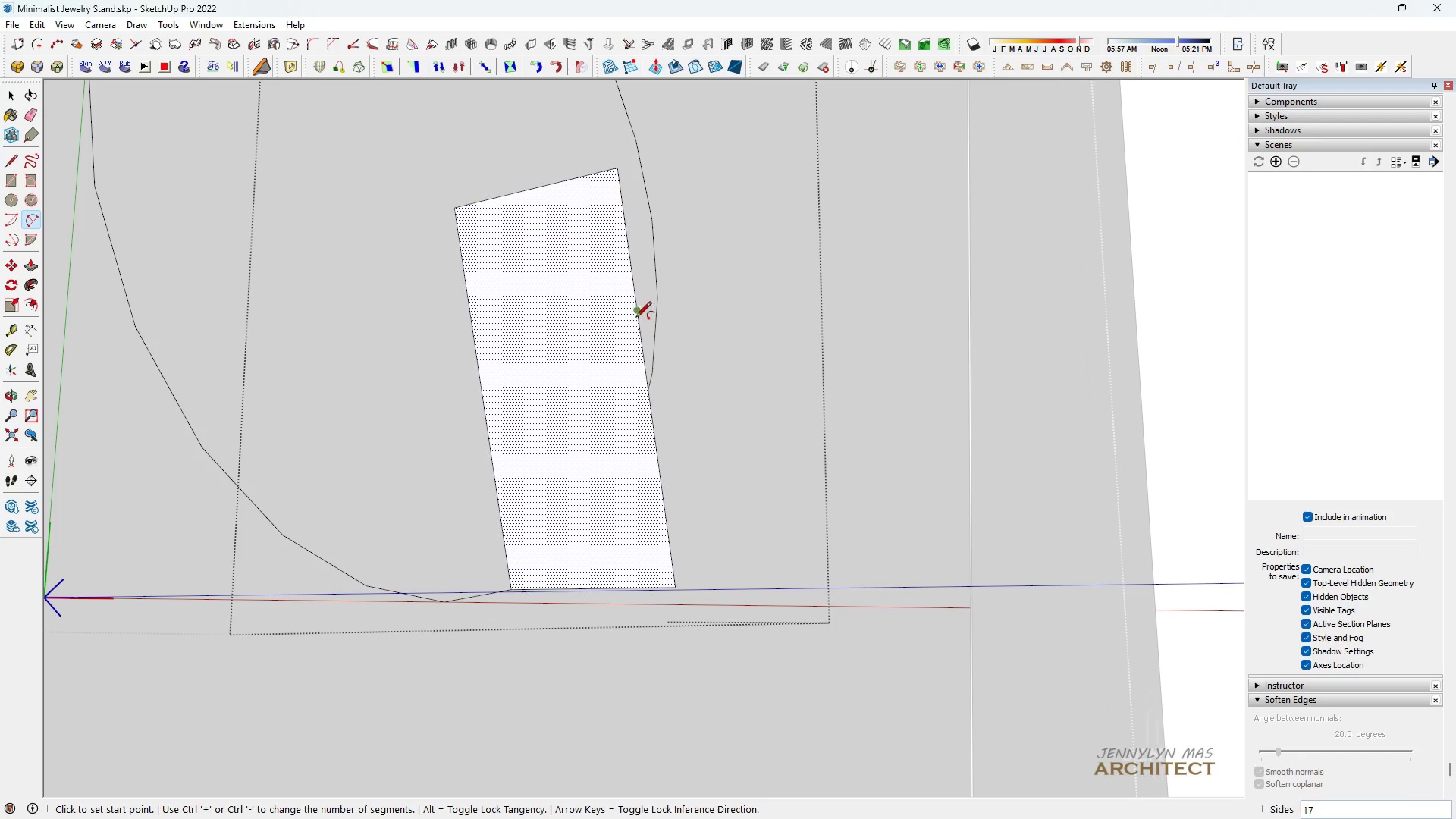 
left_click([635, 303])
 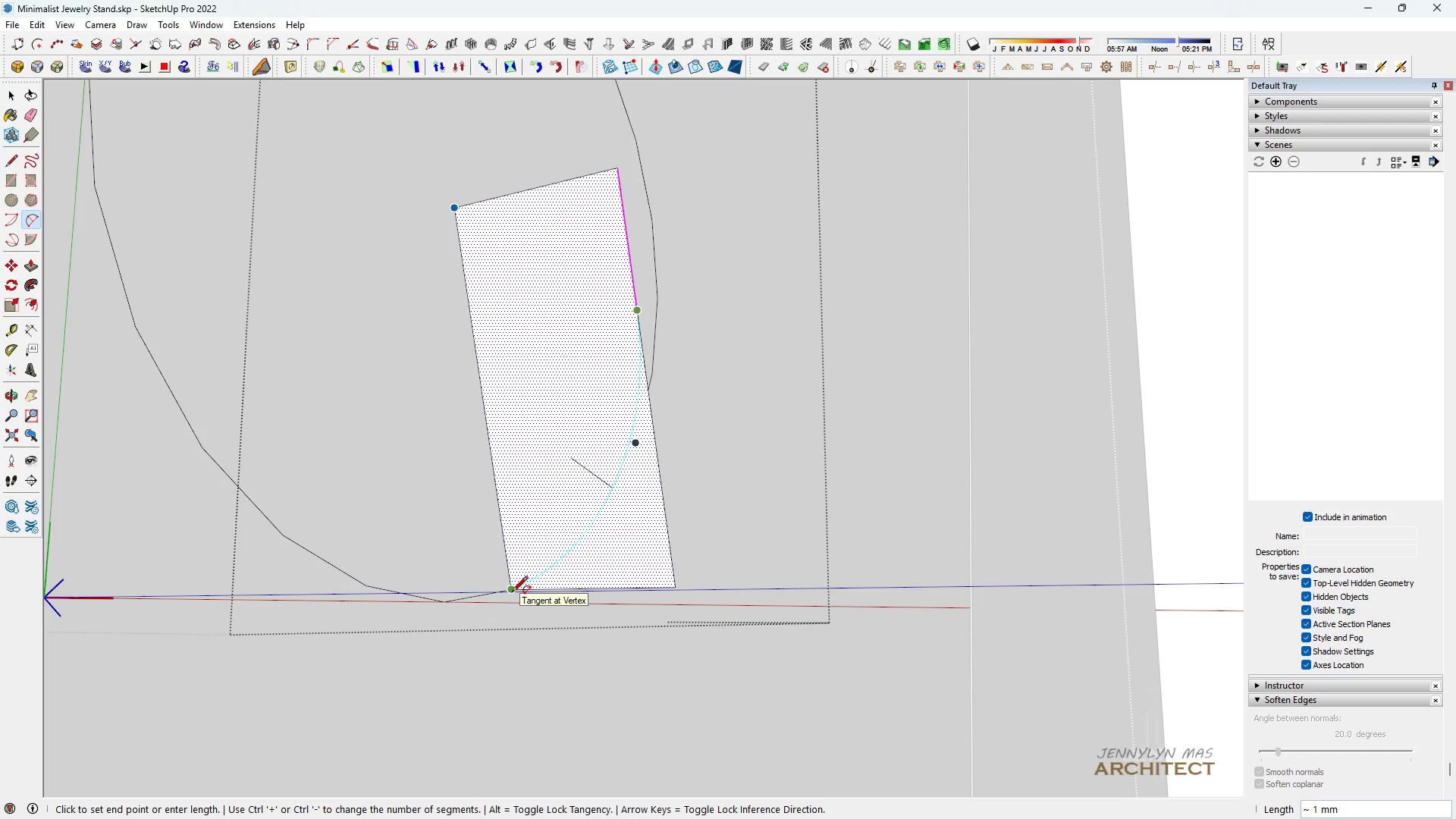 
double_click([512, 593])
 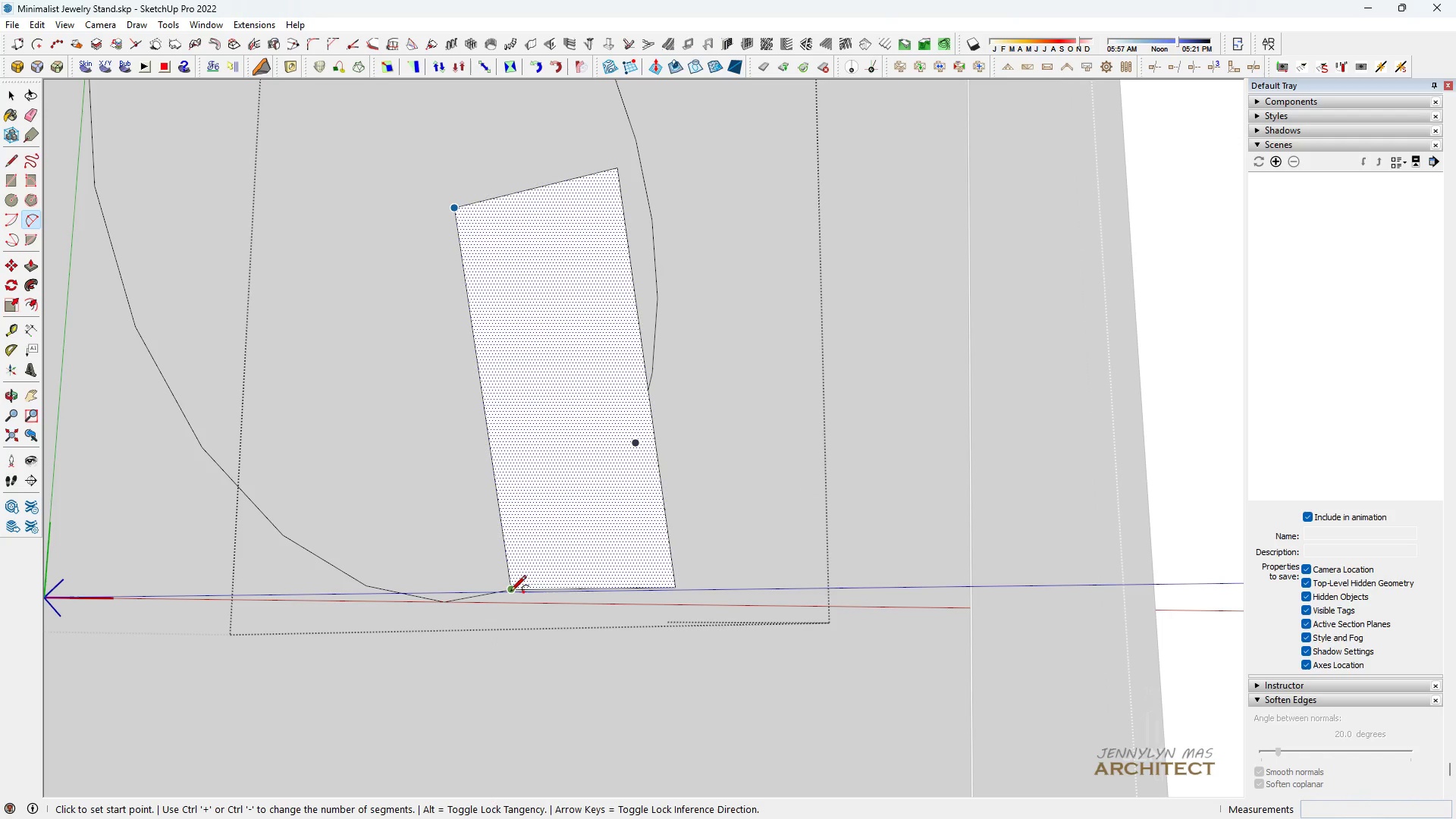 
scroll: coordinate [533, 595], scroll_direction: up, amount: 3.0
 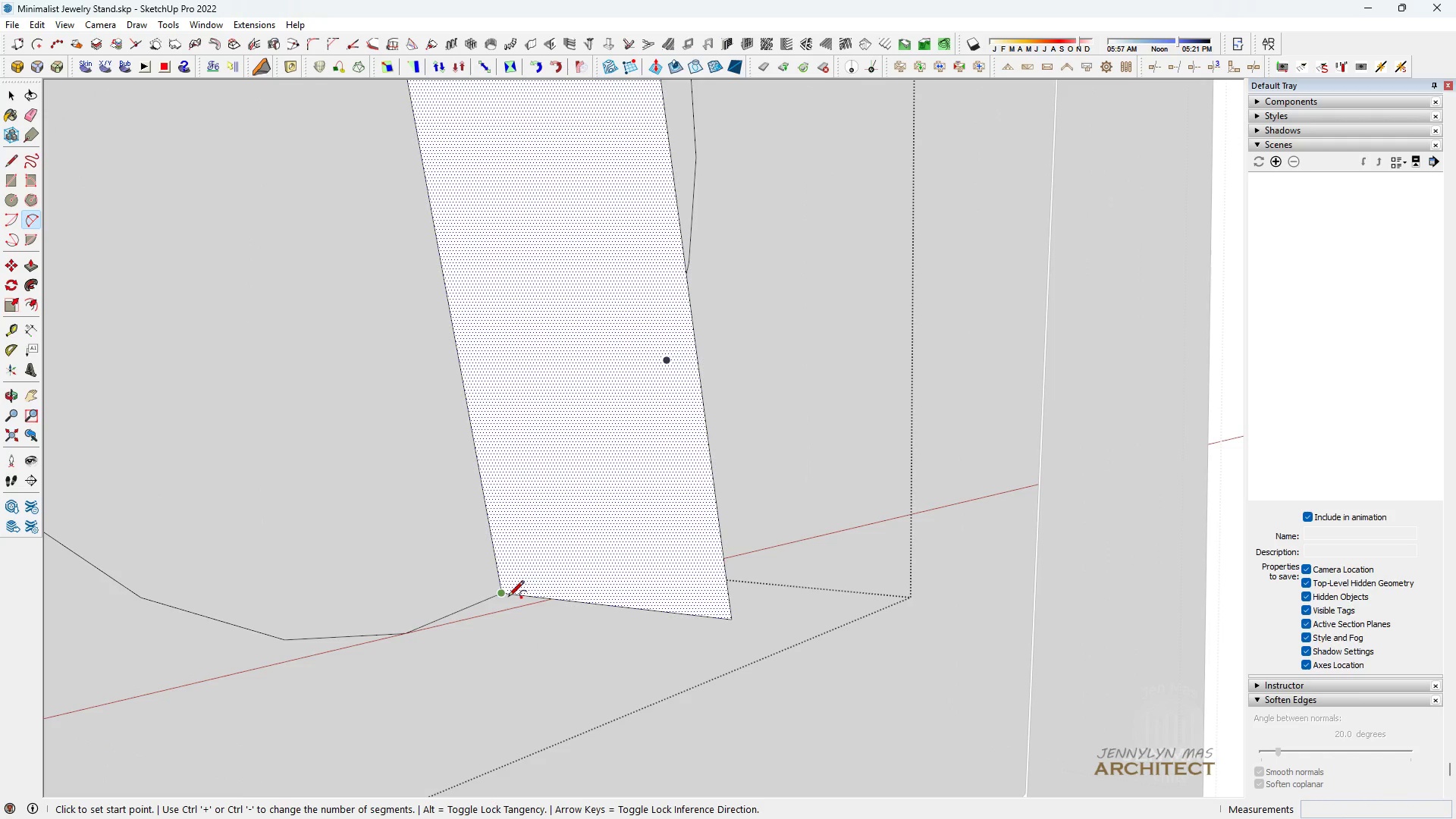 
left_click([508, 598])
 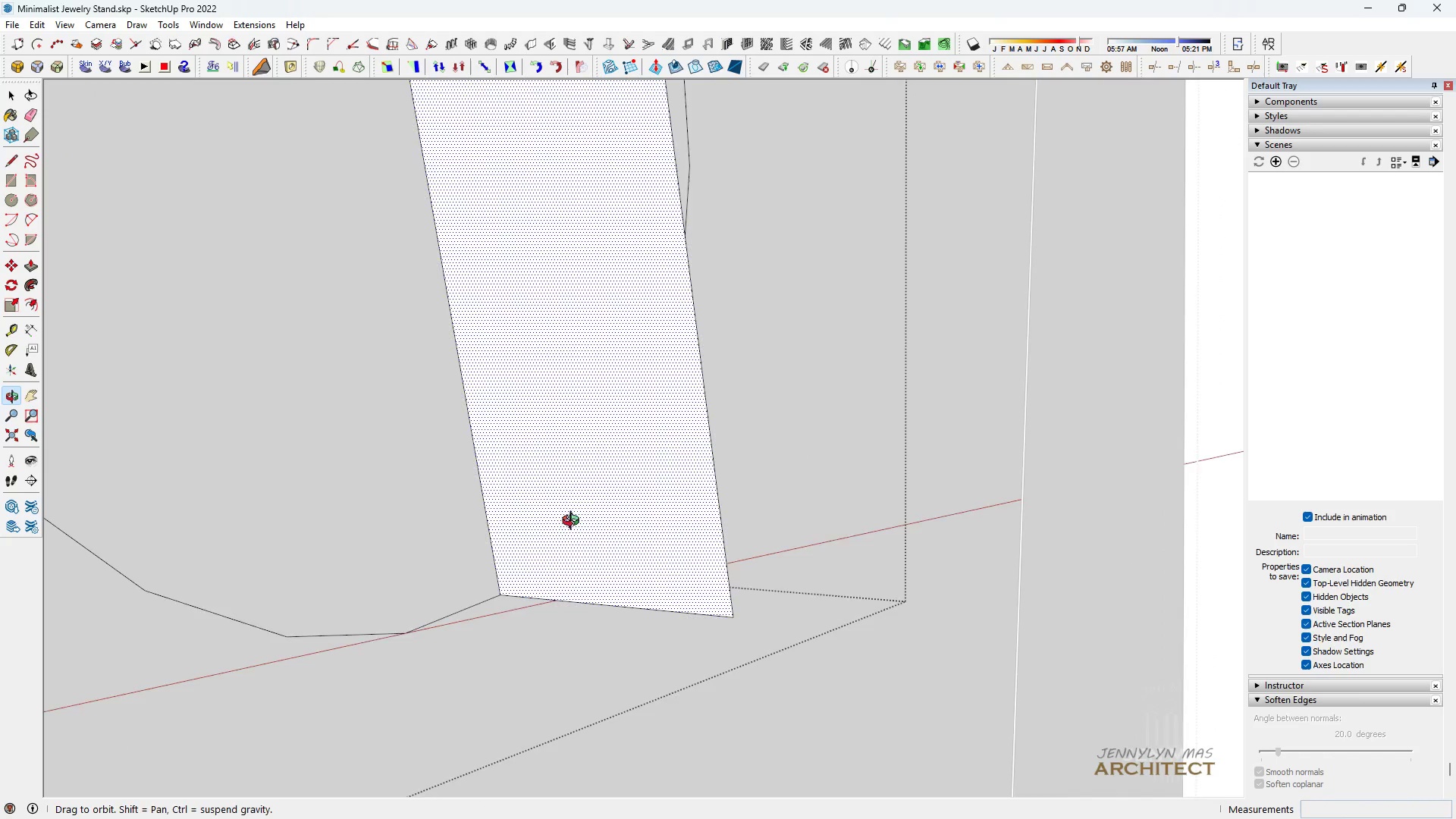 
scroll: coordinate [606, 469], scroll_direction: down, amount: 4.0
 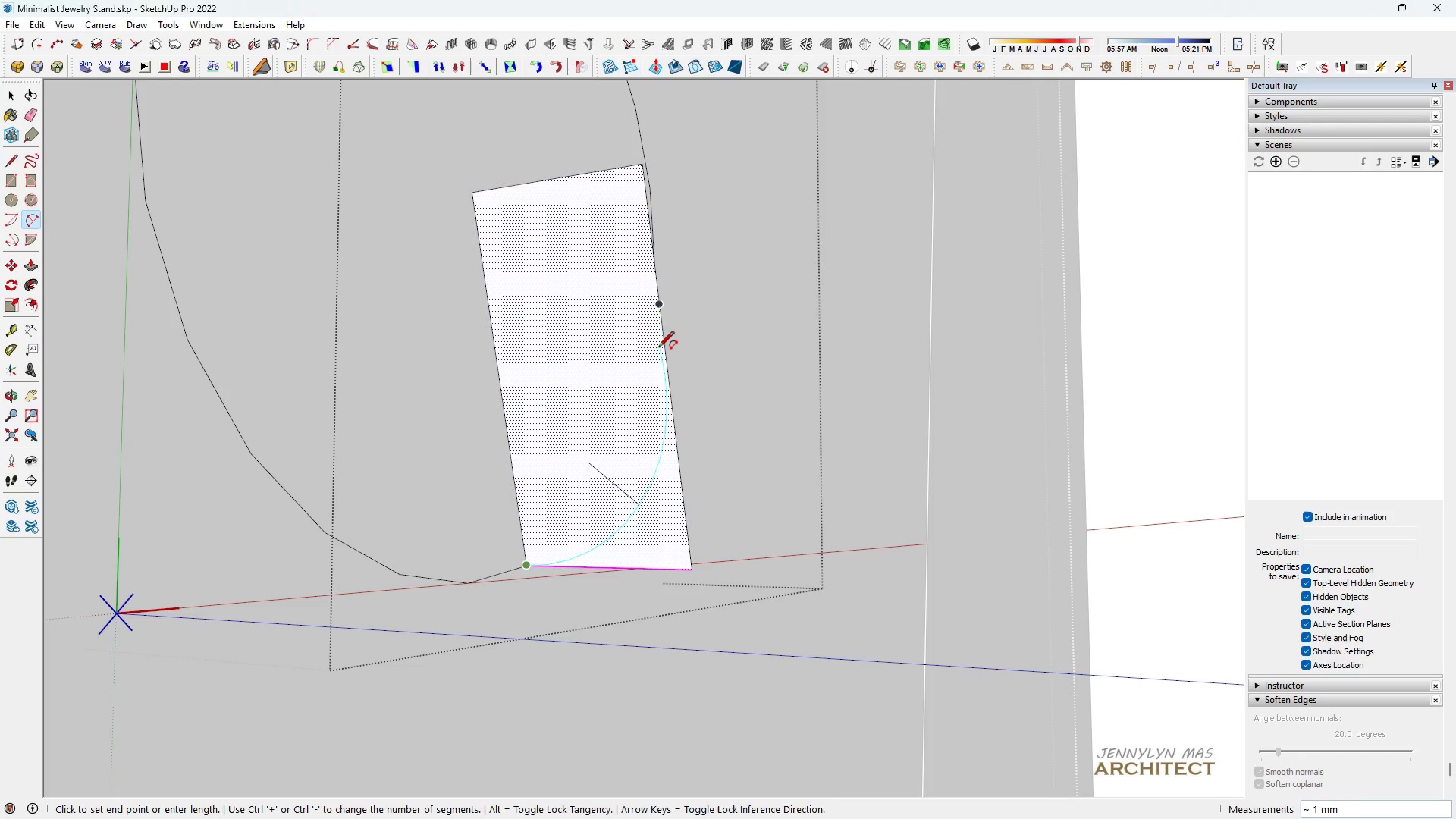 
key(Space)
 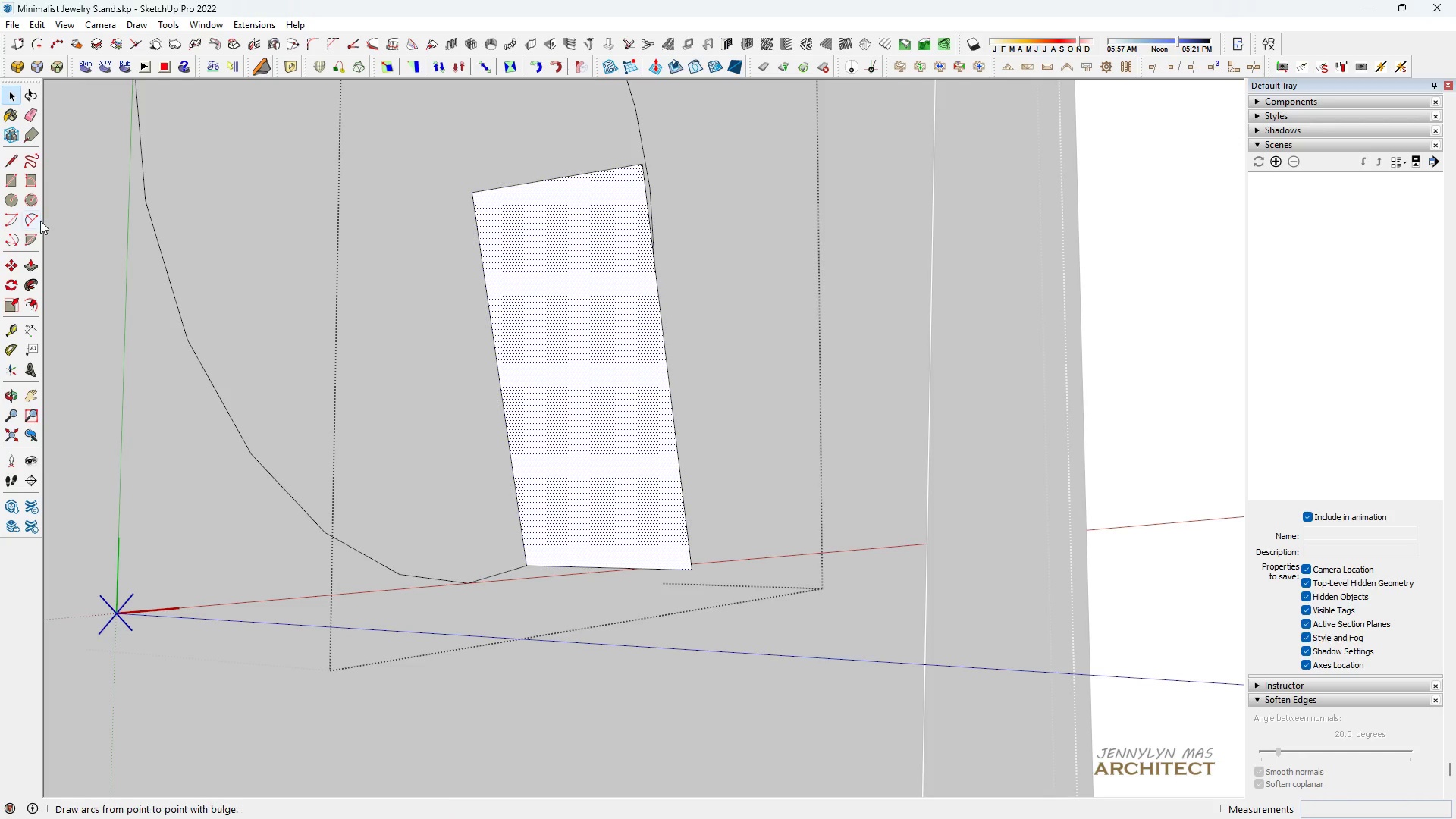 
left_click([38, 221])
 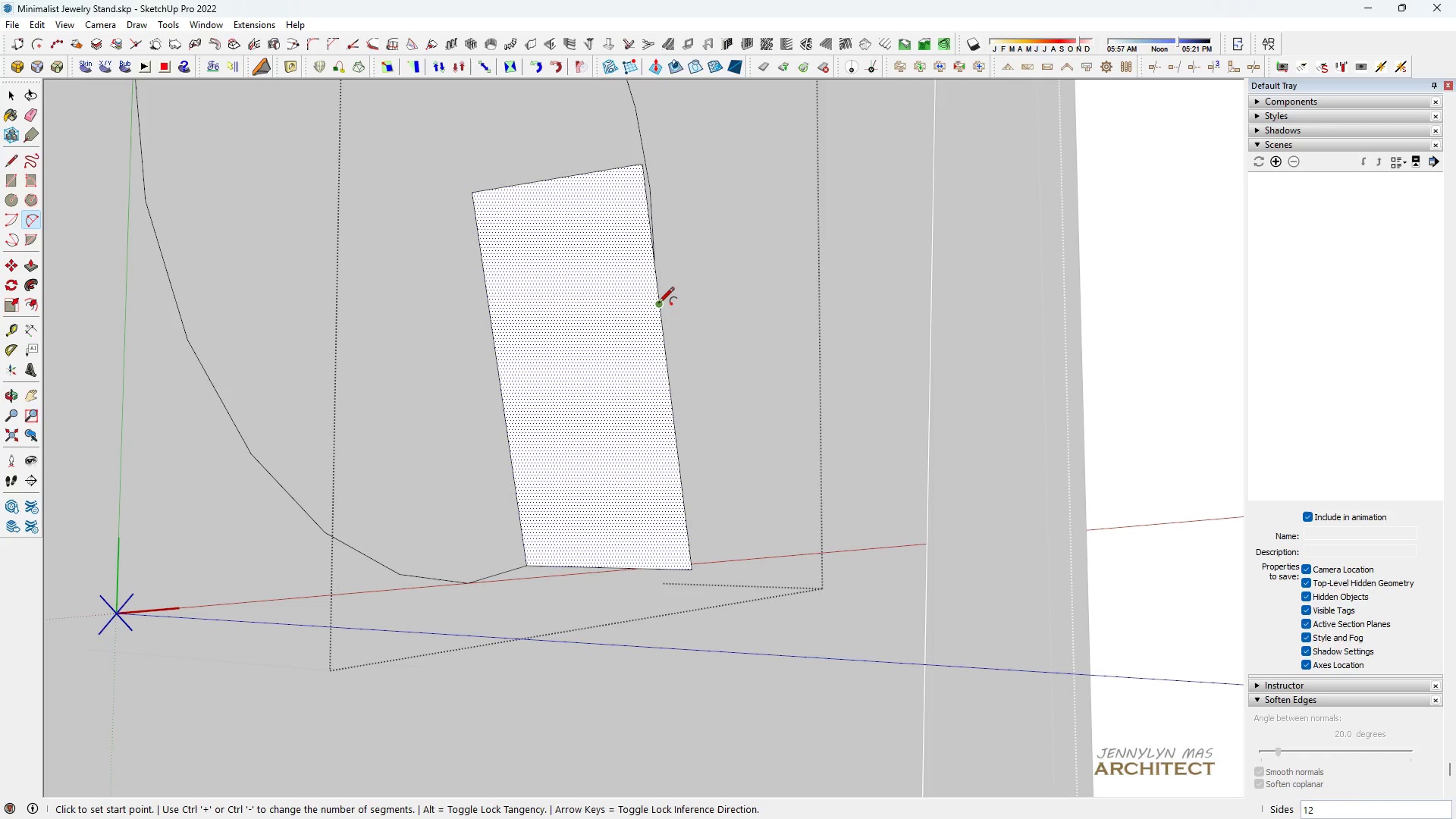 
left_click([661, 304])
 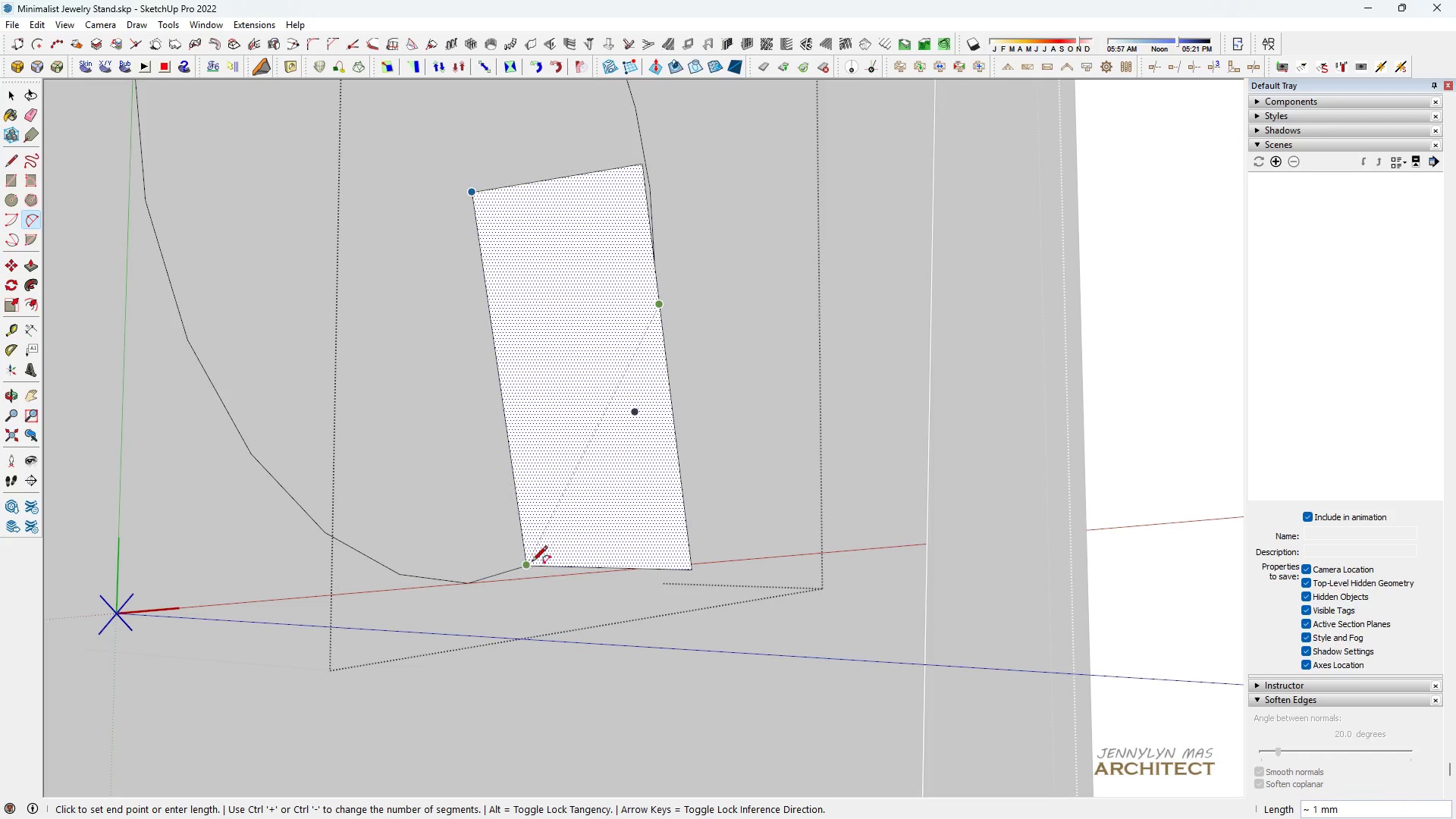 
left_click([529, 565])
 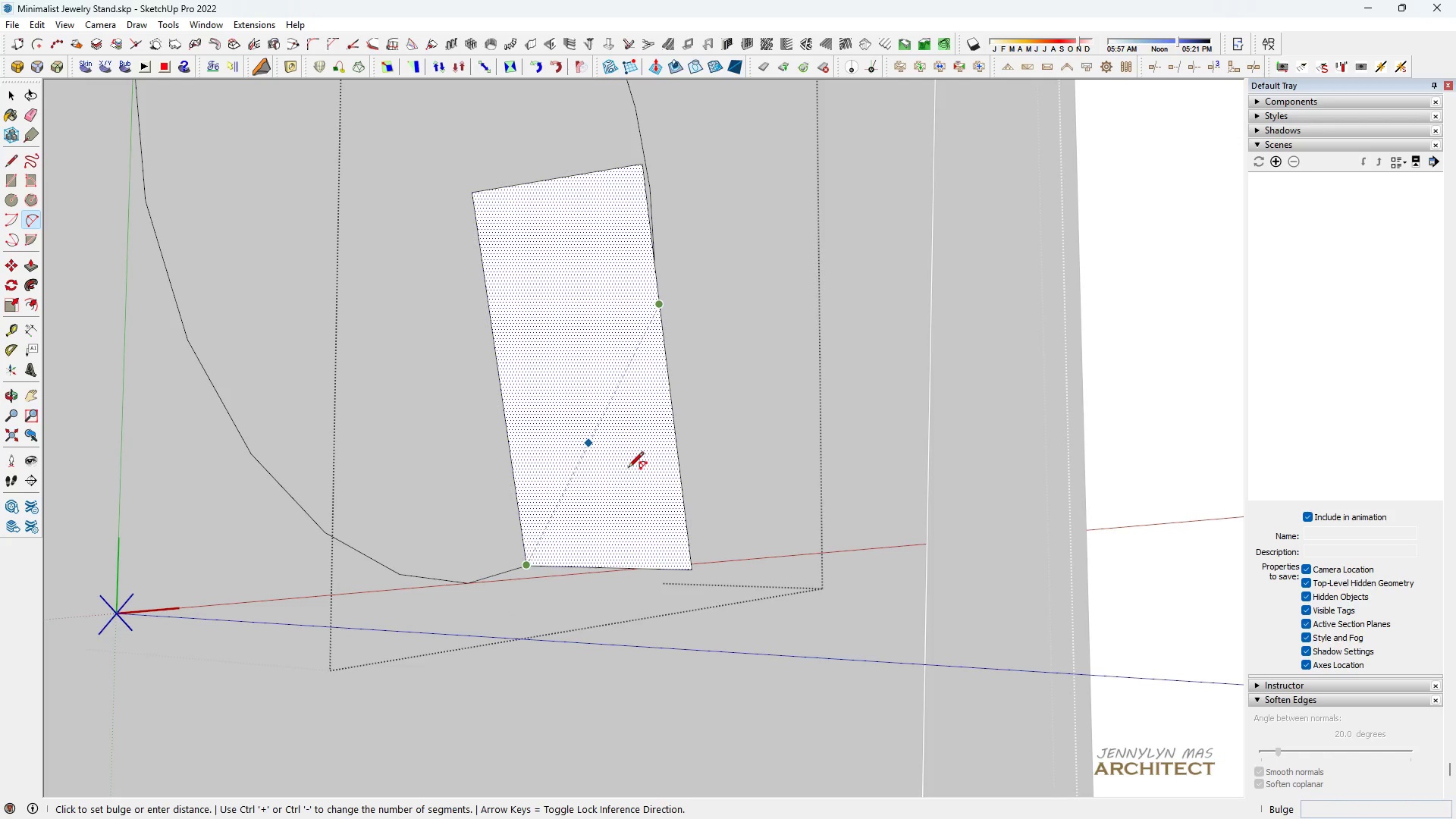 
scroll: coordinate [655, 454], scroll_direction: none, amount: 0.0
 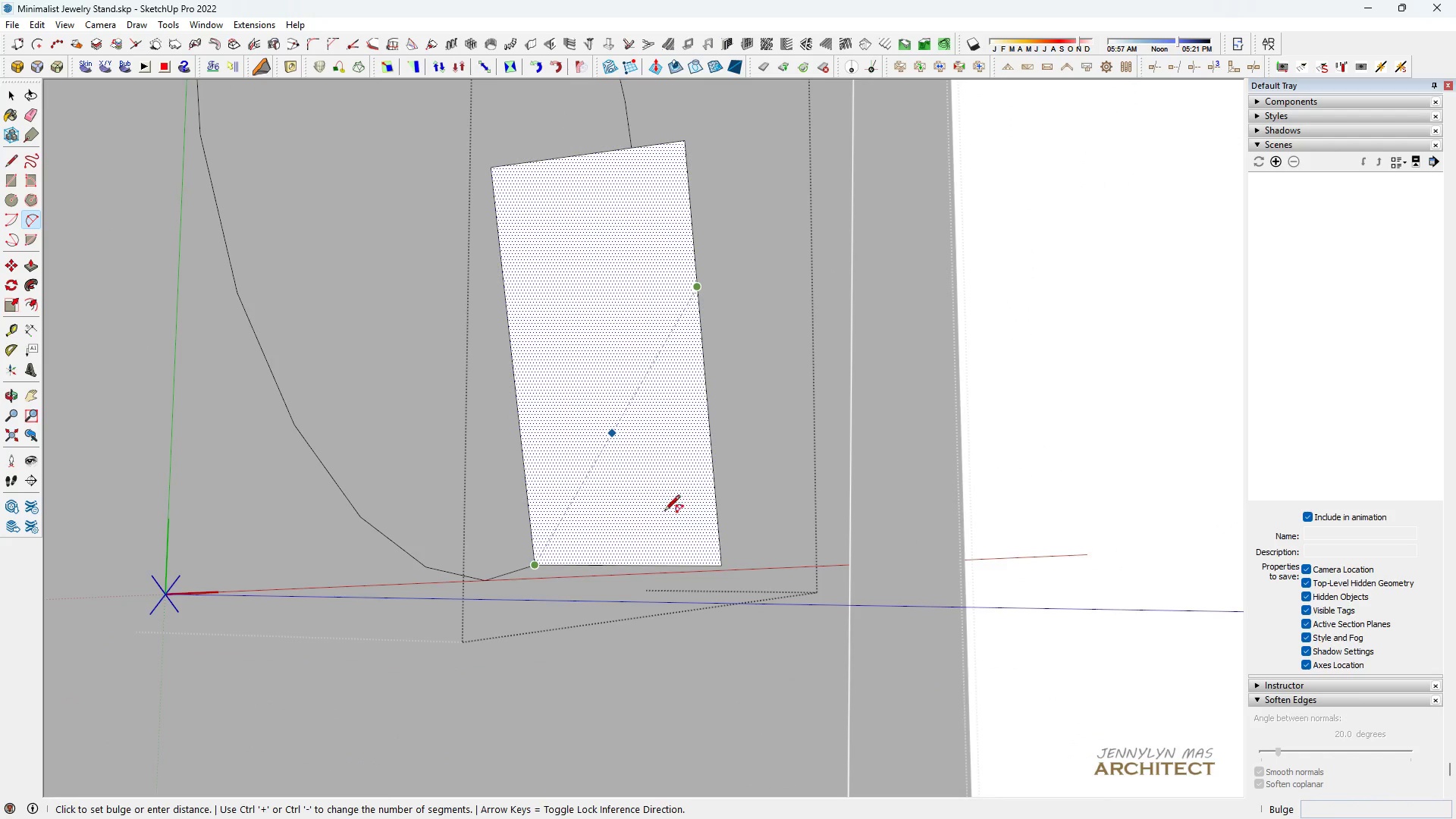 
key(Space)
 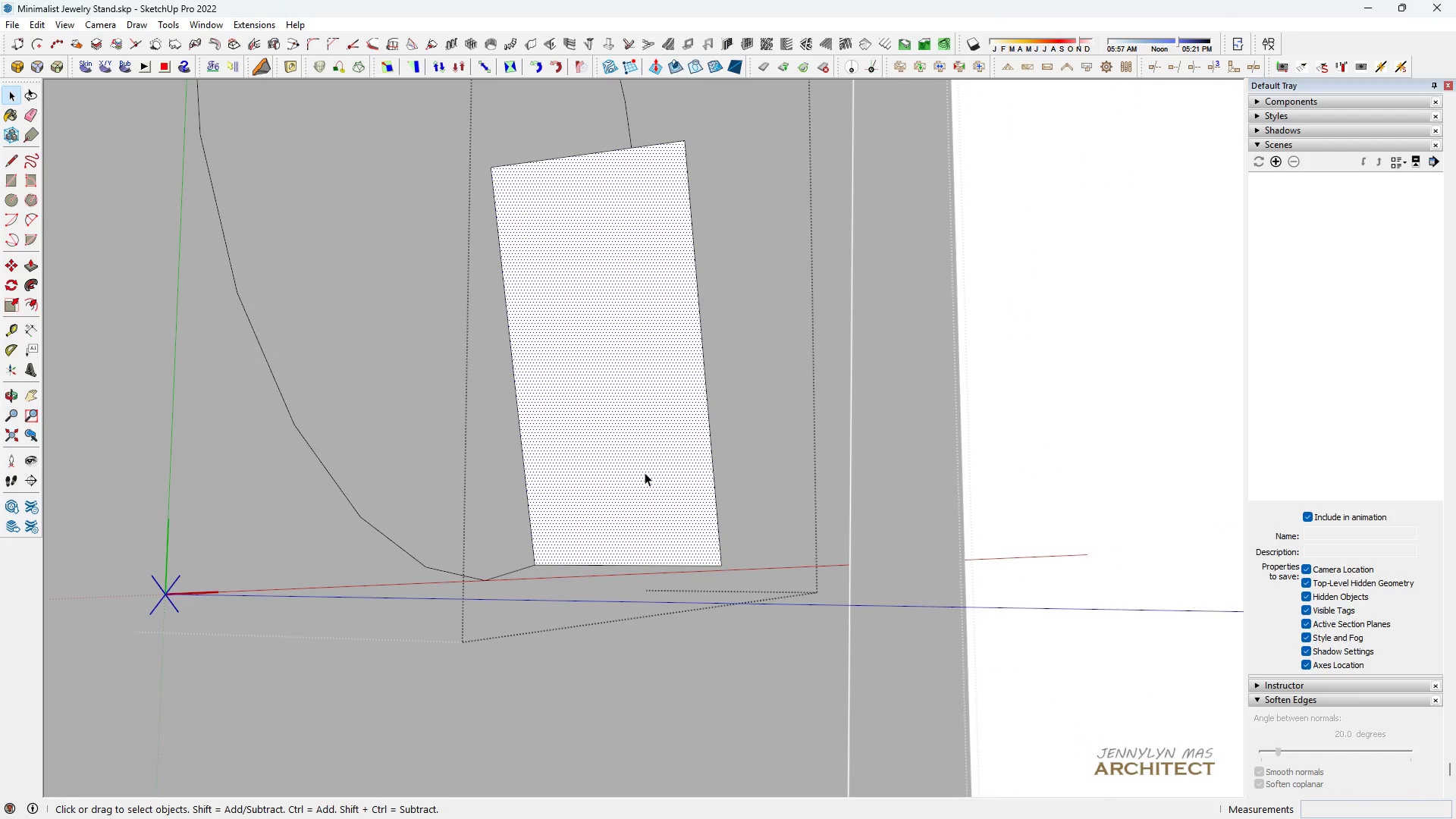 
left_click([645, 472])
 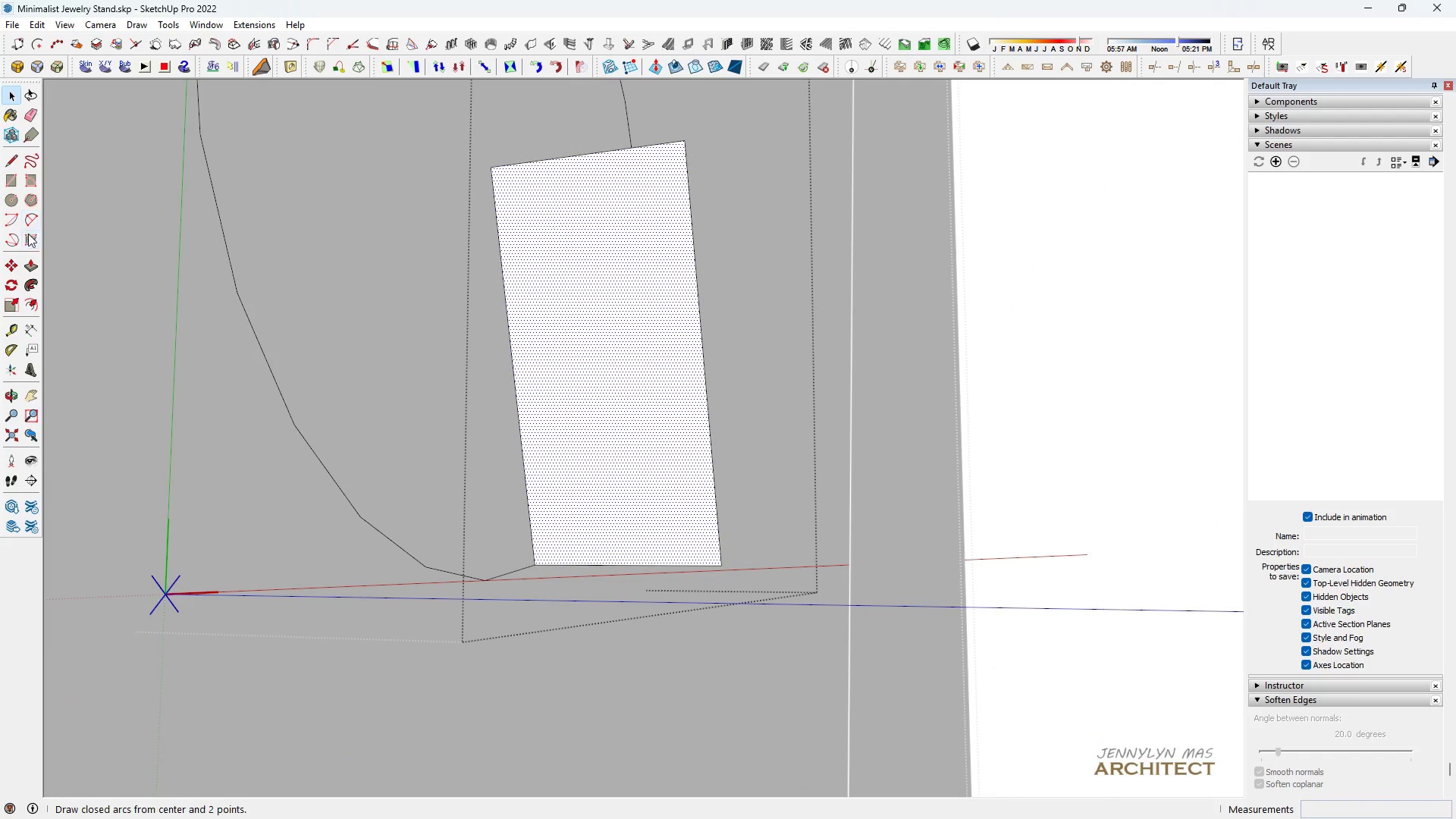 
left_click([32, 227])
 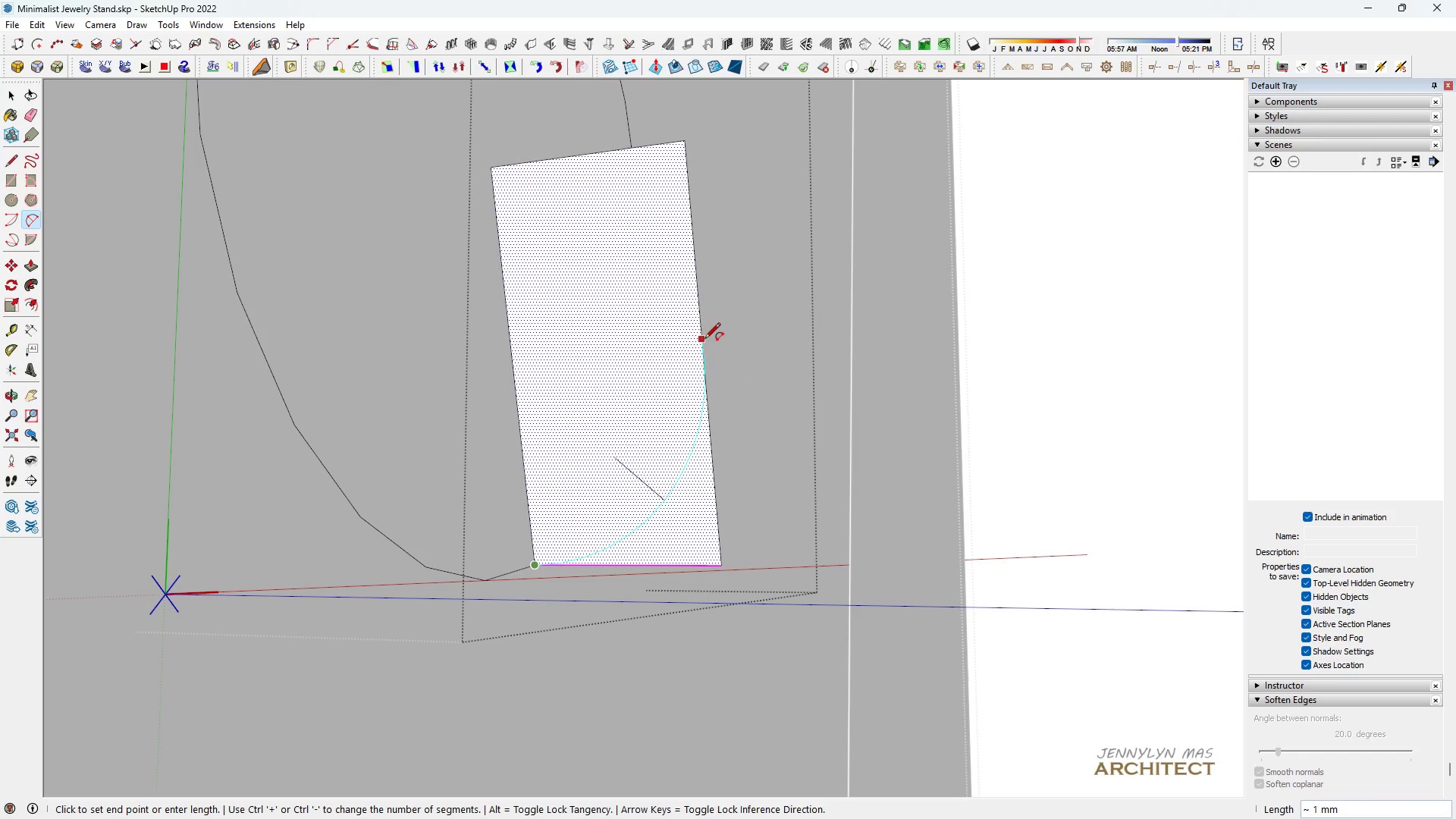 
double_click([704, 353])
 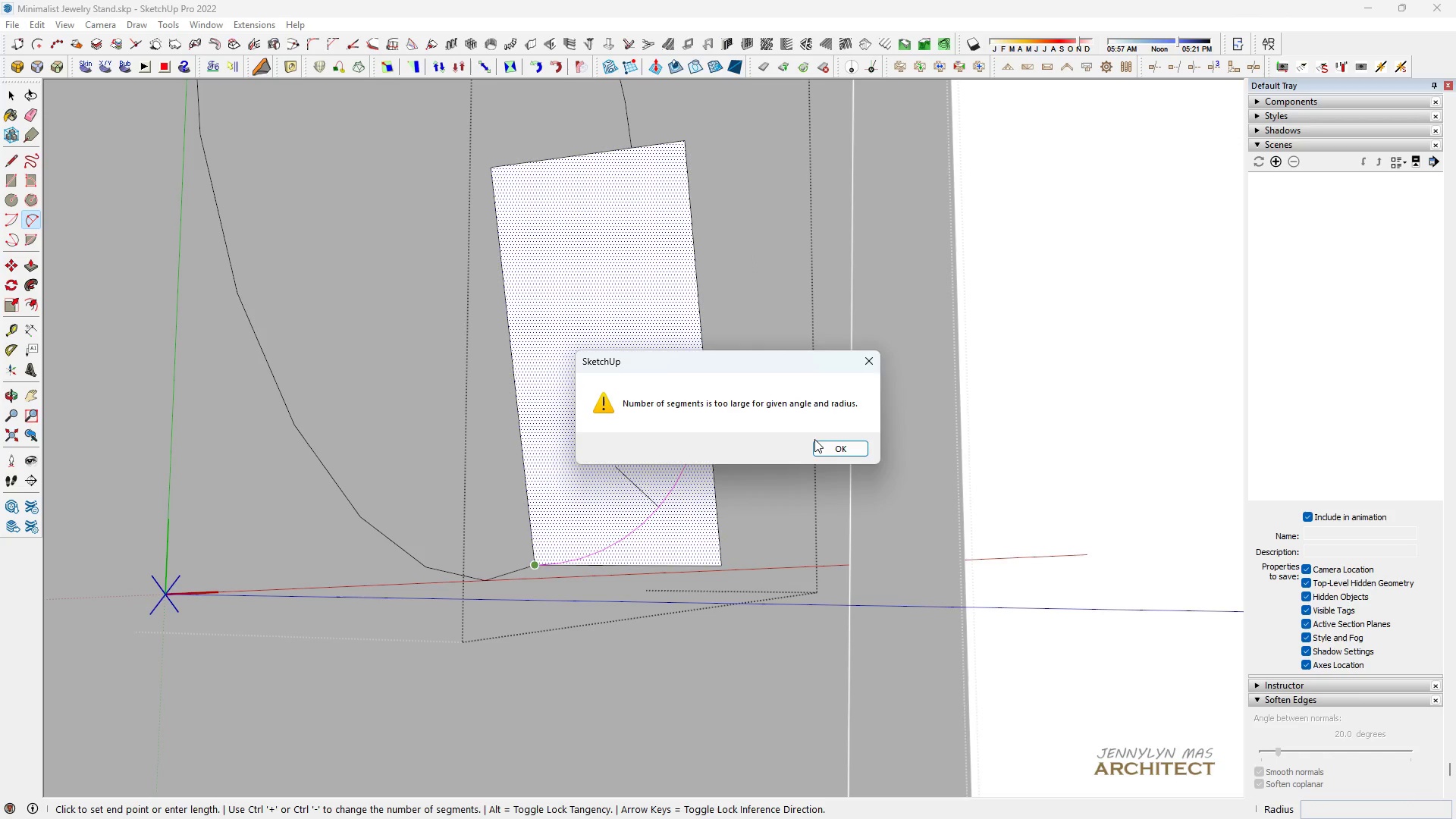 
left_click([819, 449])
 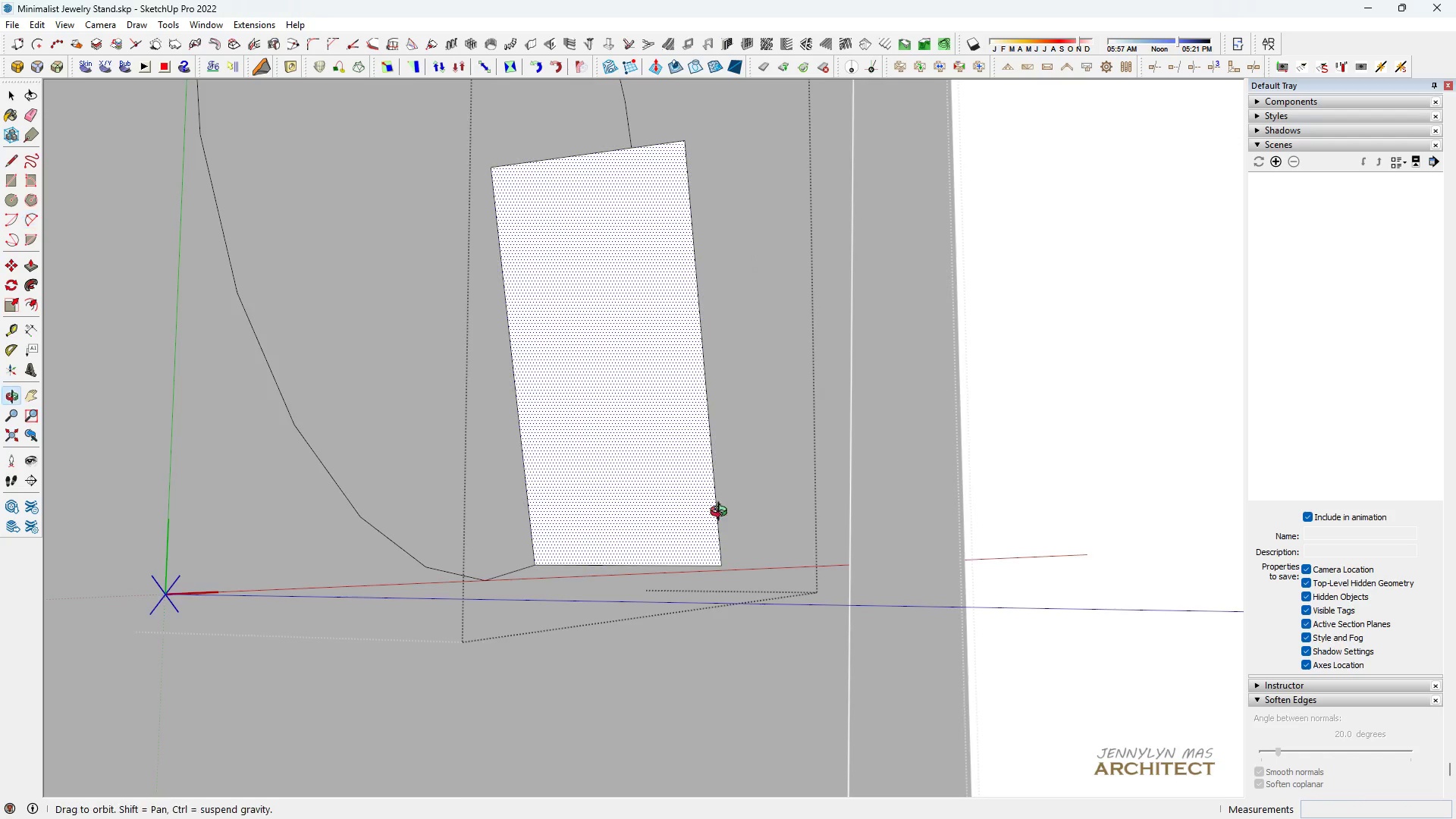 
scroll: coordinate [693, 516], scroll_direction: down, amount: 4.0
 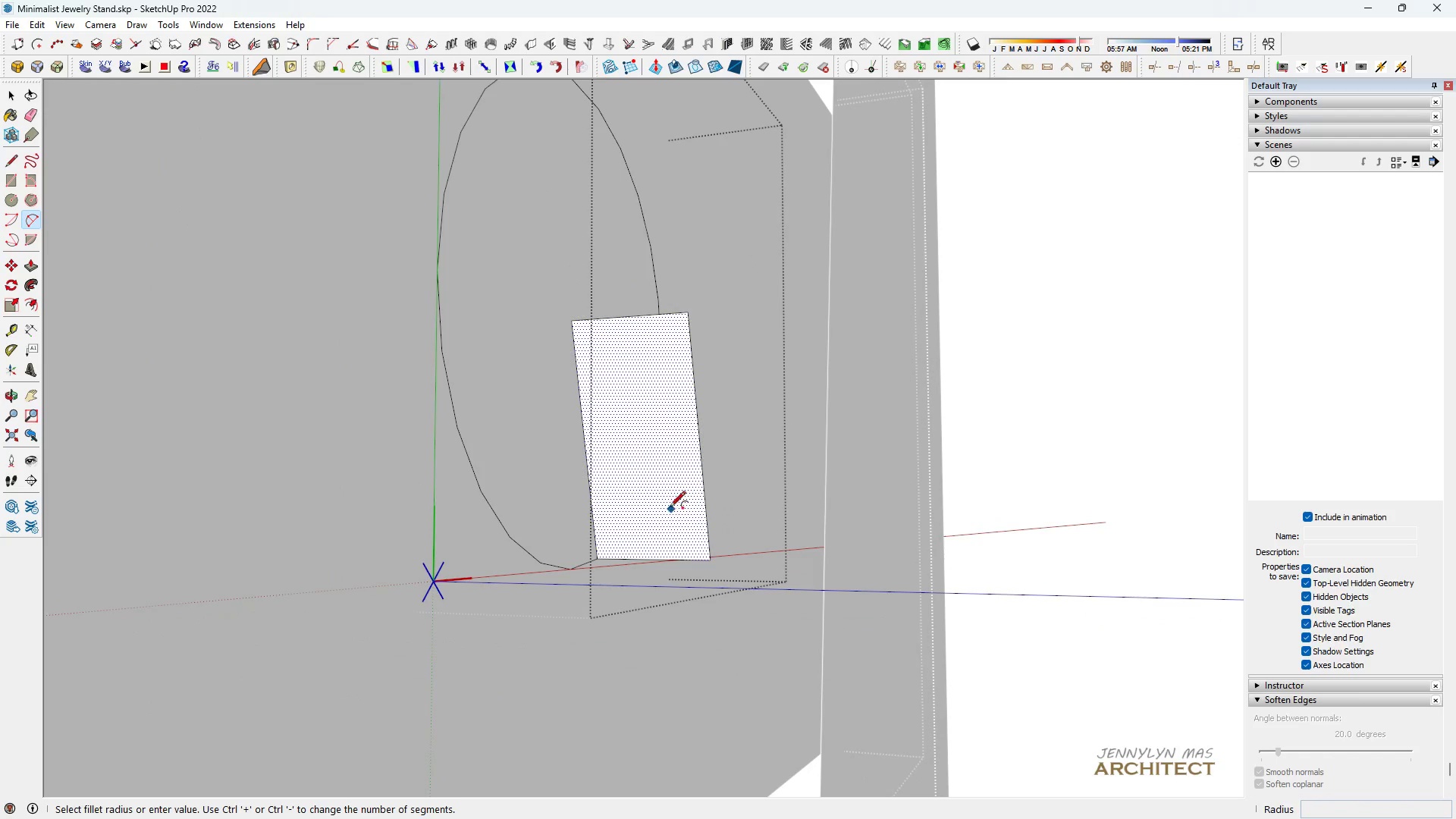 
key(Space)
 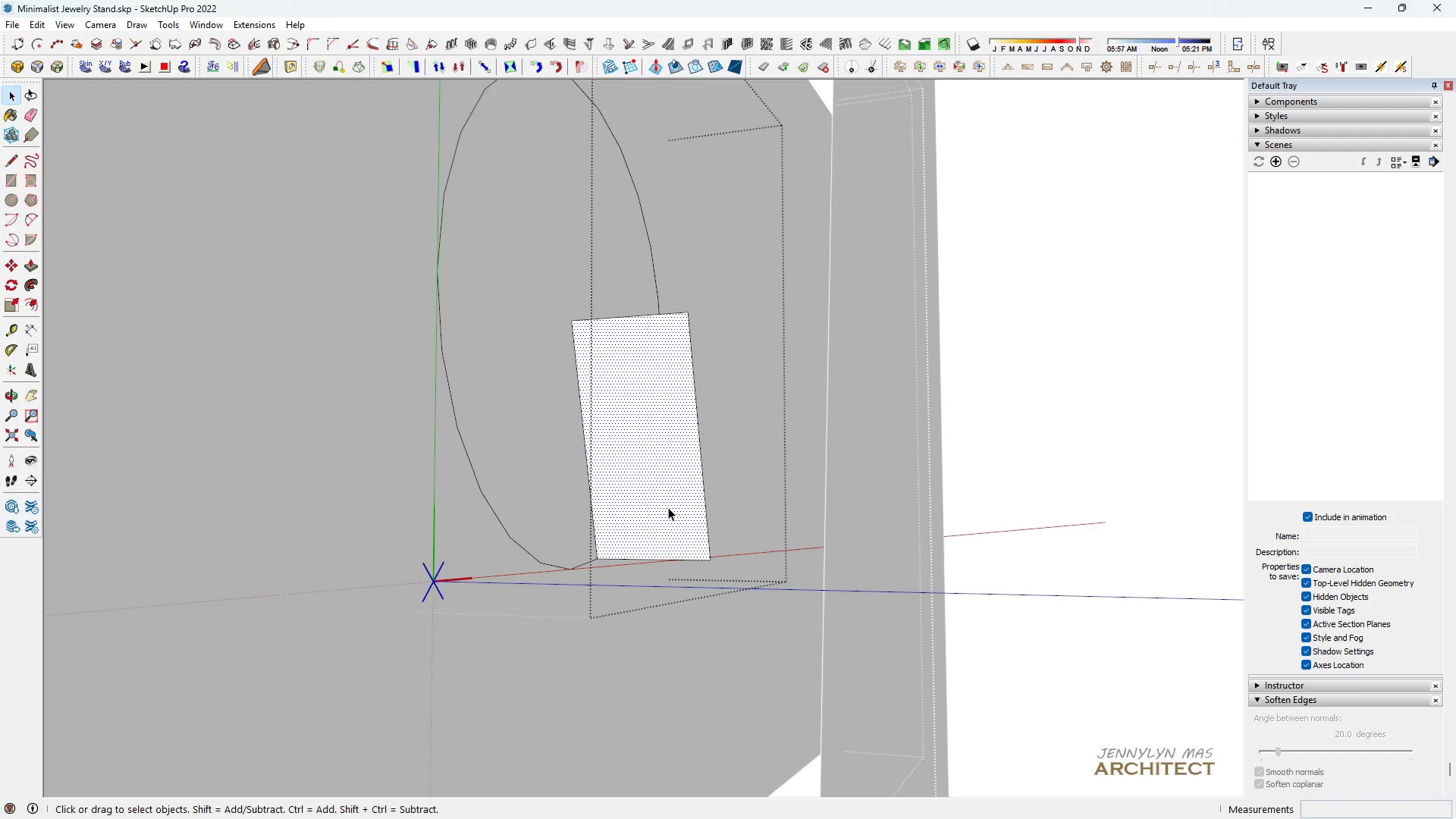 
double_click([668, 507])
 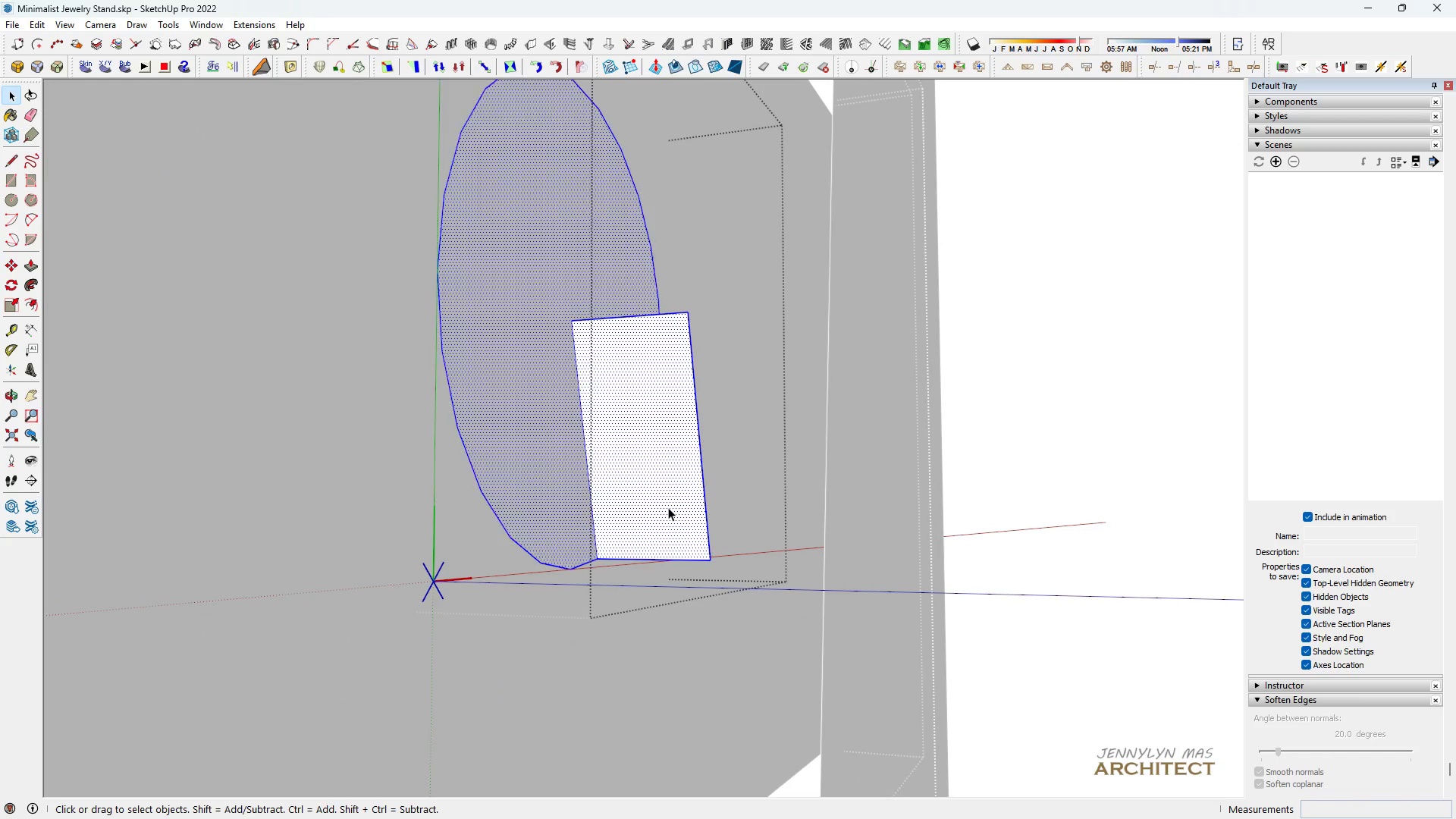 
triple_click([668, 507])
 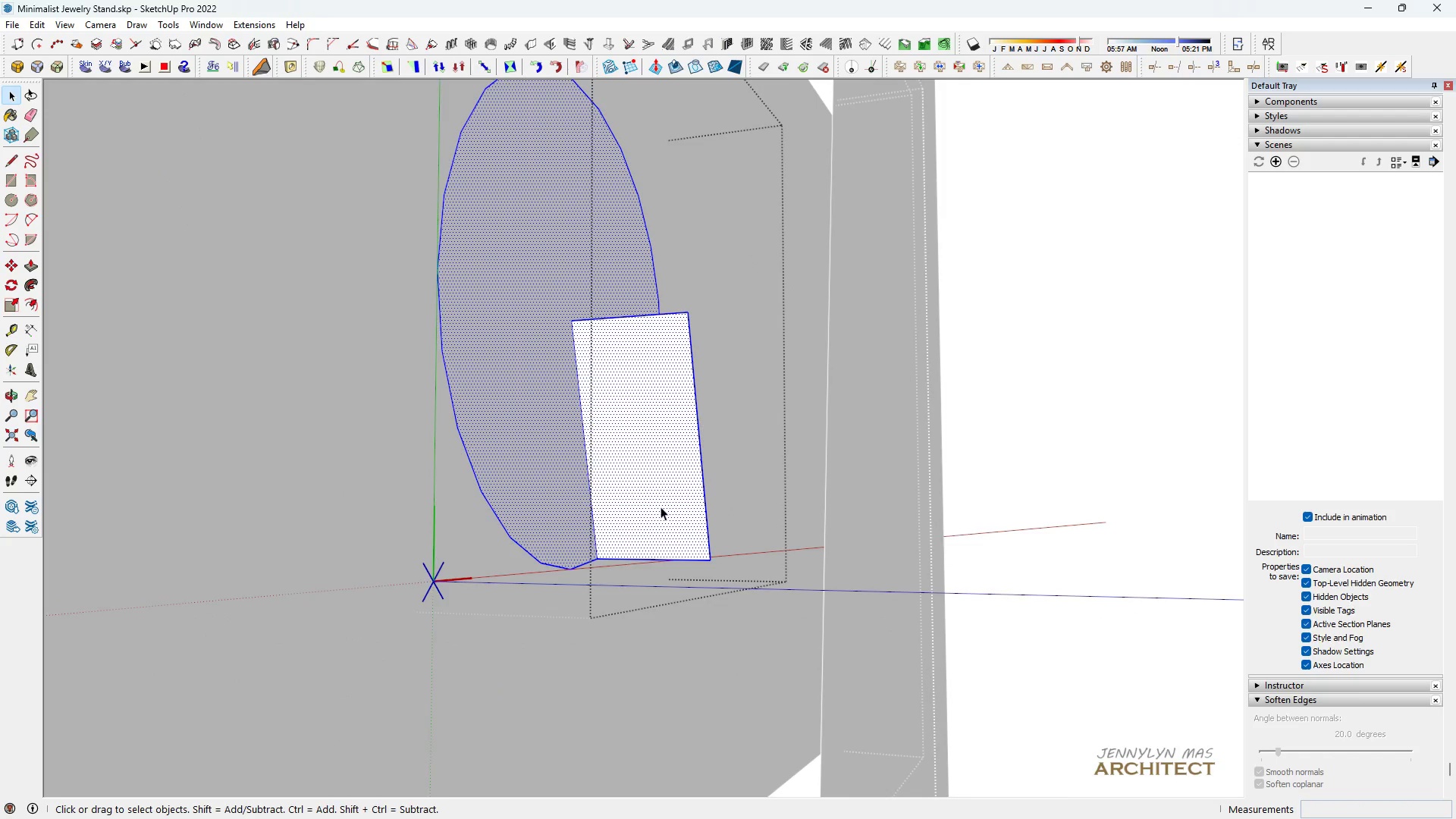 
scroll: coordinate [660, 506], scroll_direction: up, amount: 5.0
 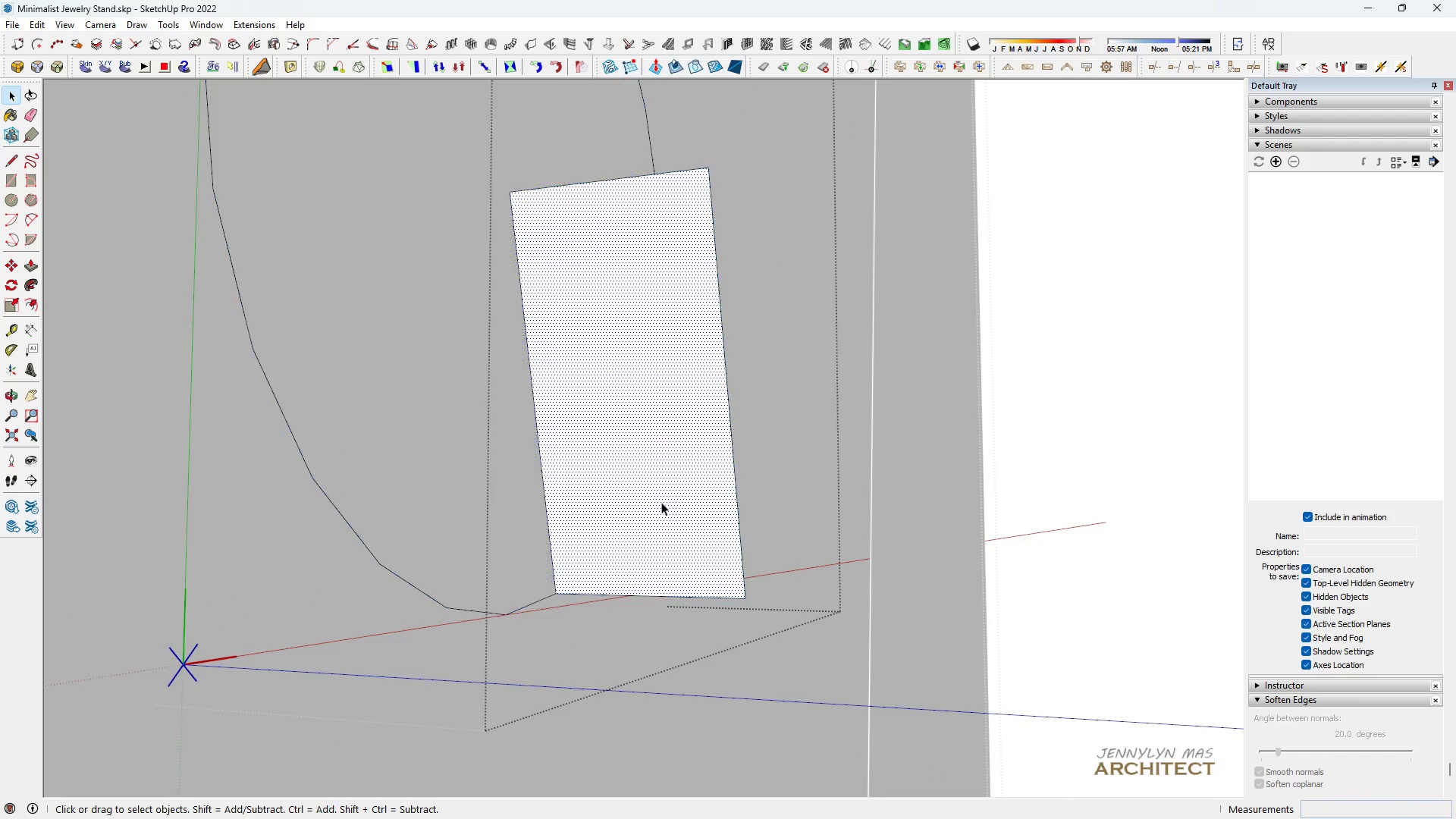 
left_click([661, 500])
 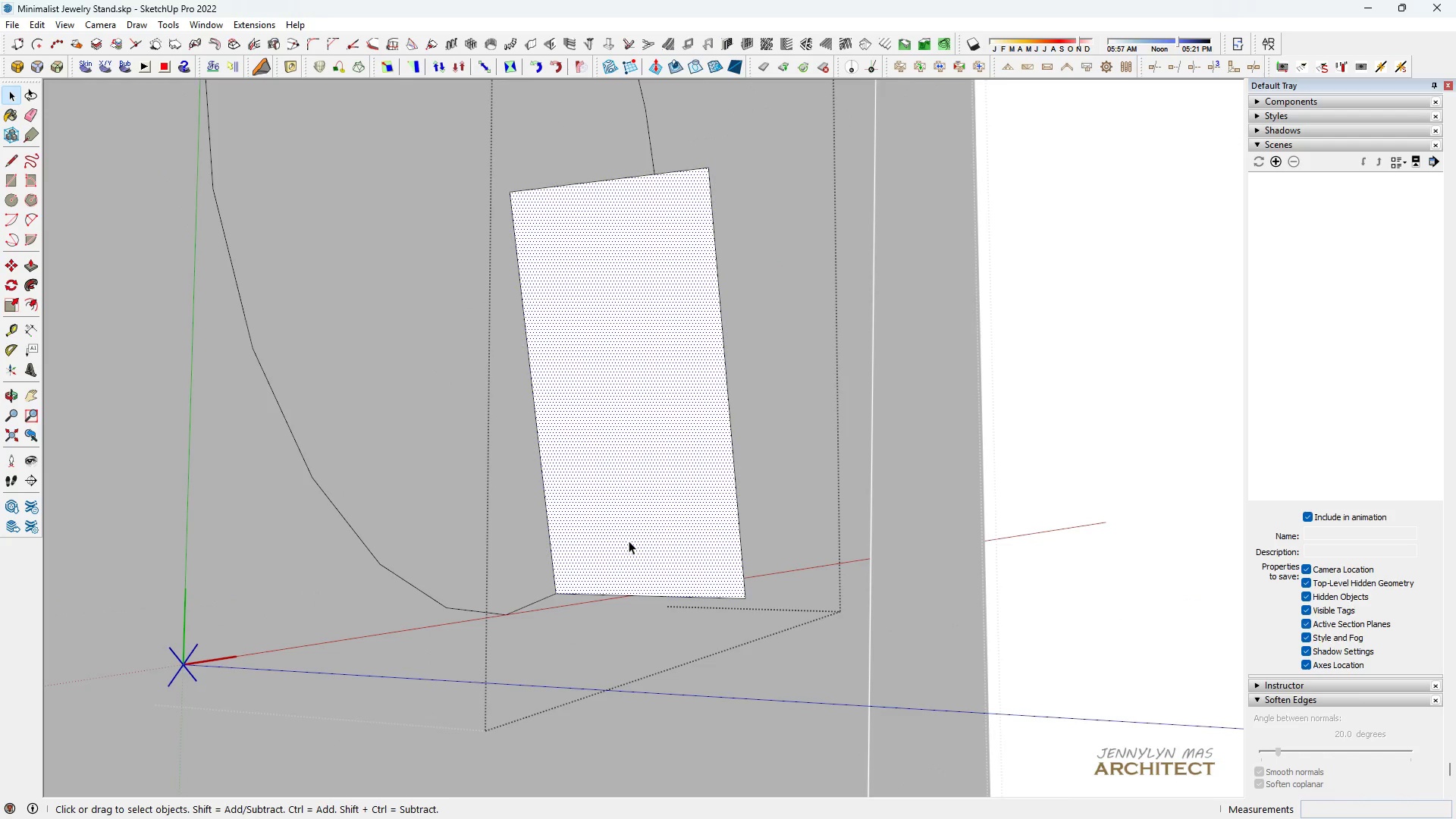 
key(Space)
 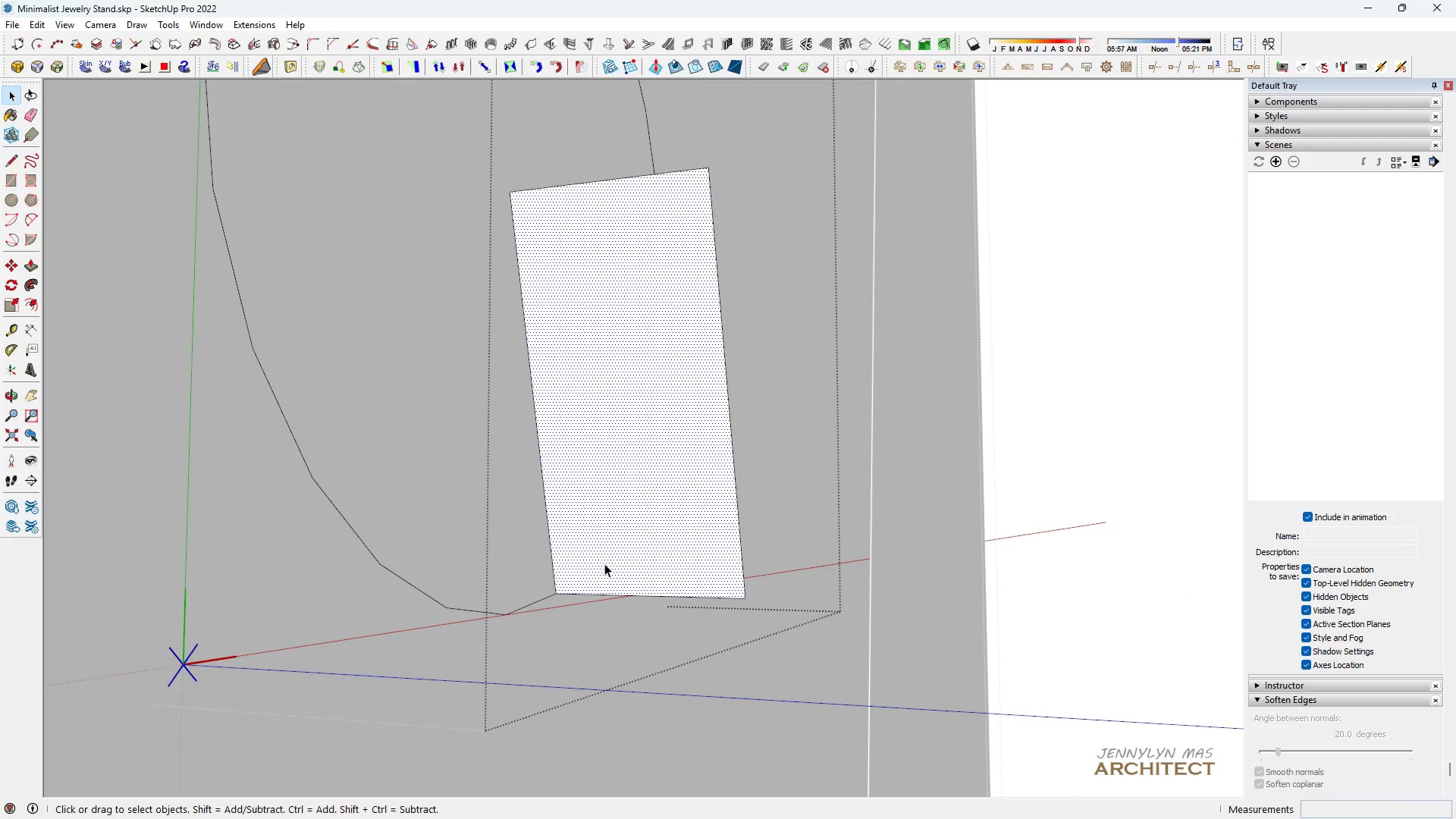 
key(L)
 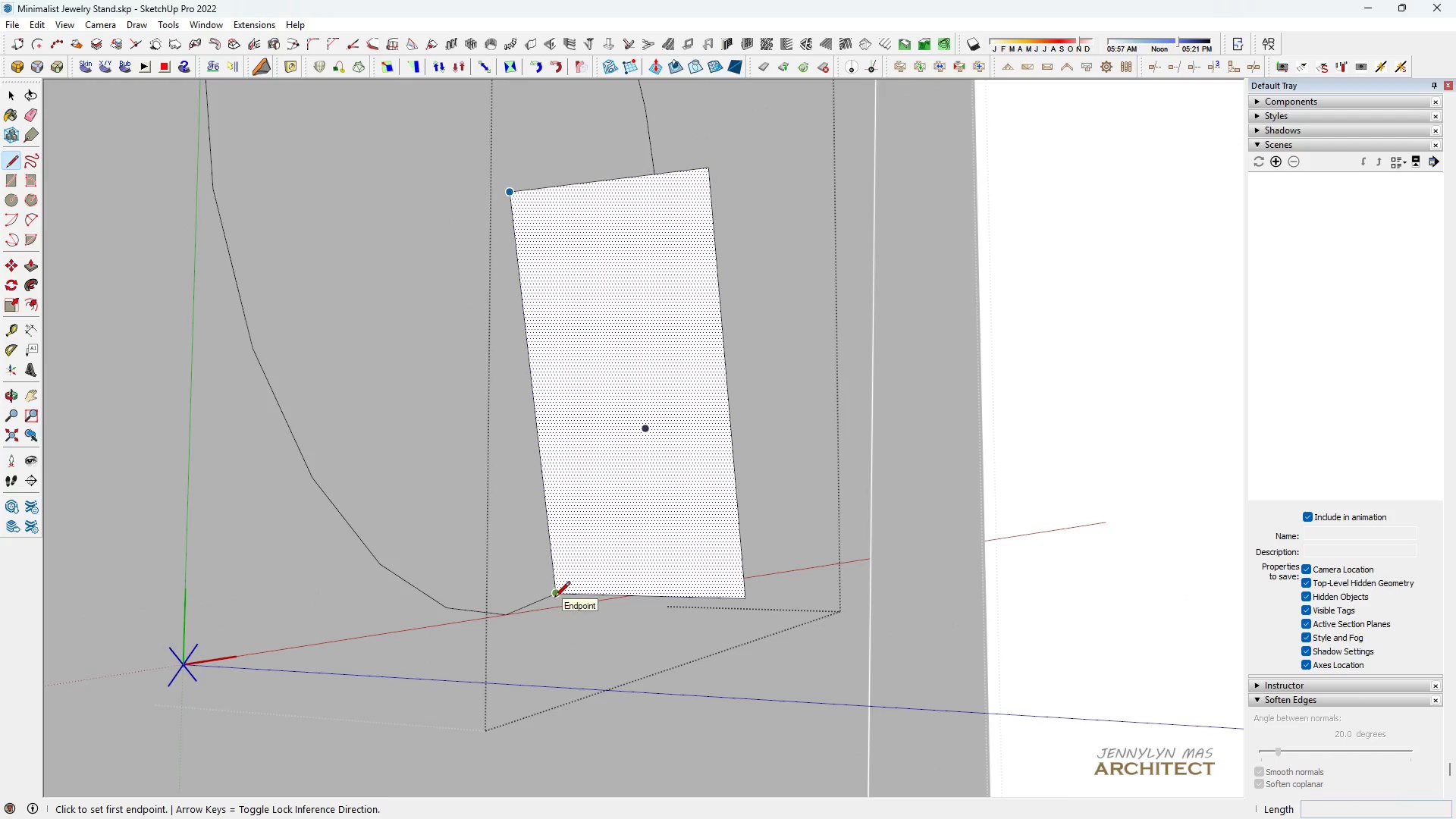 
left_click([554, 598])
 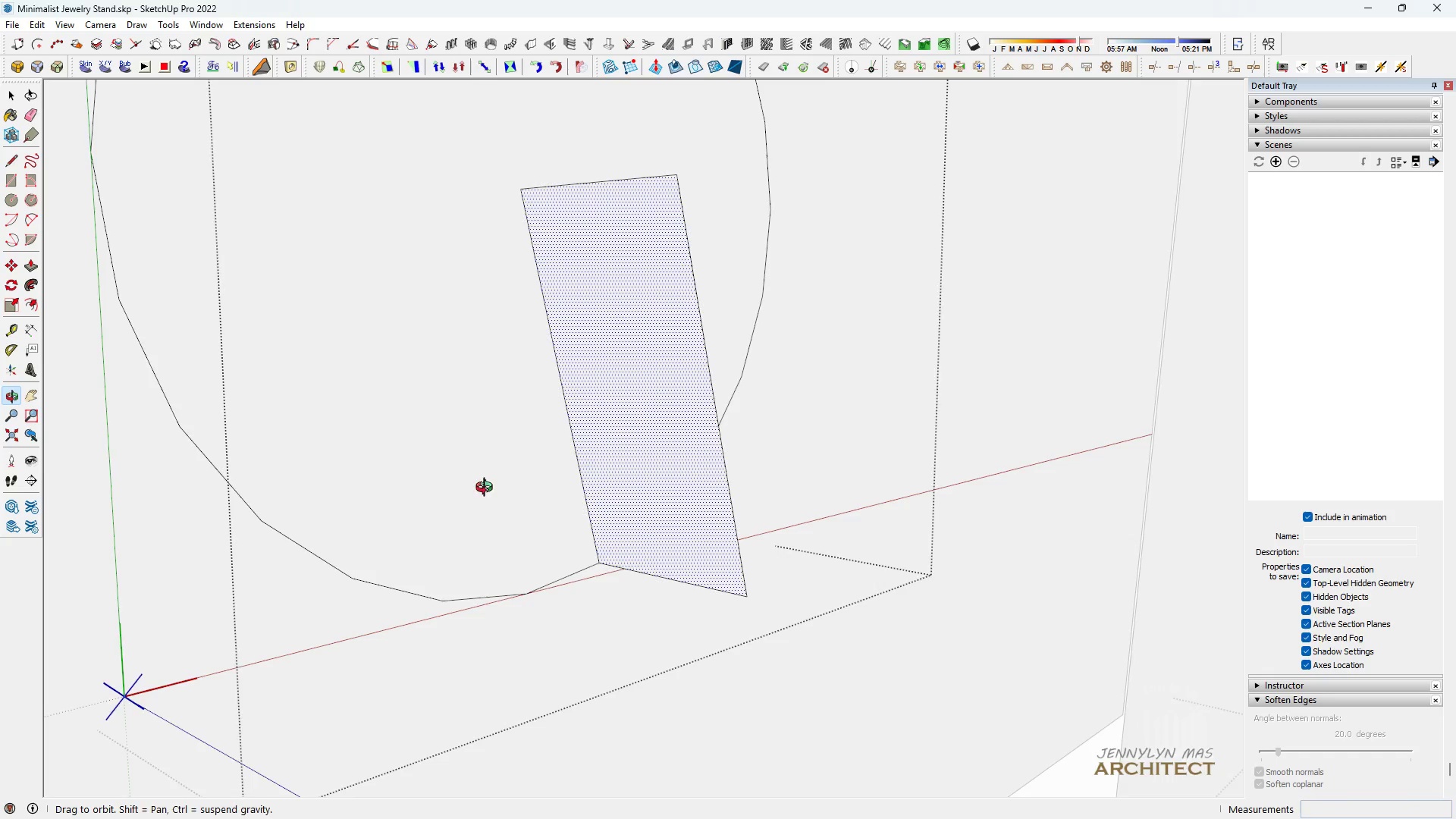 
key(Space)
 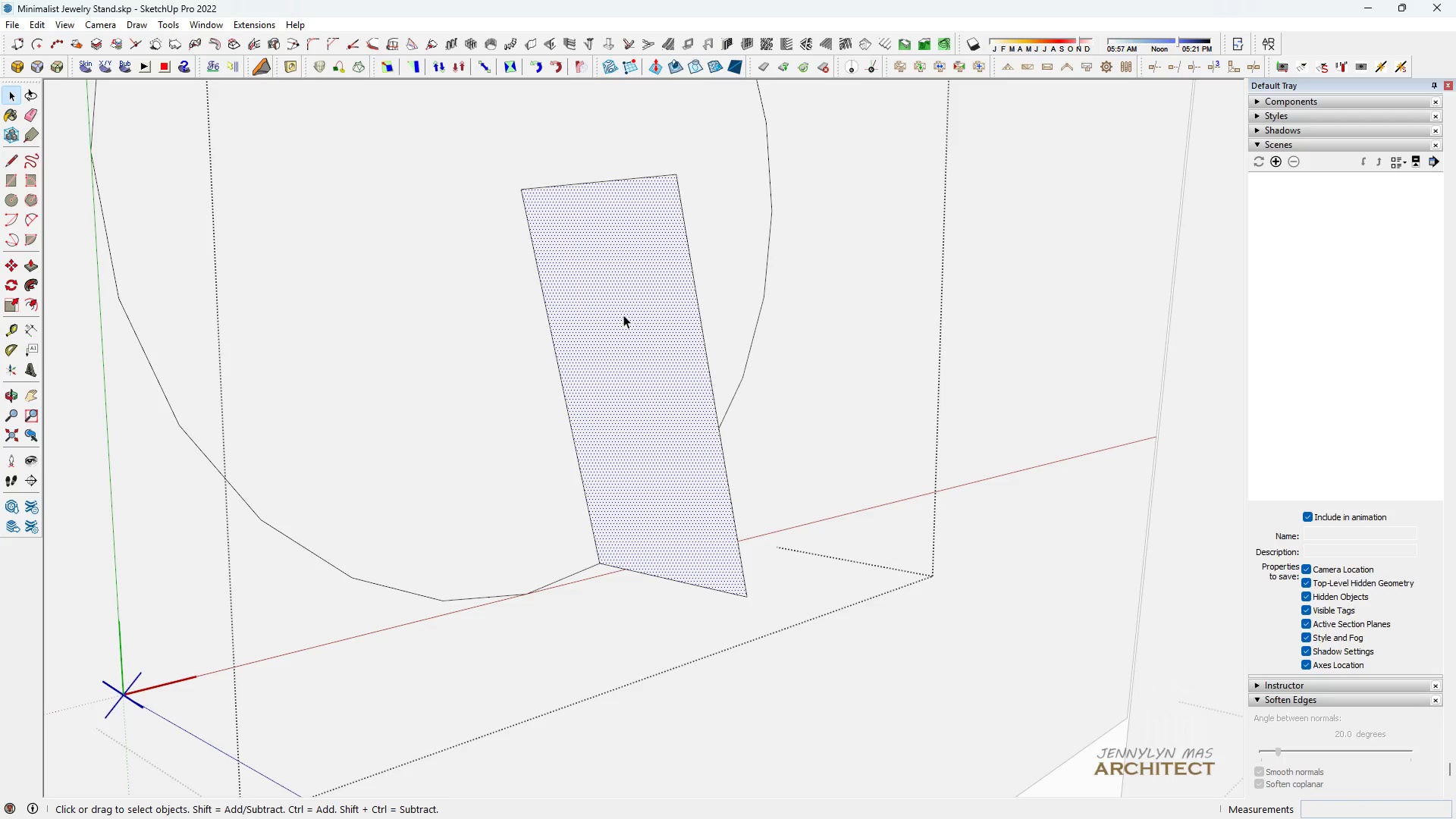 
double_click([623, 315])
 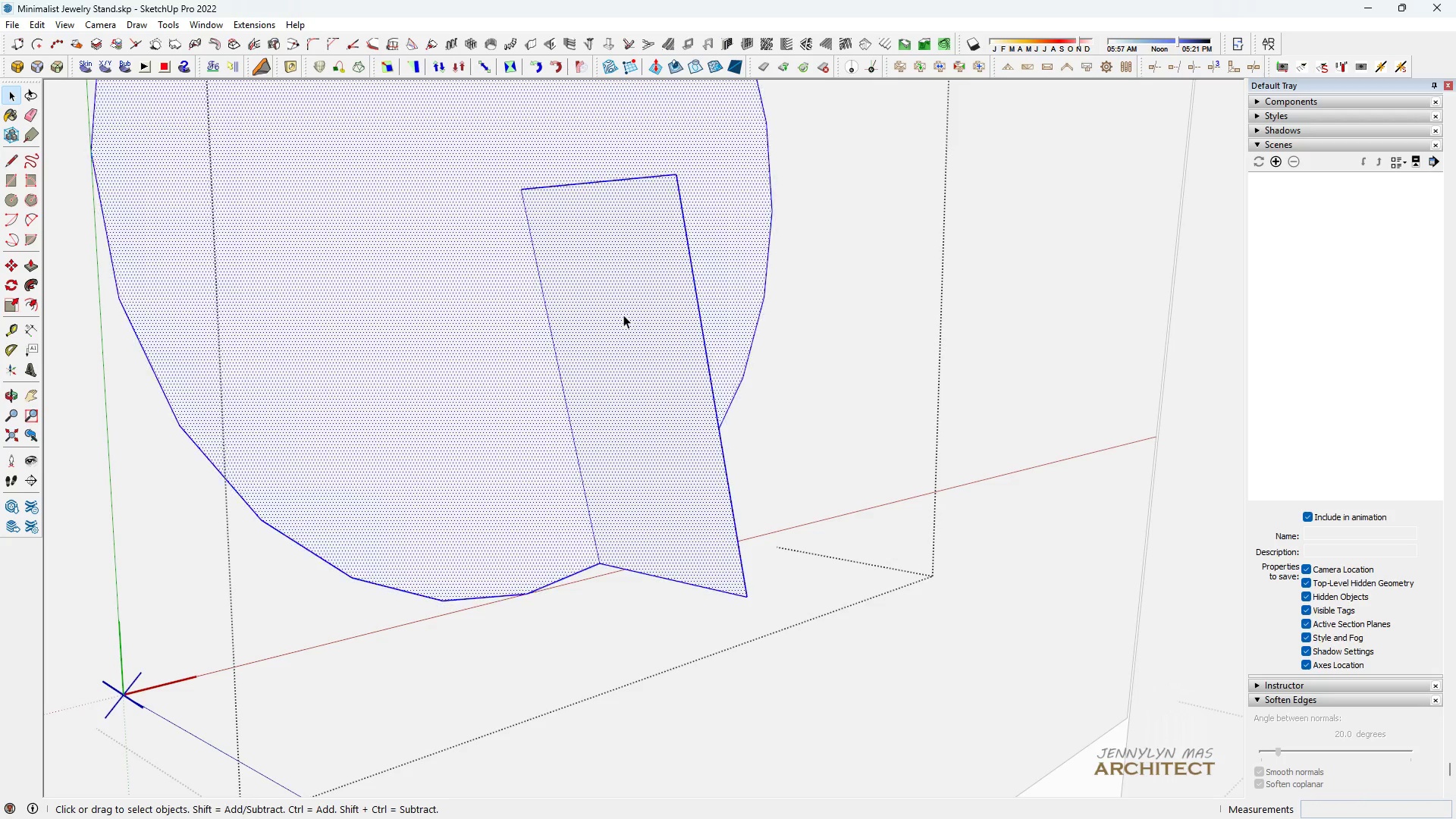 
triple_click([623, 315])
 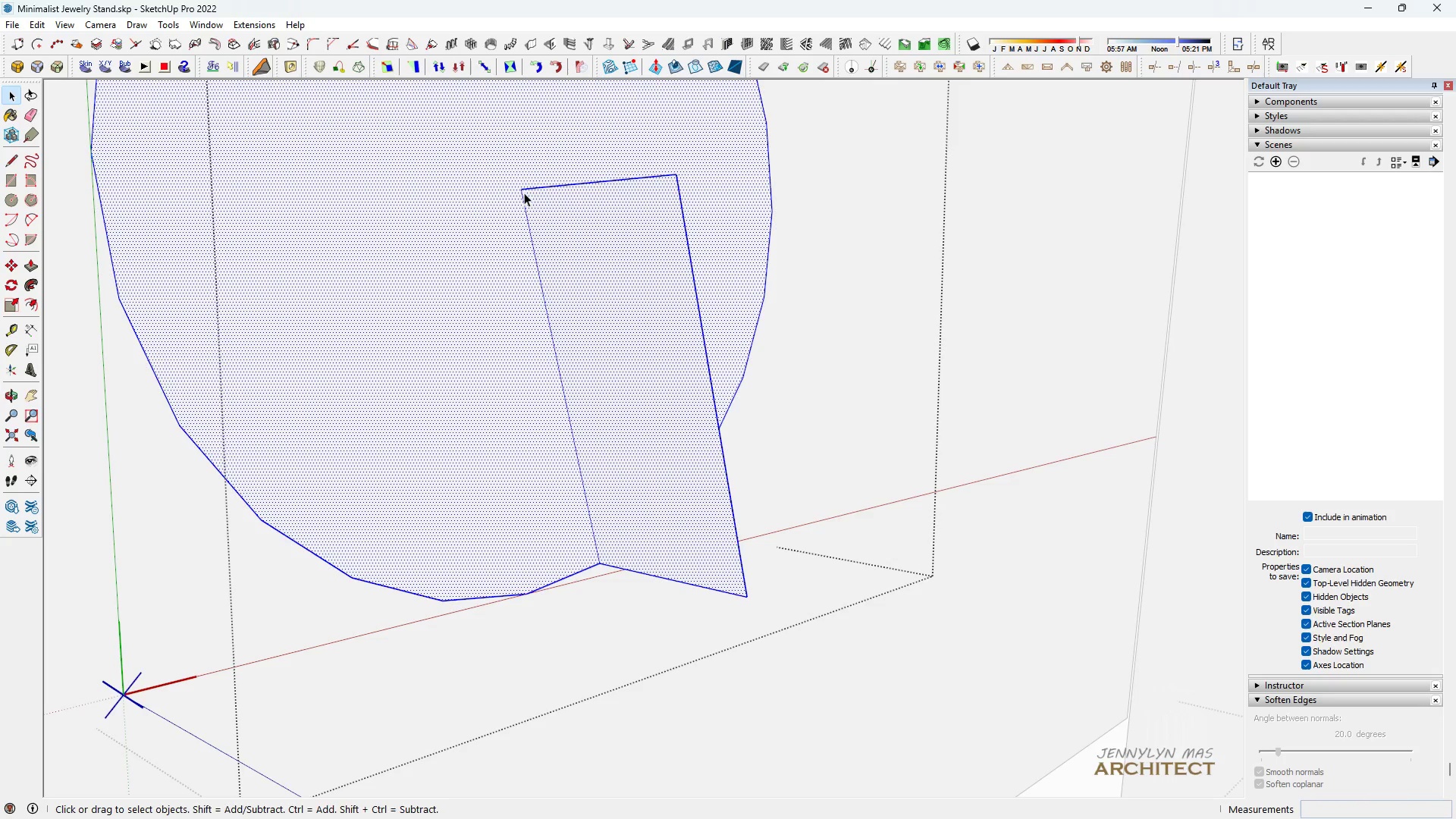 
key(L)
 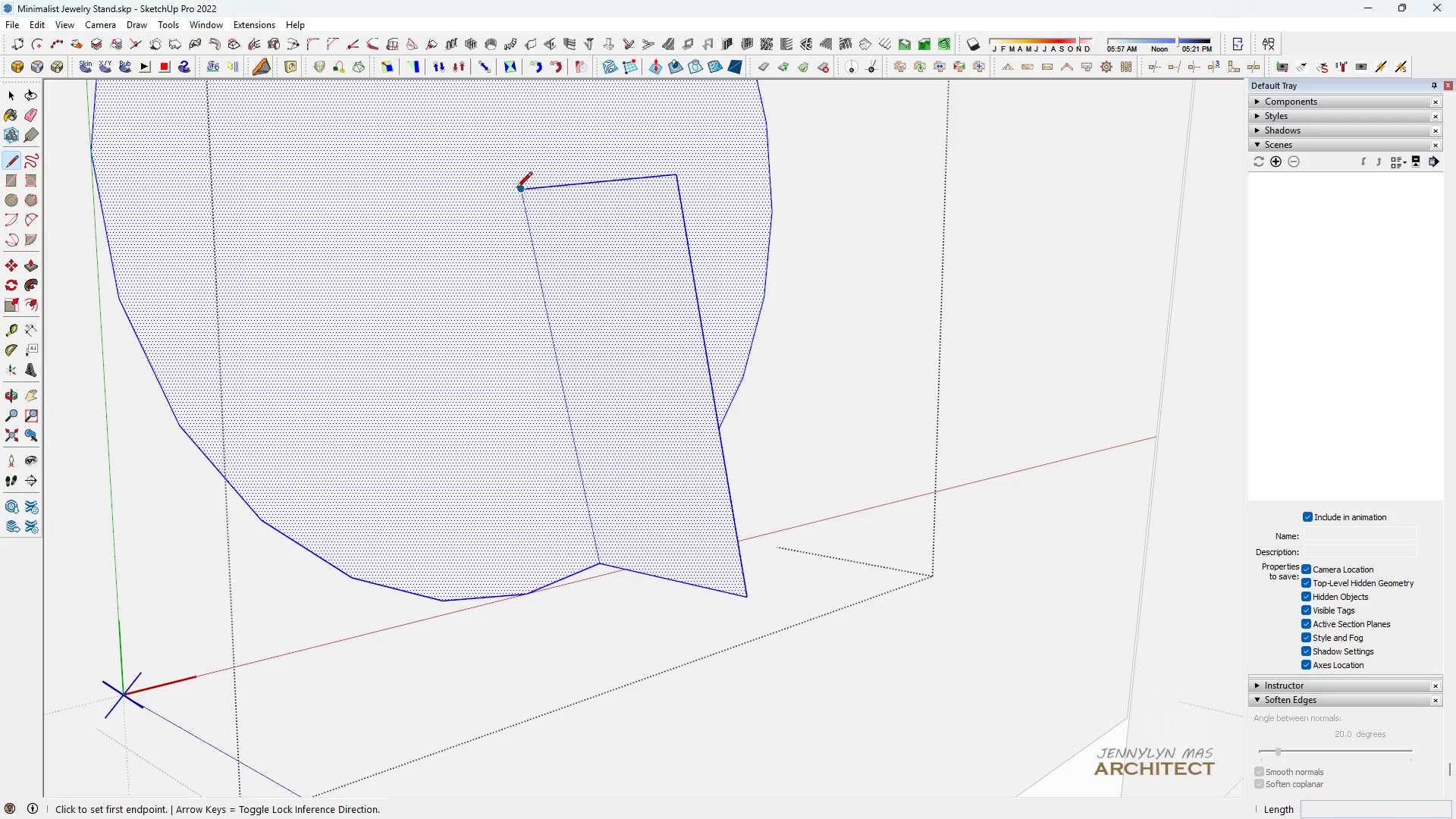 
left_click([516, 189])
 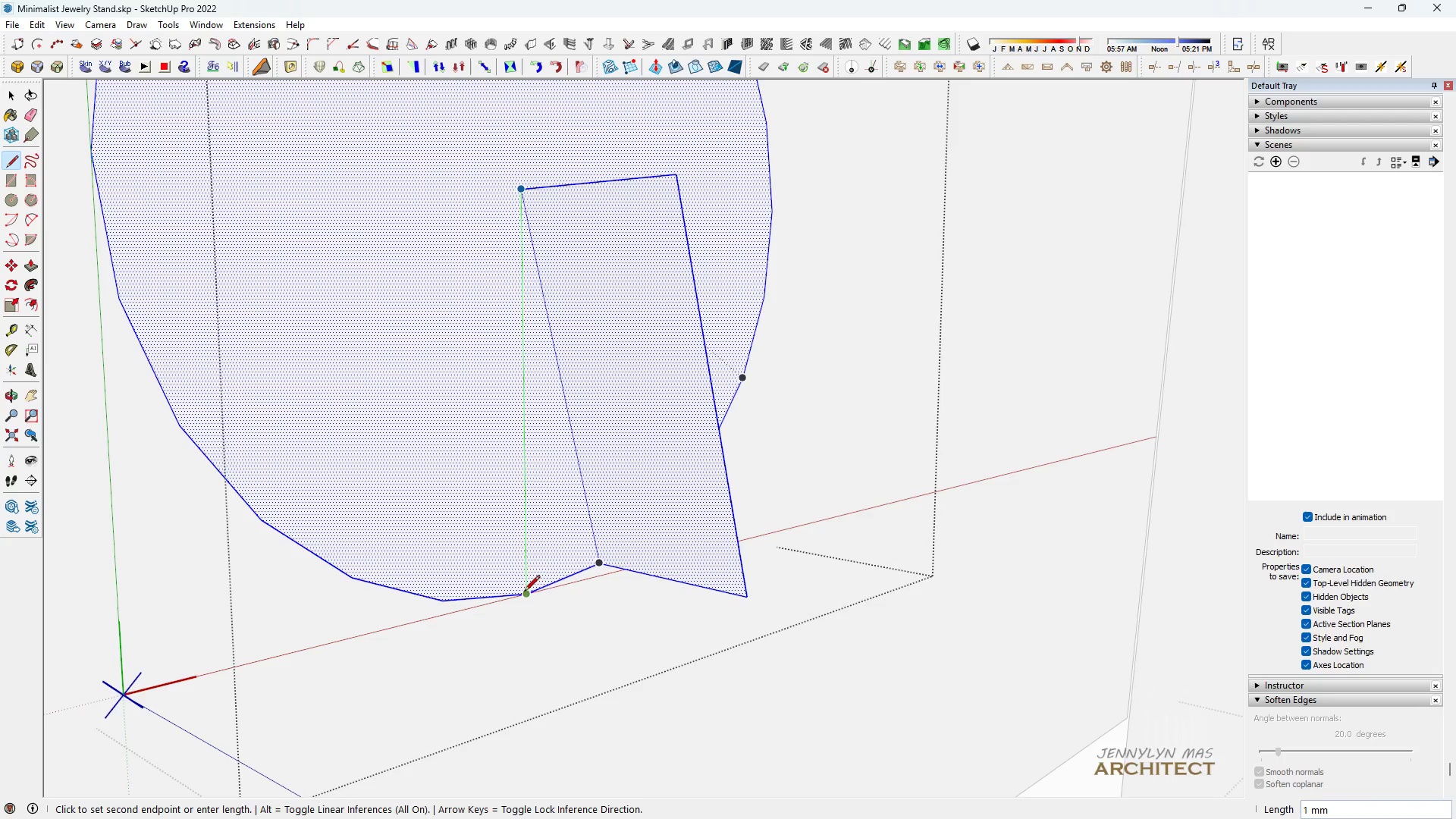 
left_click([525, 594])
 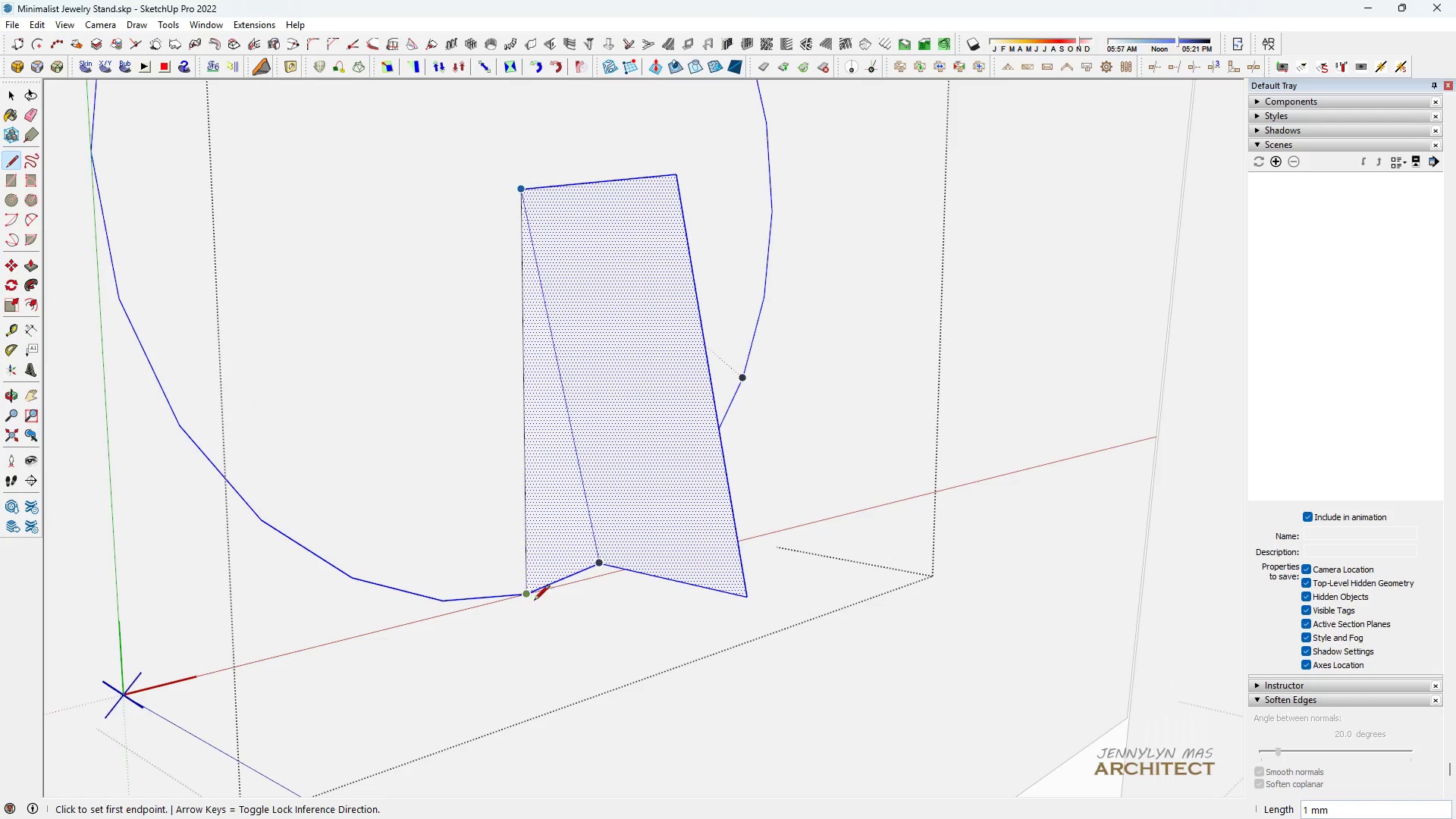 
left_click([528, 596])
 